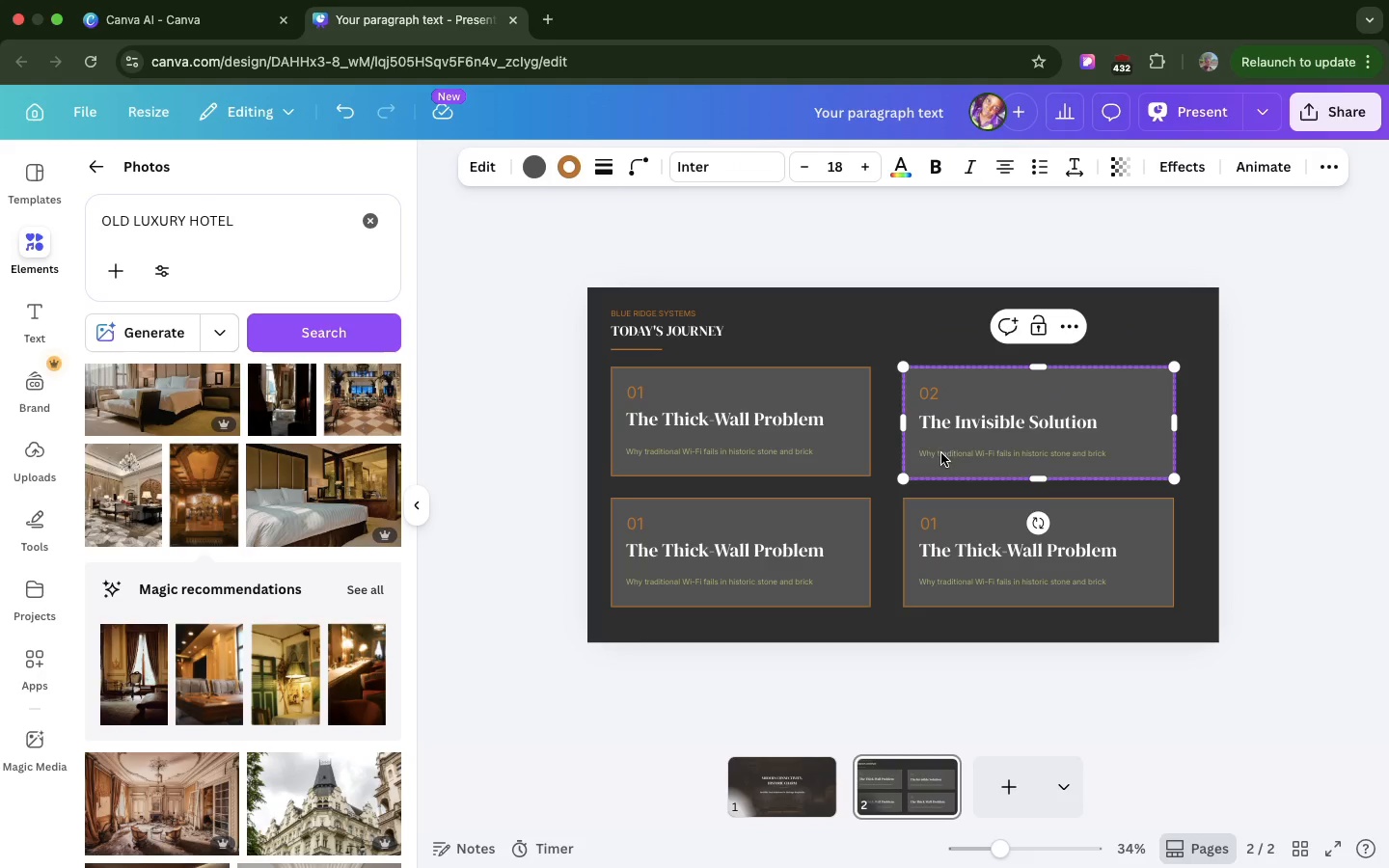 
triple_click([941, 445])
 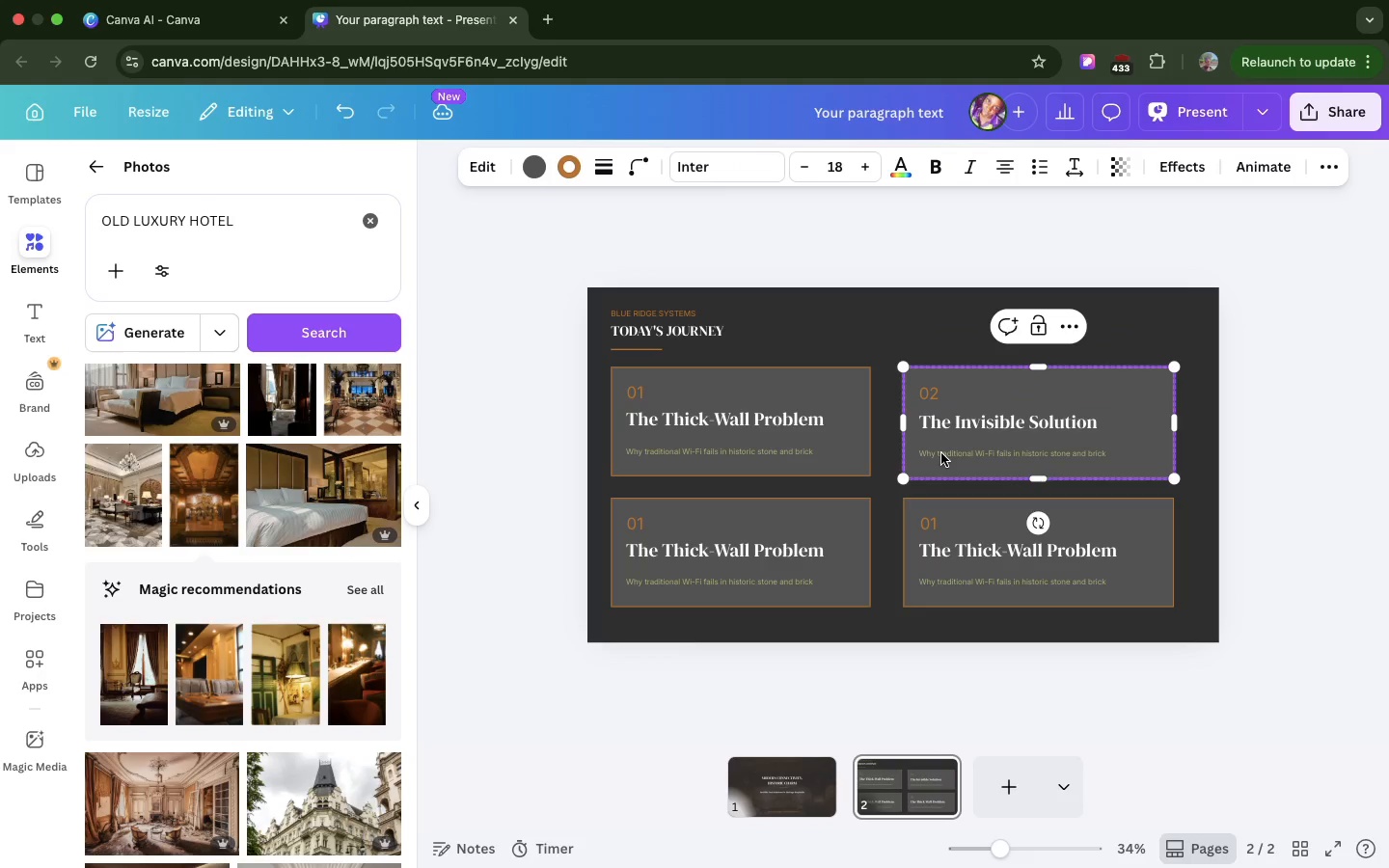 
double_click([941, 453])
 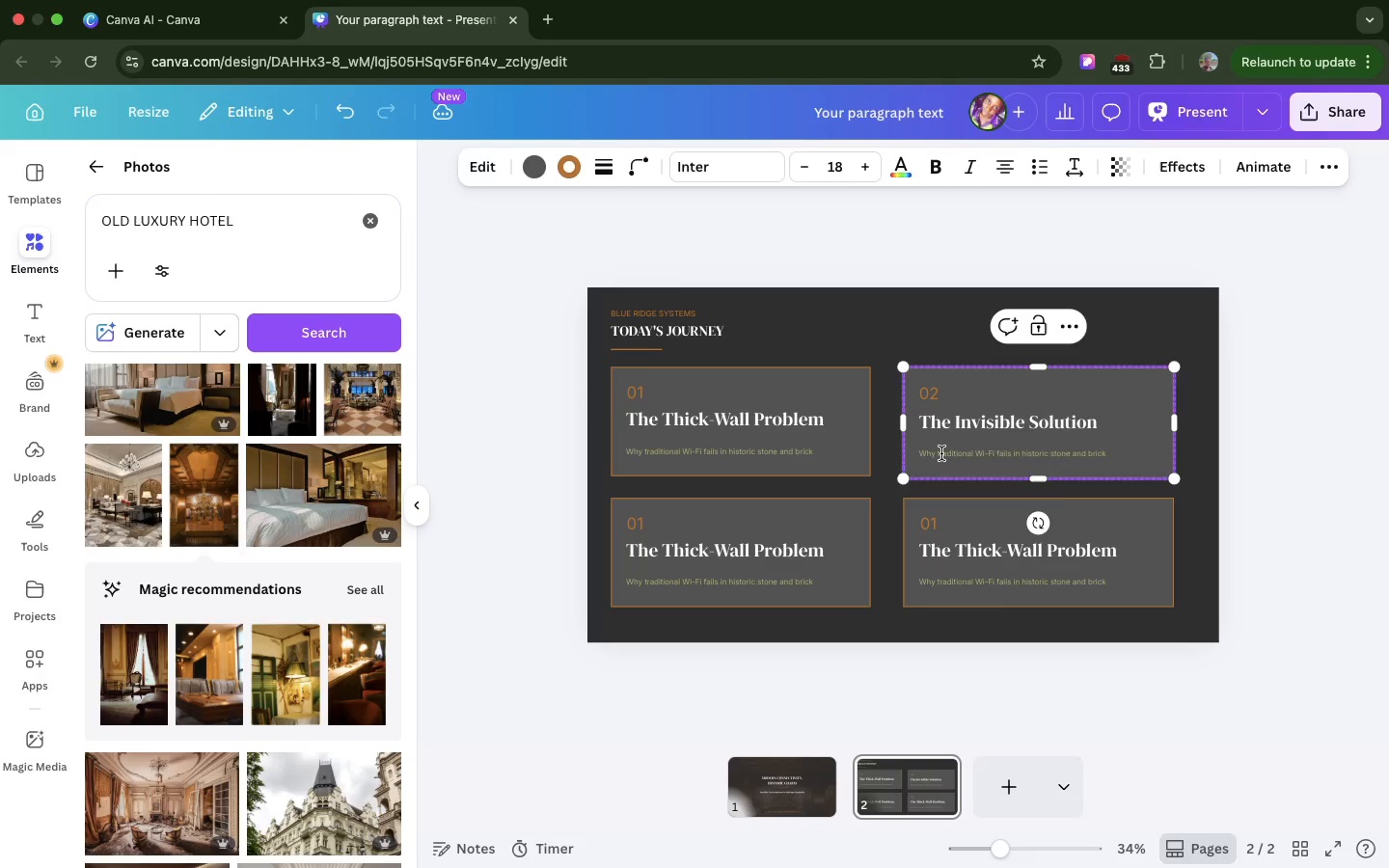 
triple_click([941, 453])
 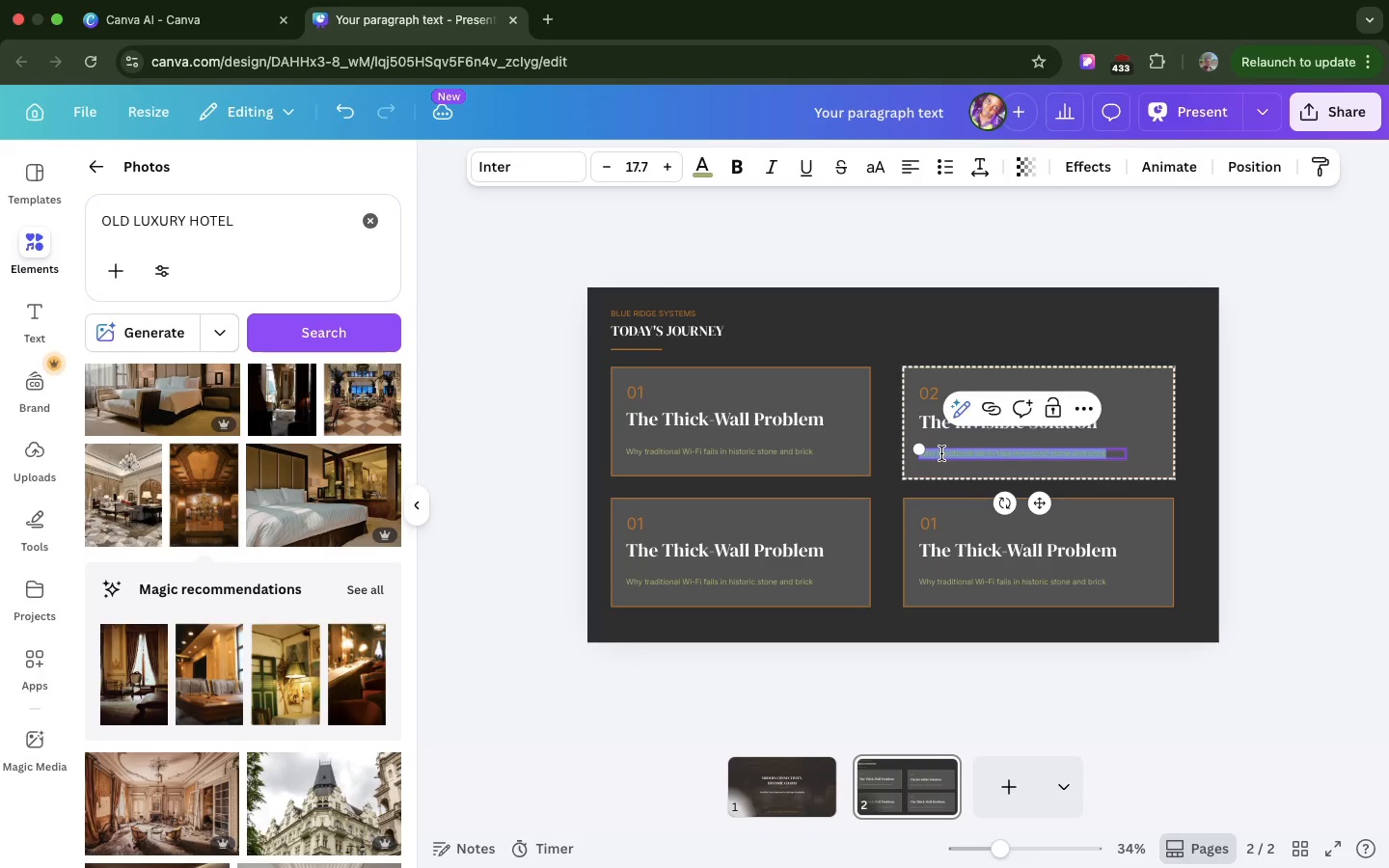 
triple_click([941, 453])
 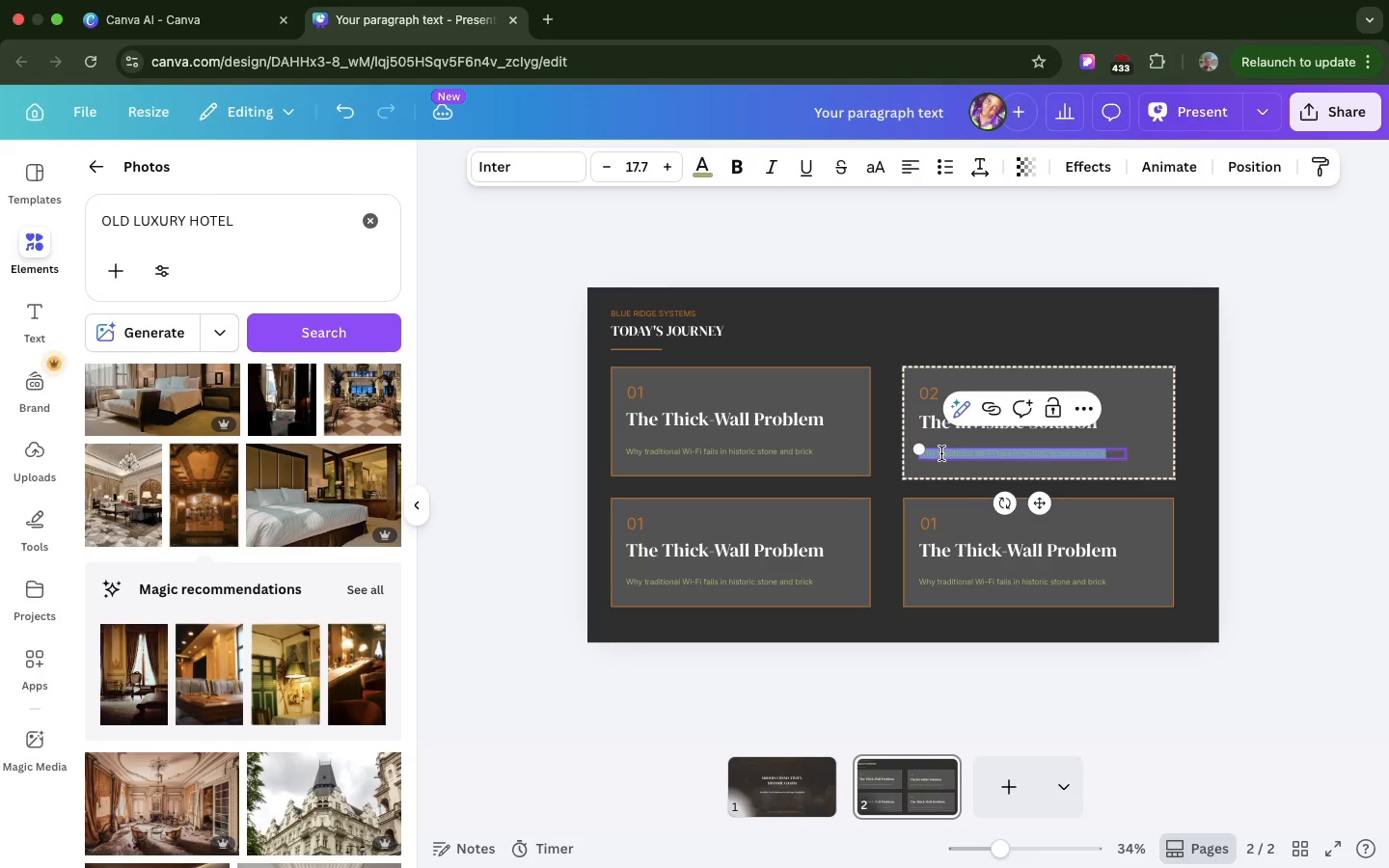 
triple_click([941, 453])
 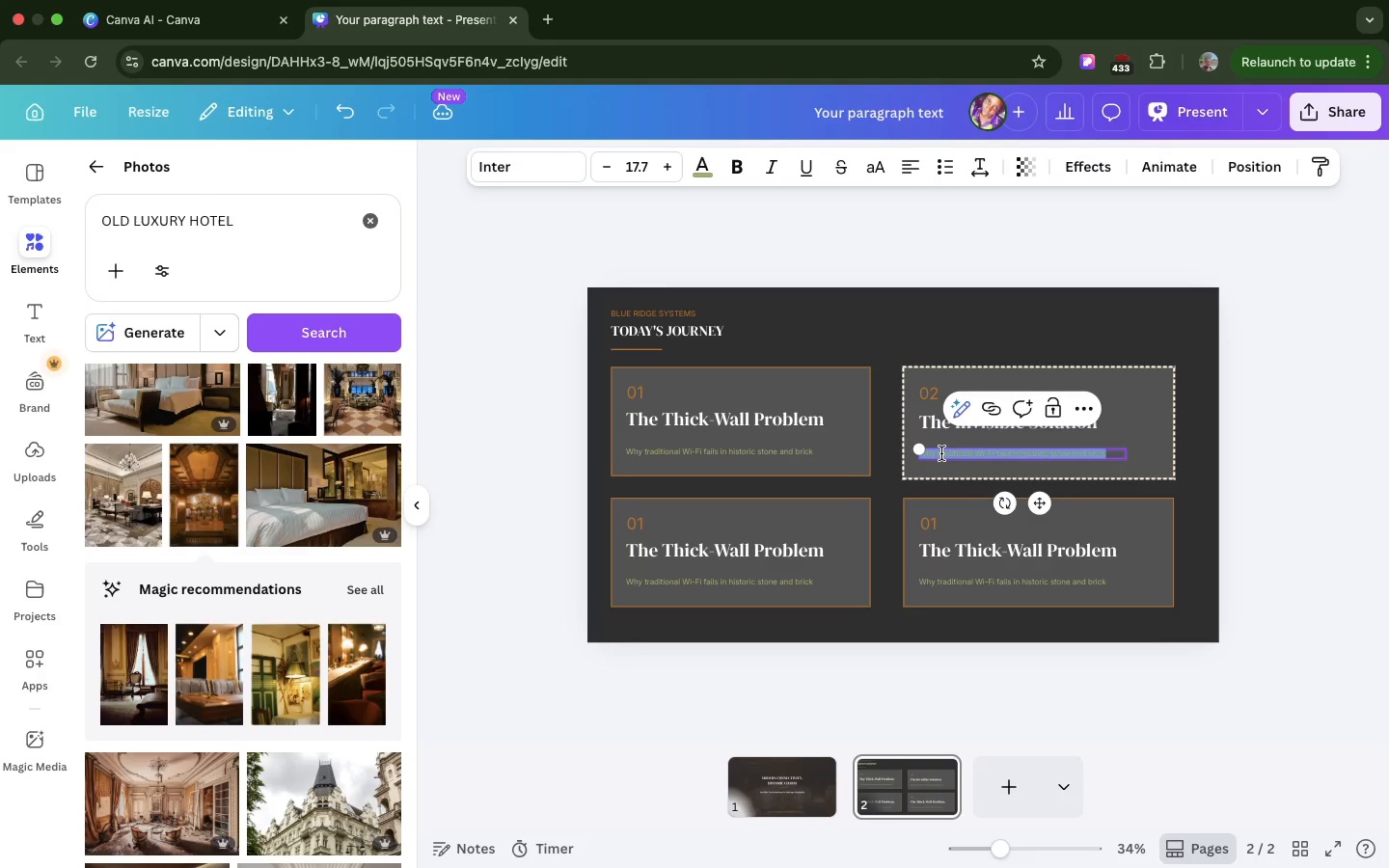 
triple_click([941, 453])
 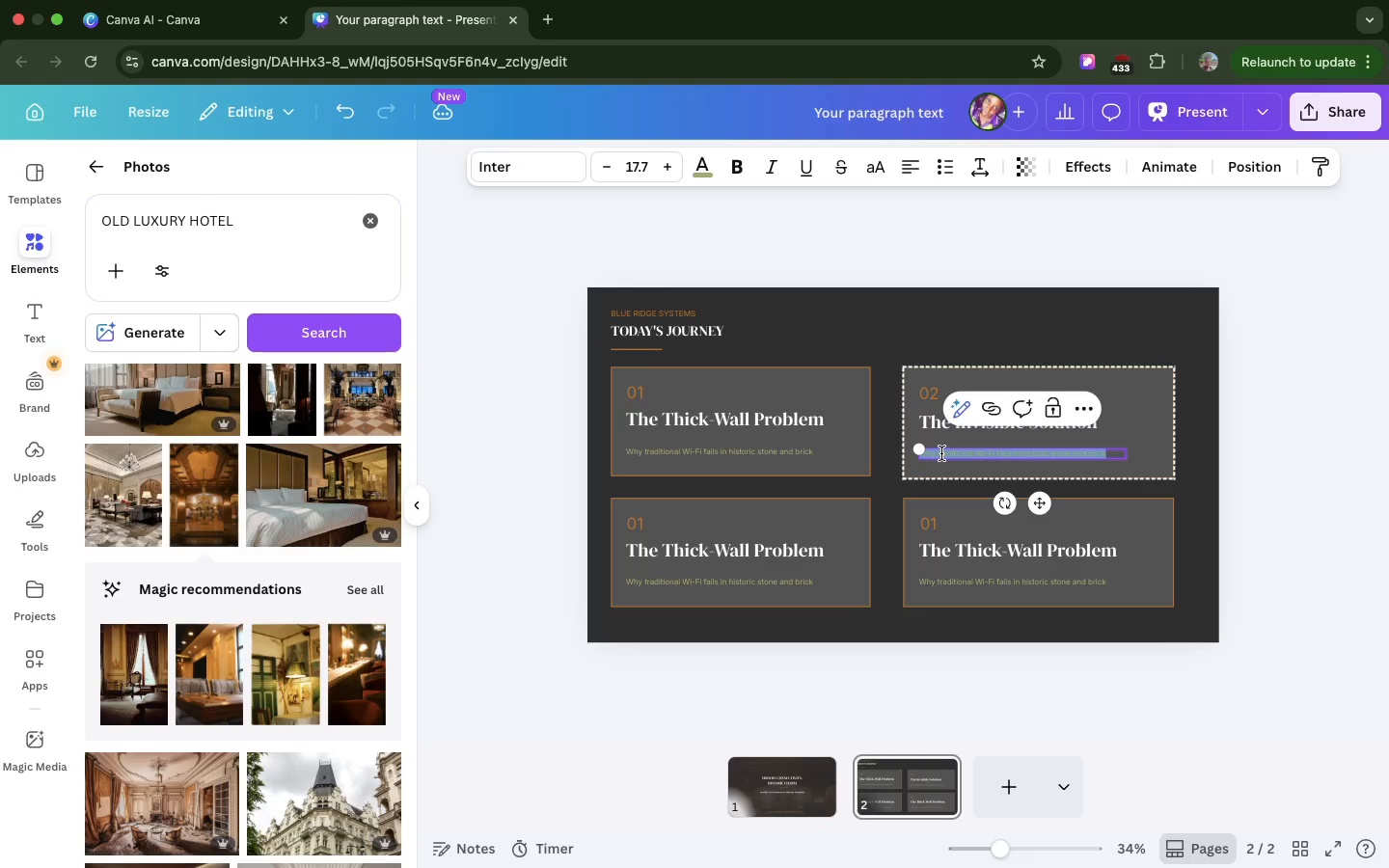 
triple_click([941, 453])
 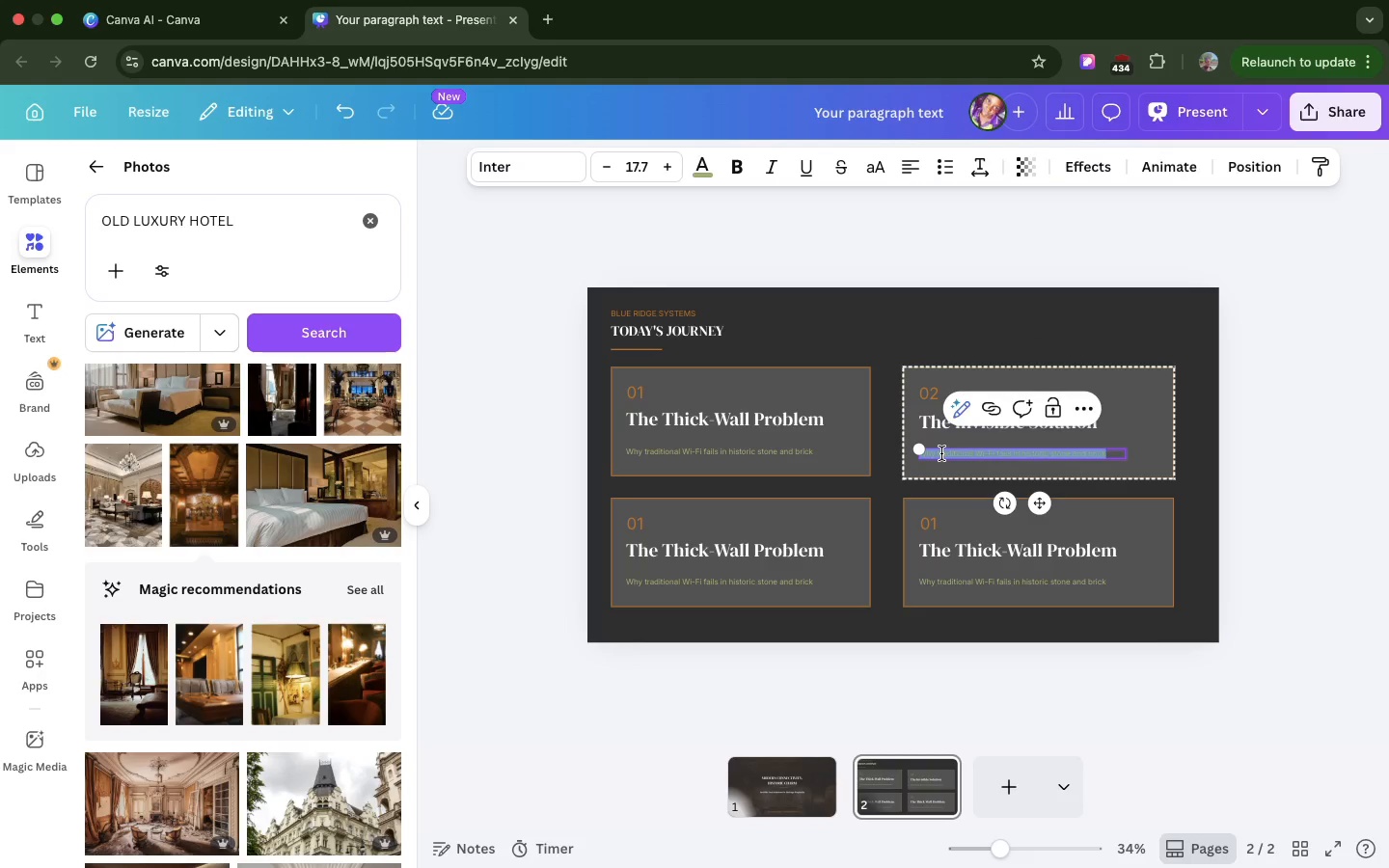 
key(Meta+CommandLeft)
 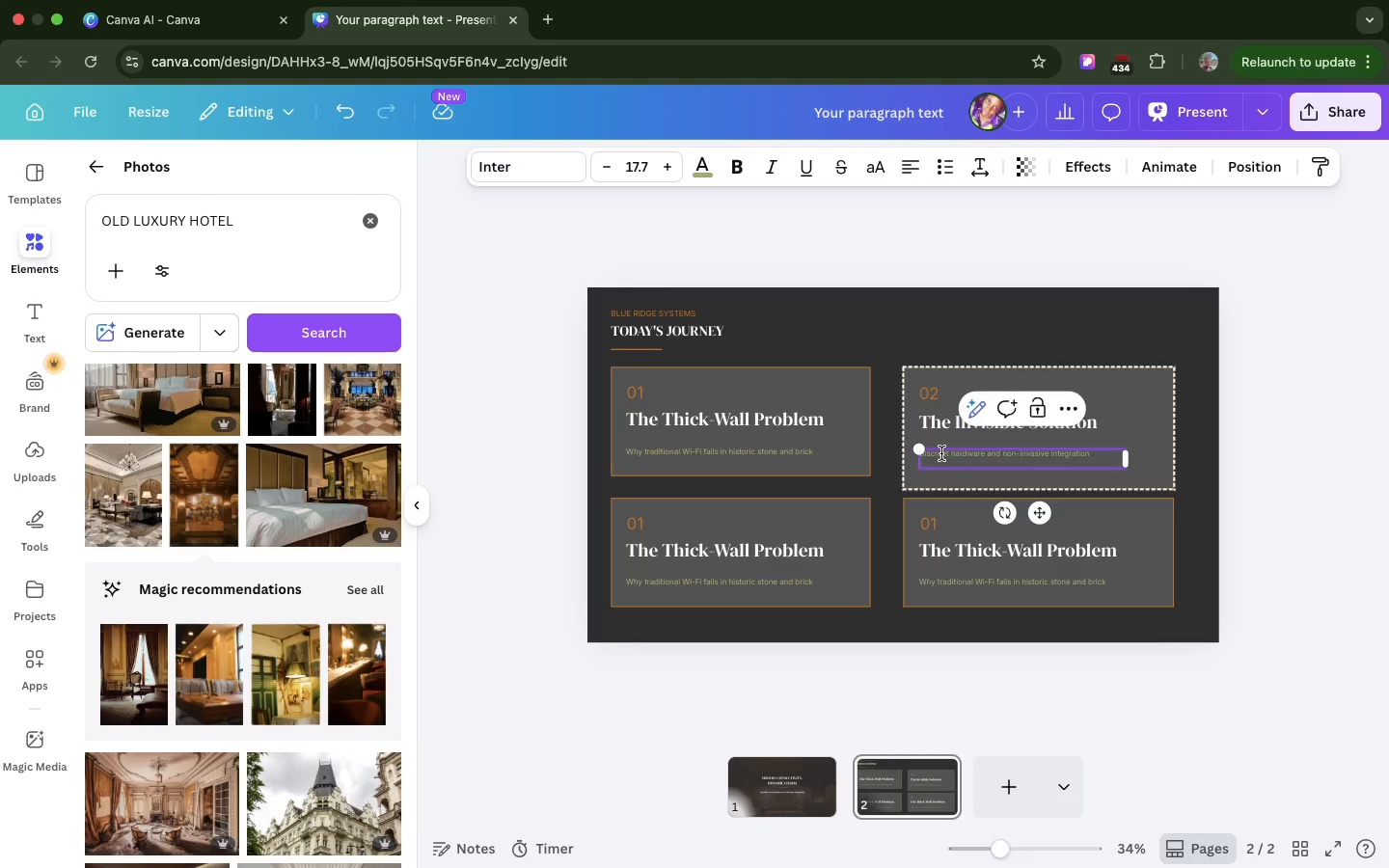 
key(Meta+V)
 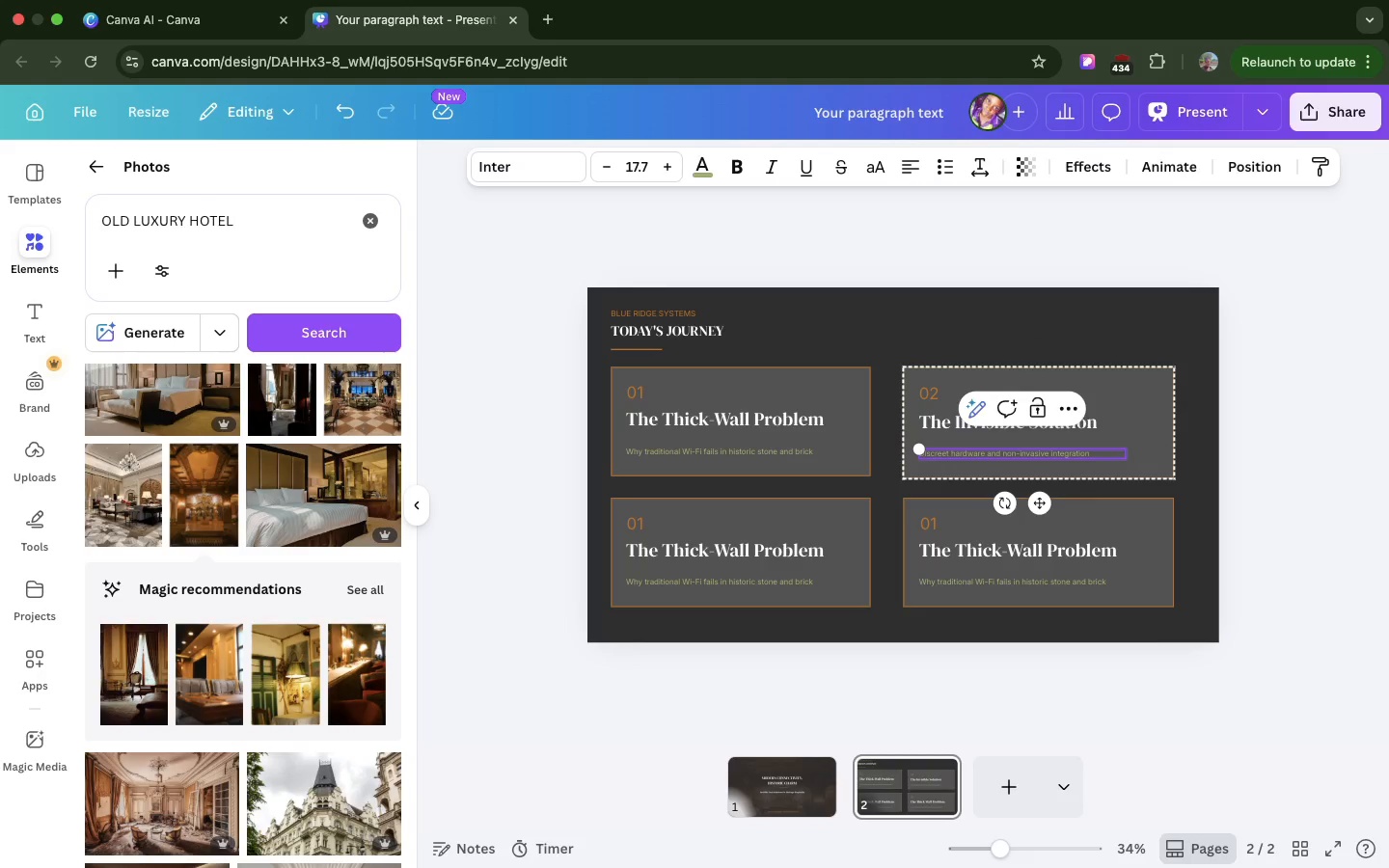 
key(Backspace)
 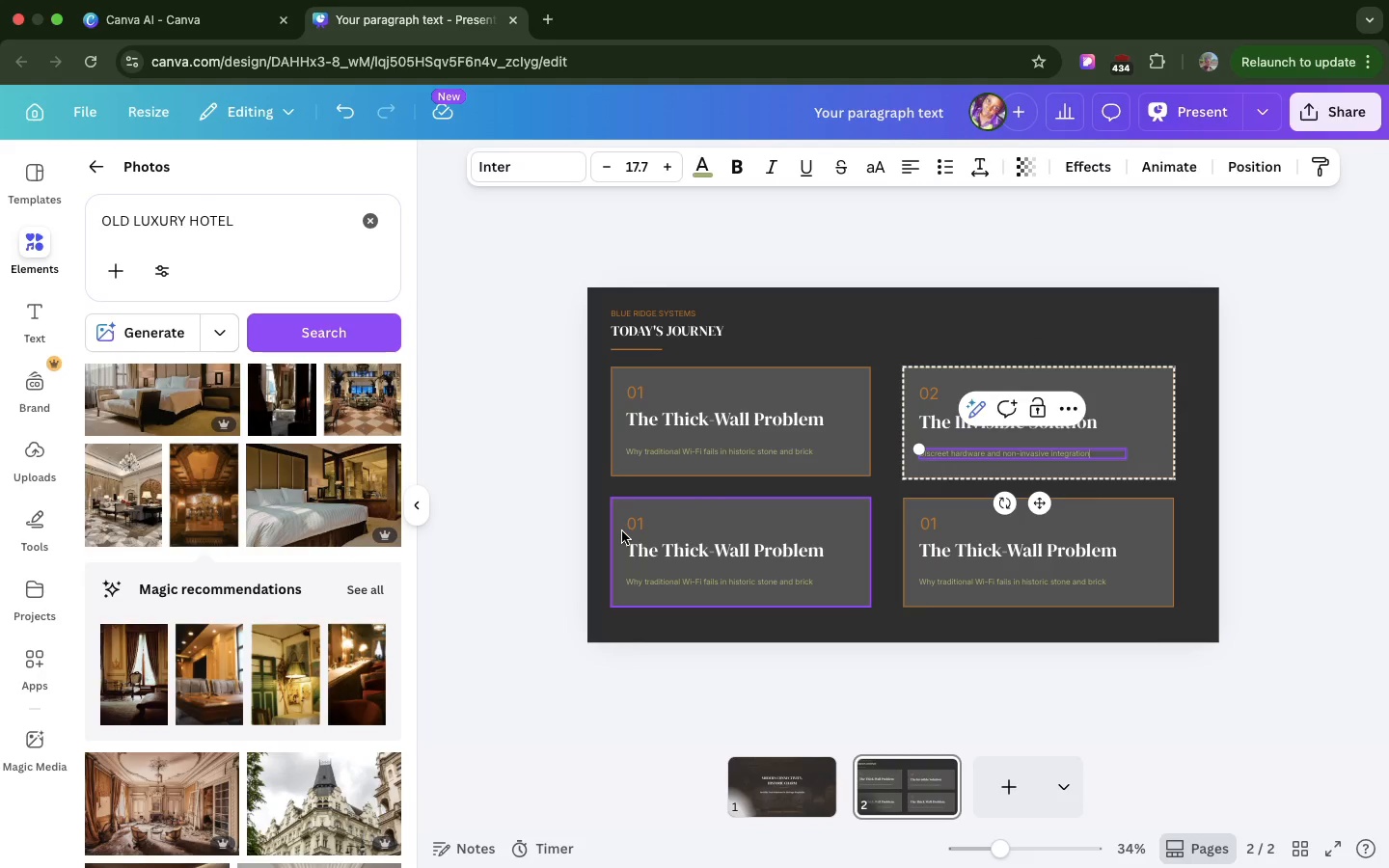 
double_click([622, 531])
 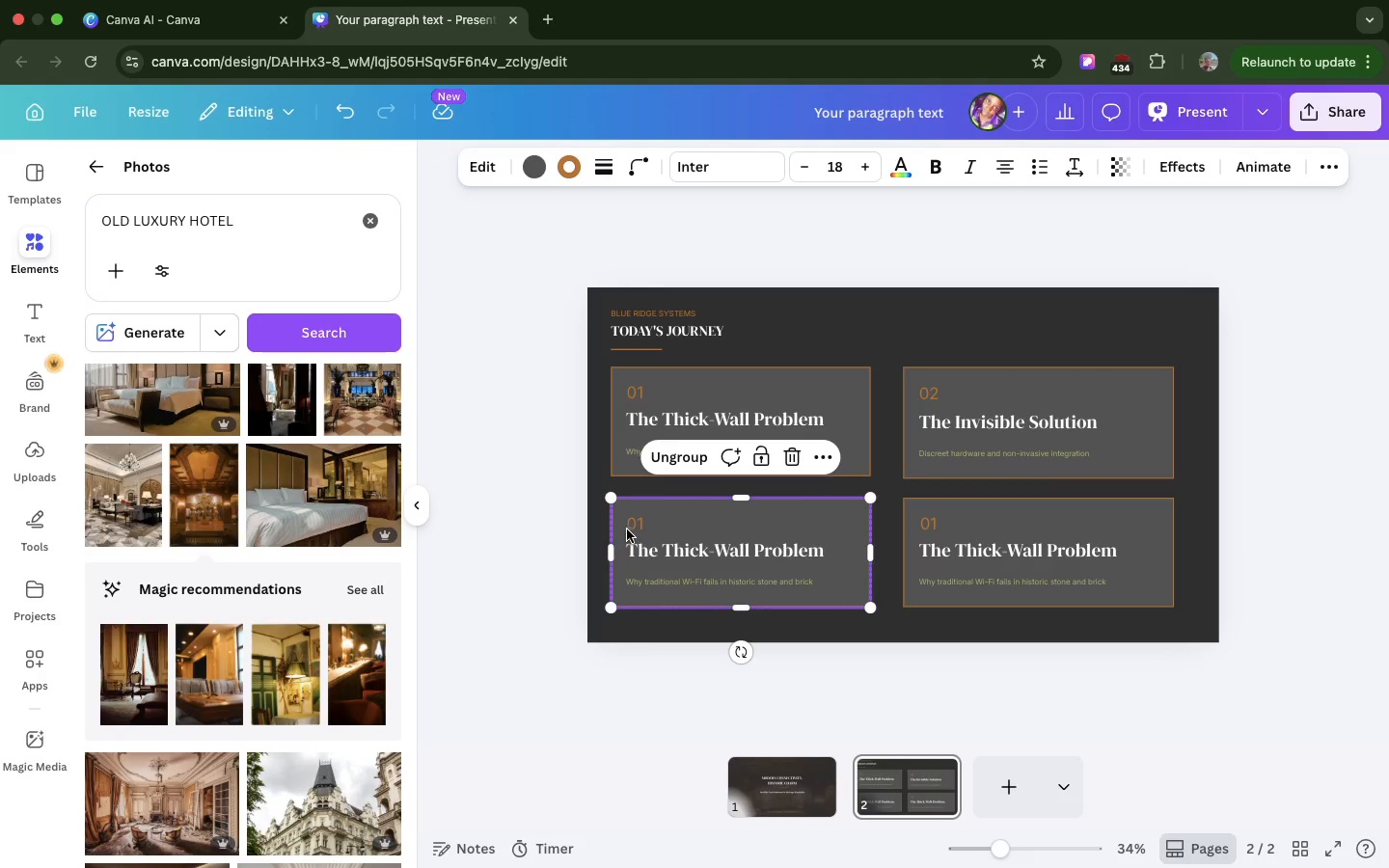 
triple_click([622, 531])
 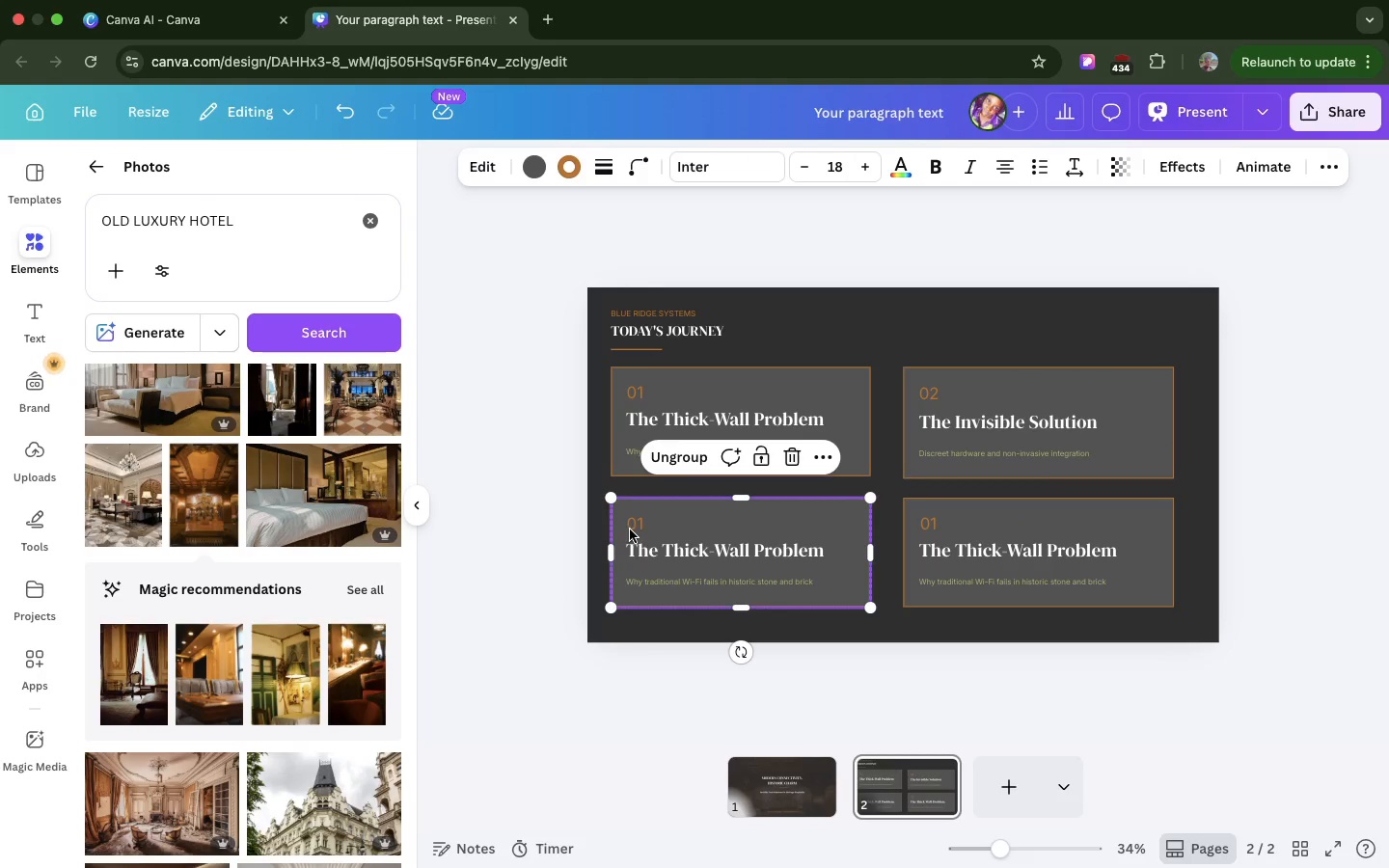 
triple_click([622, 531])
 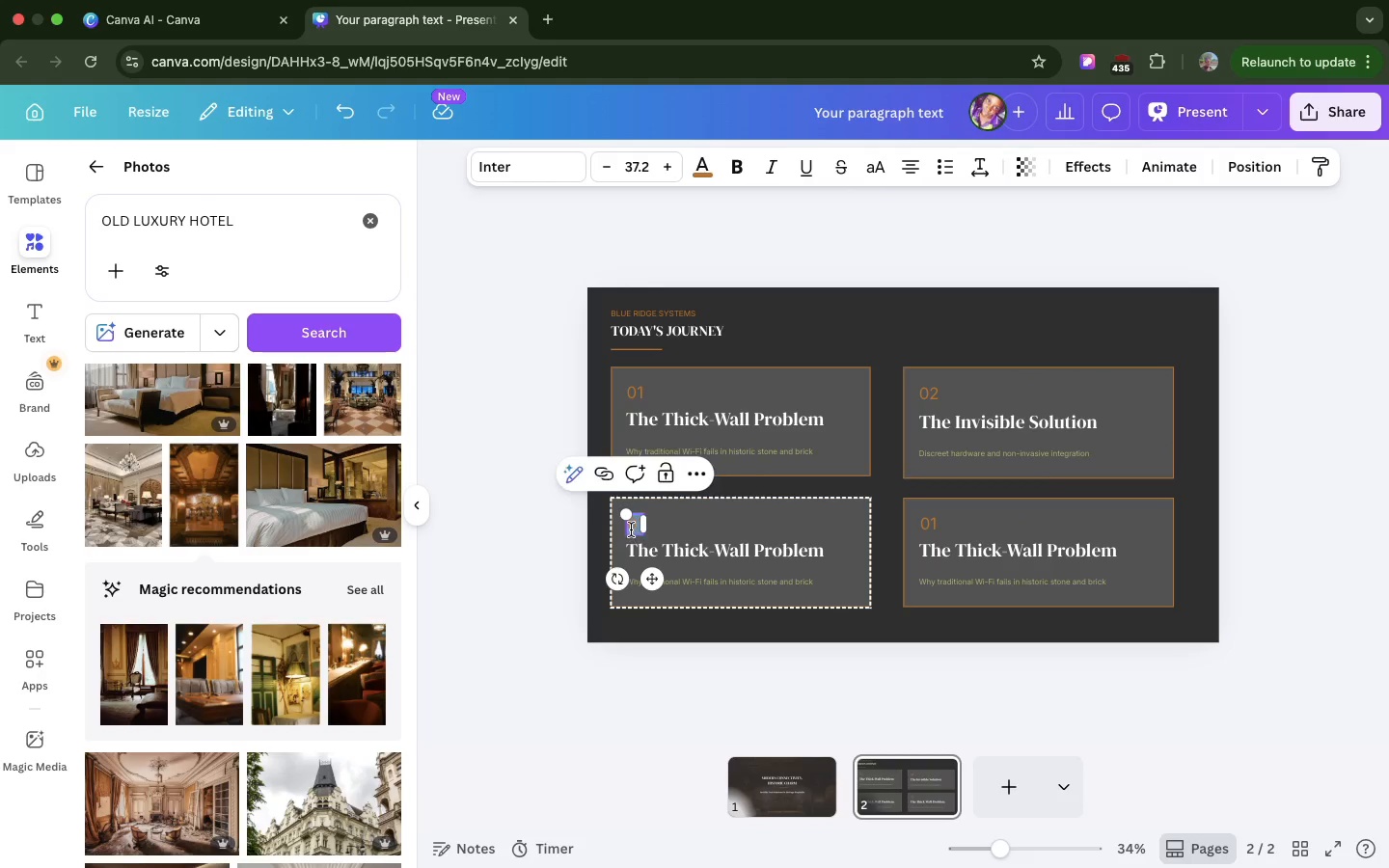 
double_click([631, 529])
 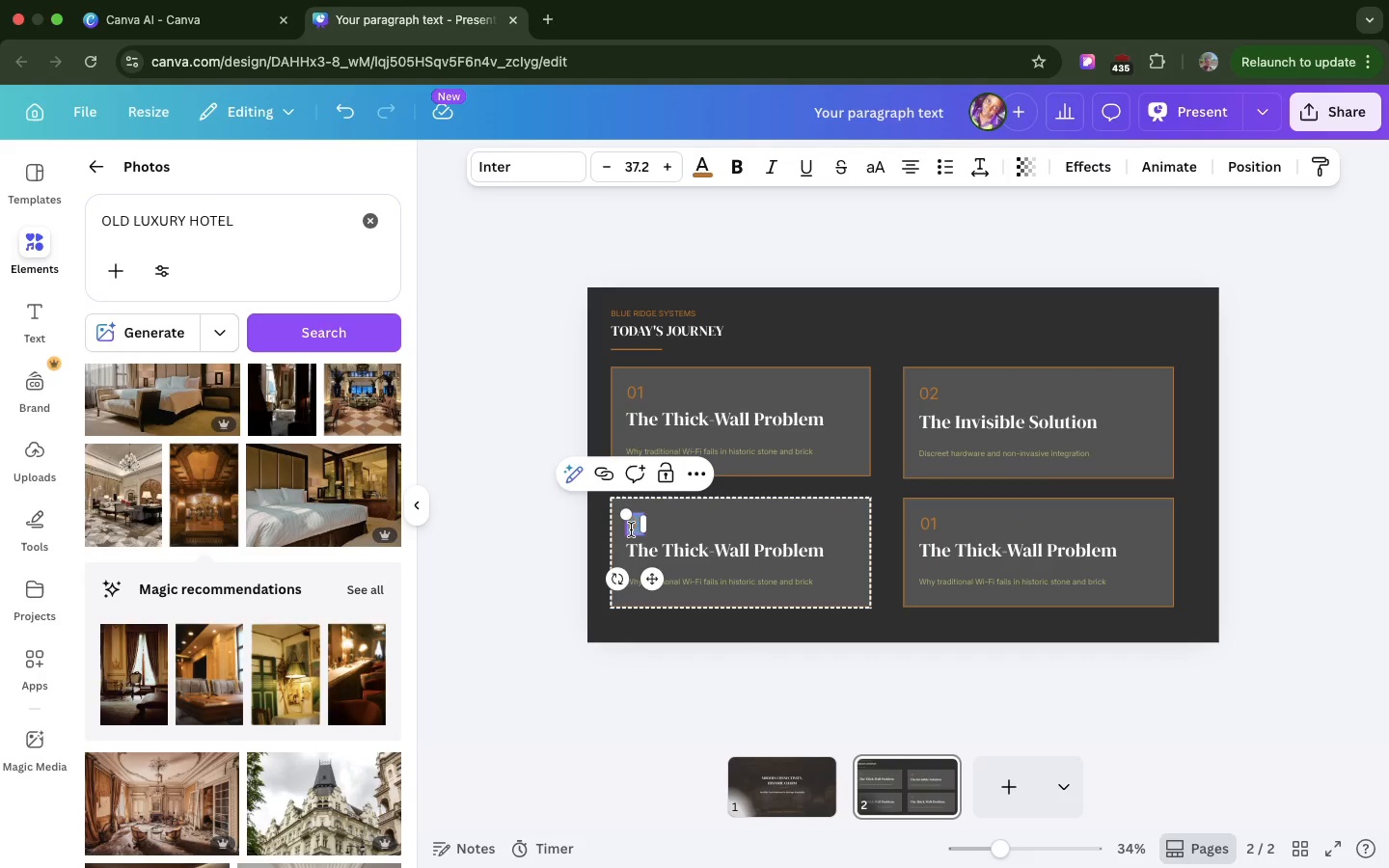 
triple_click([631, 529])
 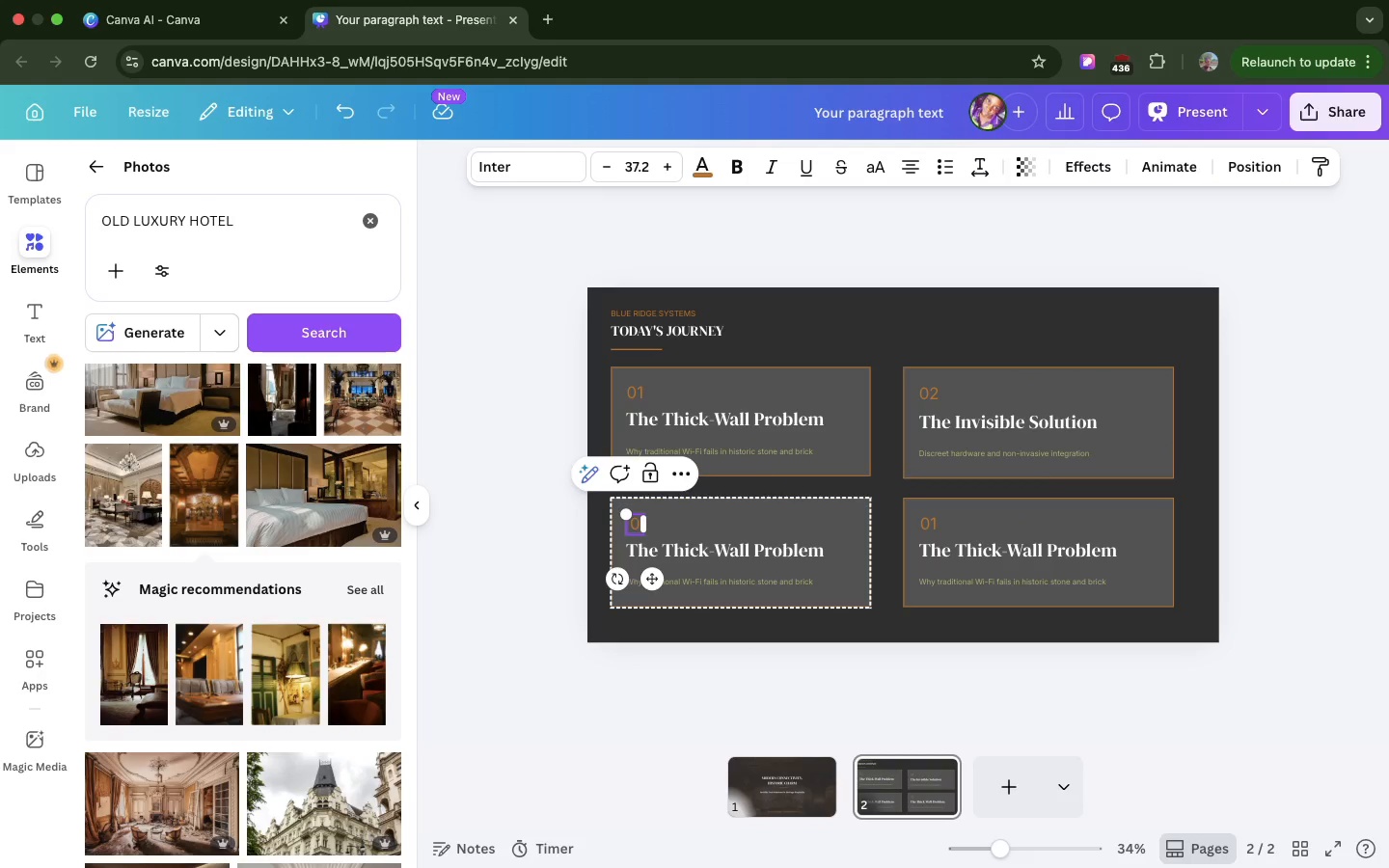 
type(03)
 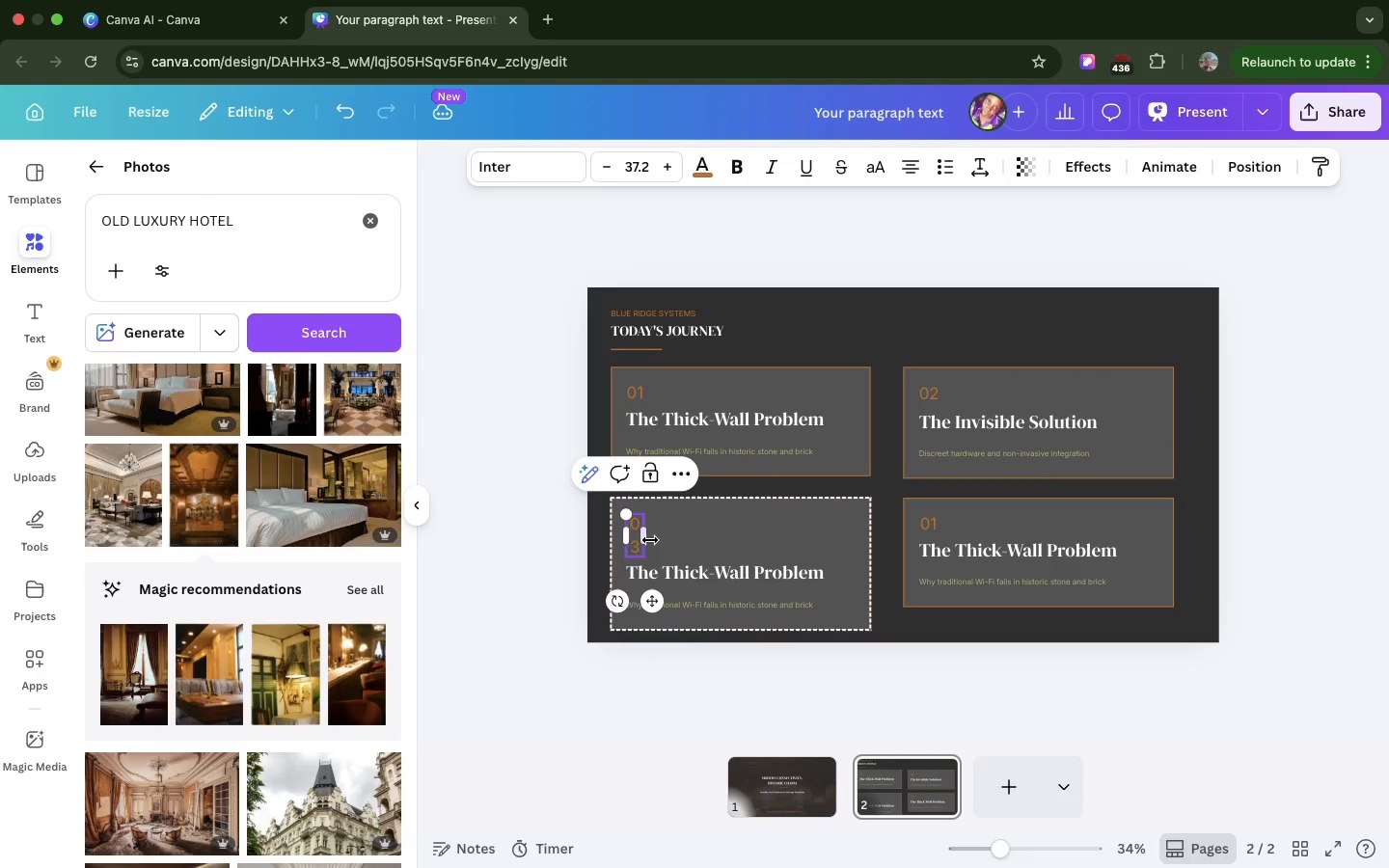 
left_click([631, 529])
 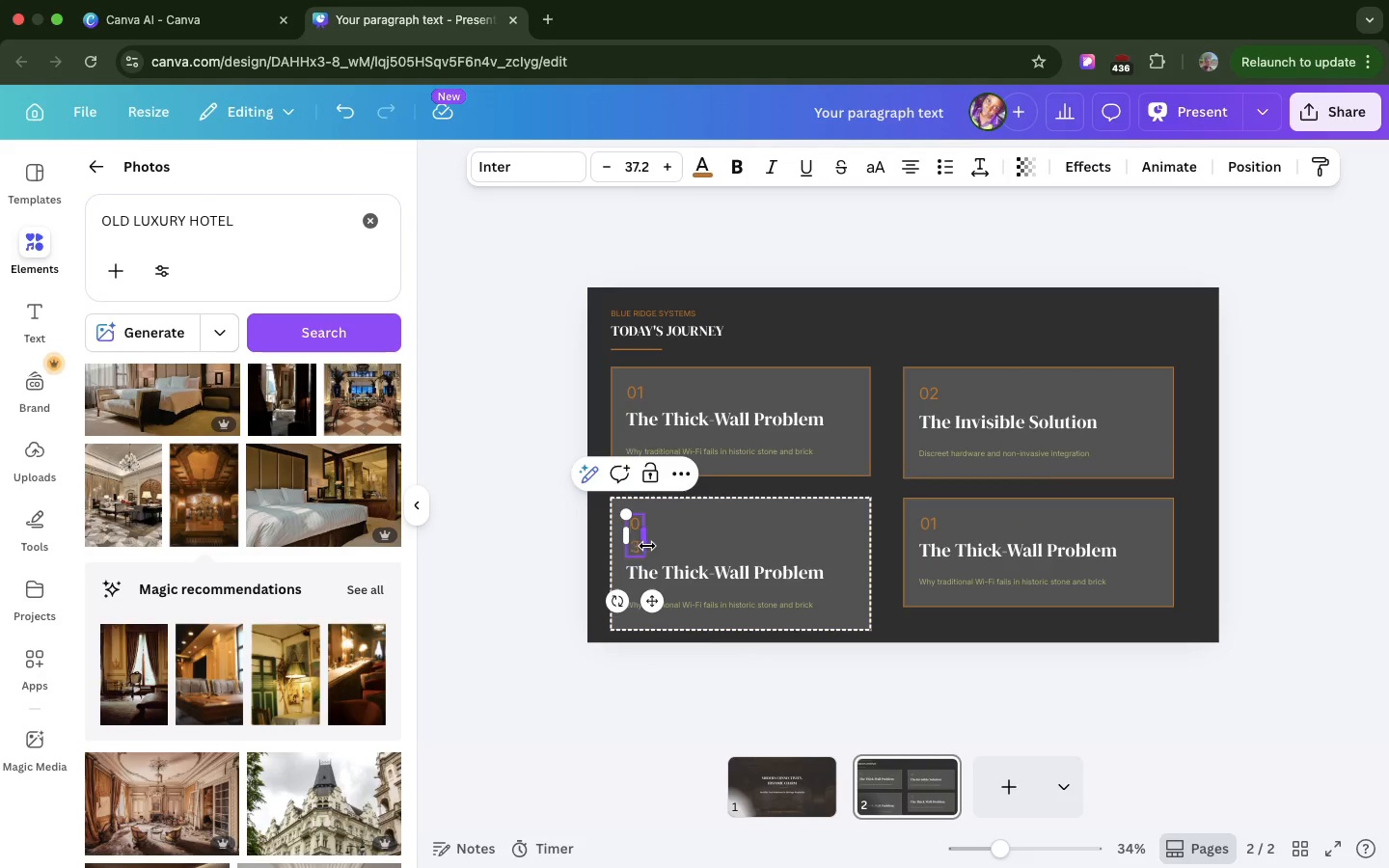 
left_click_drag(start_coordinate=[645, 546], to_coordinate=[659, 541])
 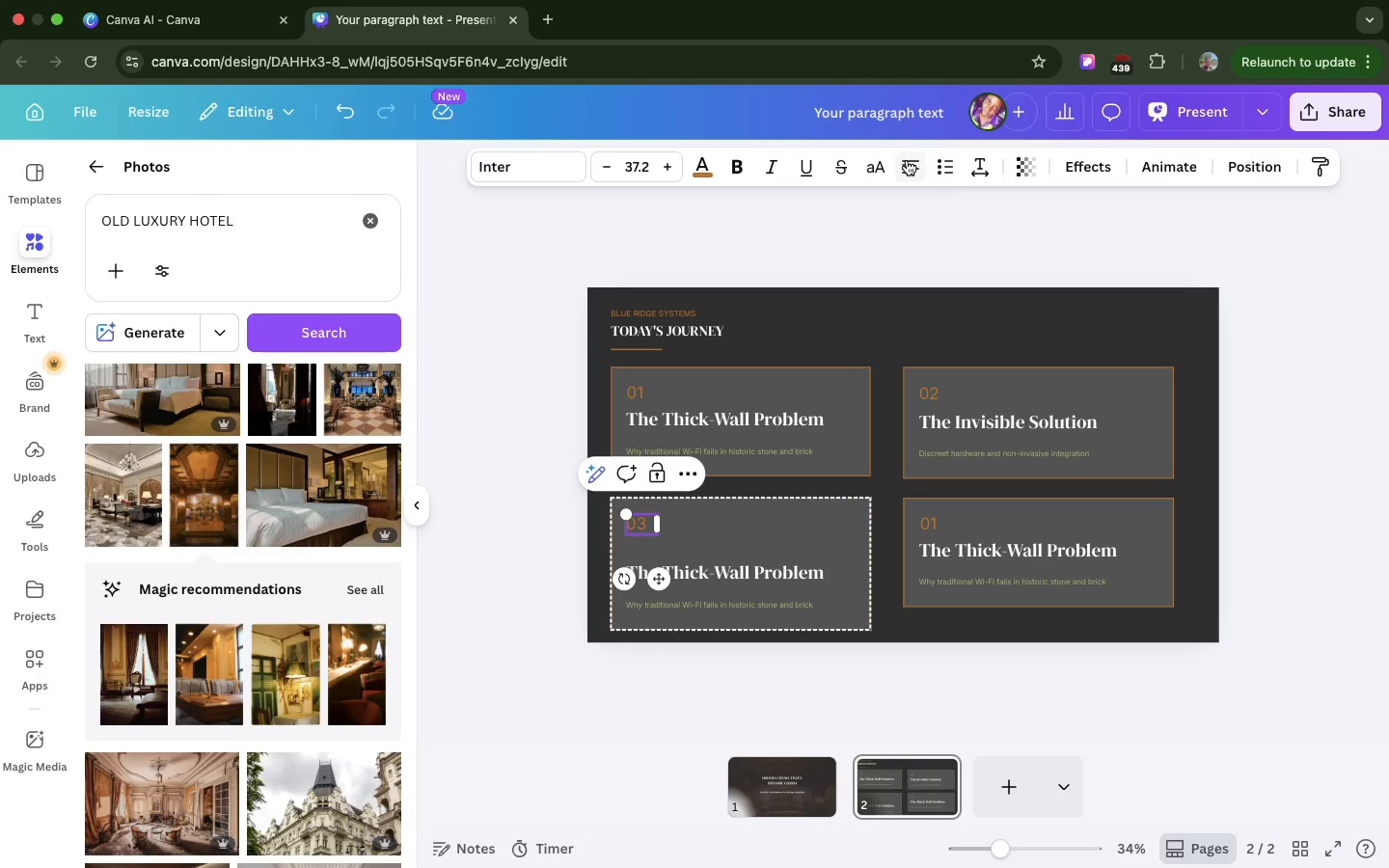 
left_click([907, 160])
 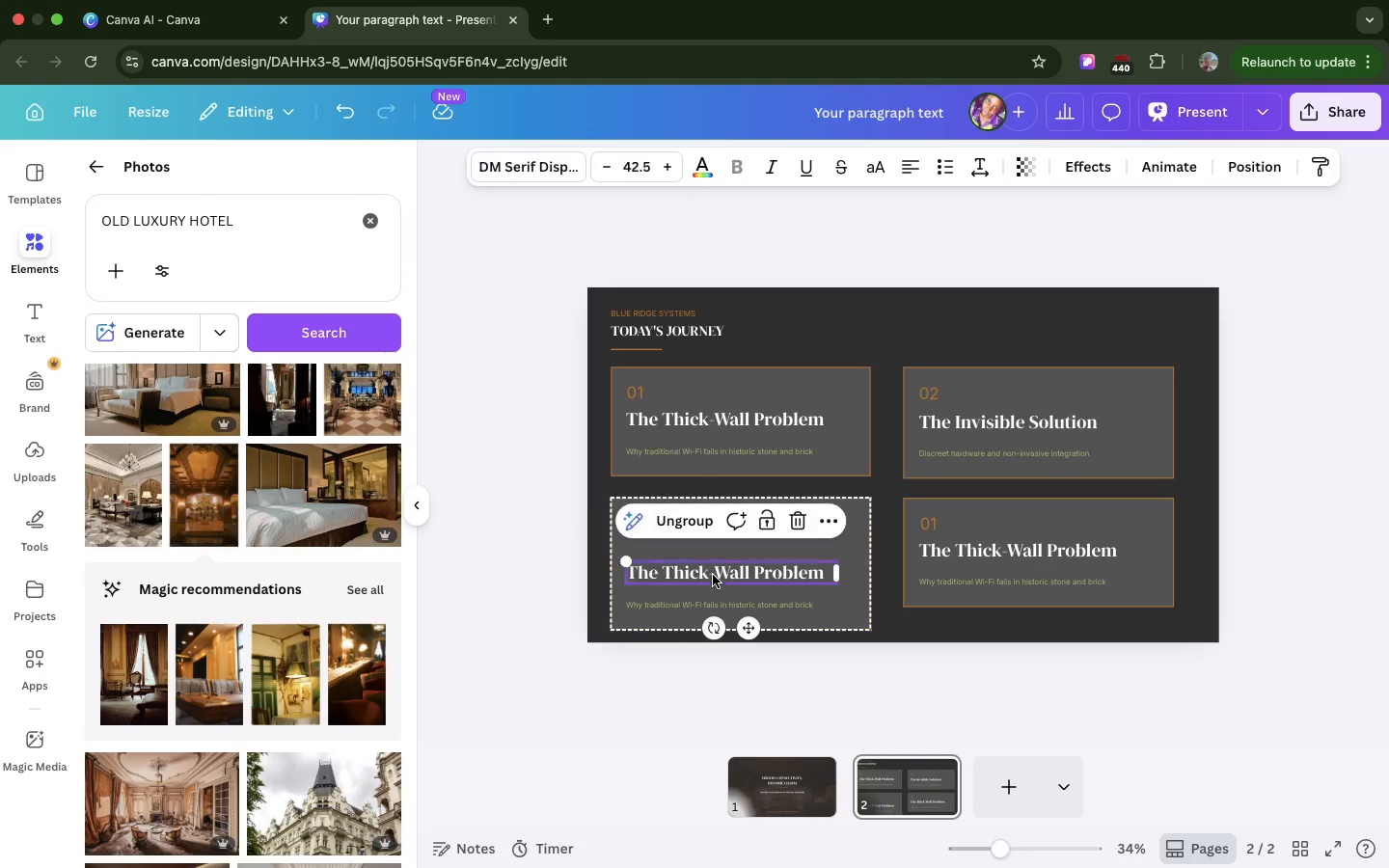 
left_click([713, 575])
 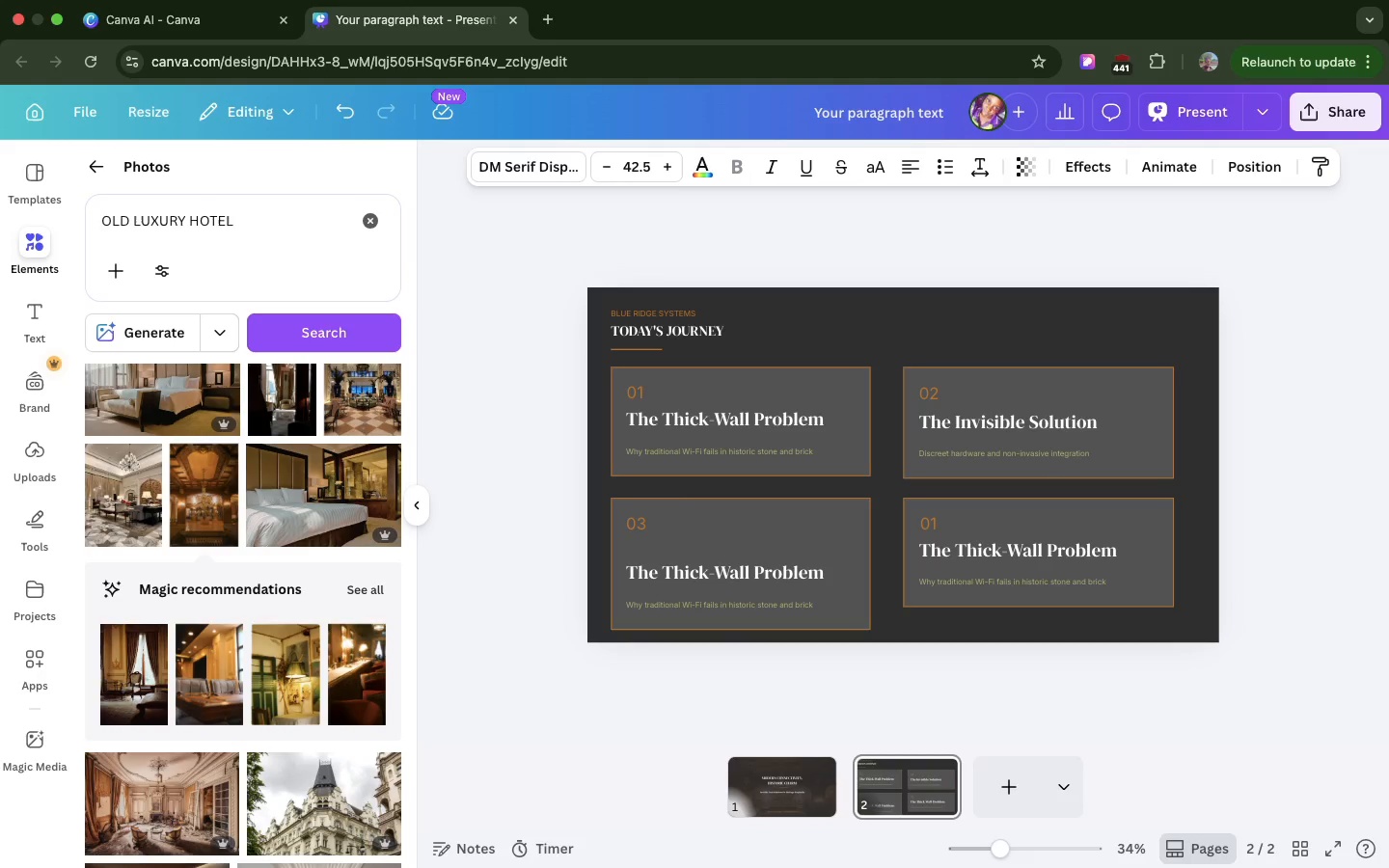 
hold_key(key=ArrowUp, duration=1.5)
 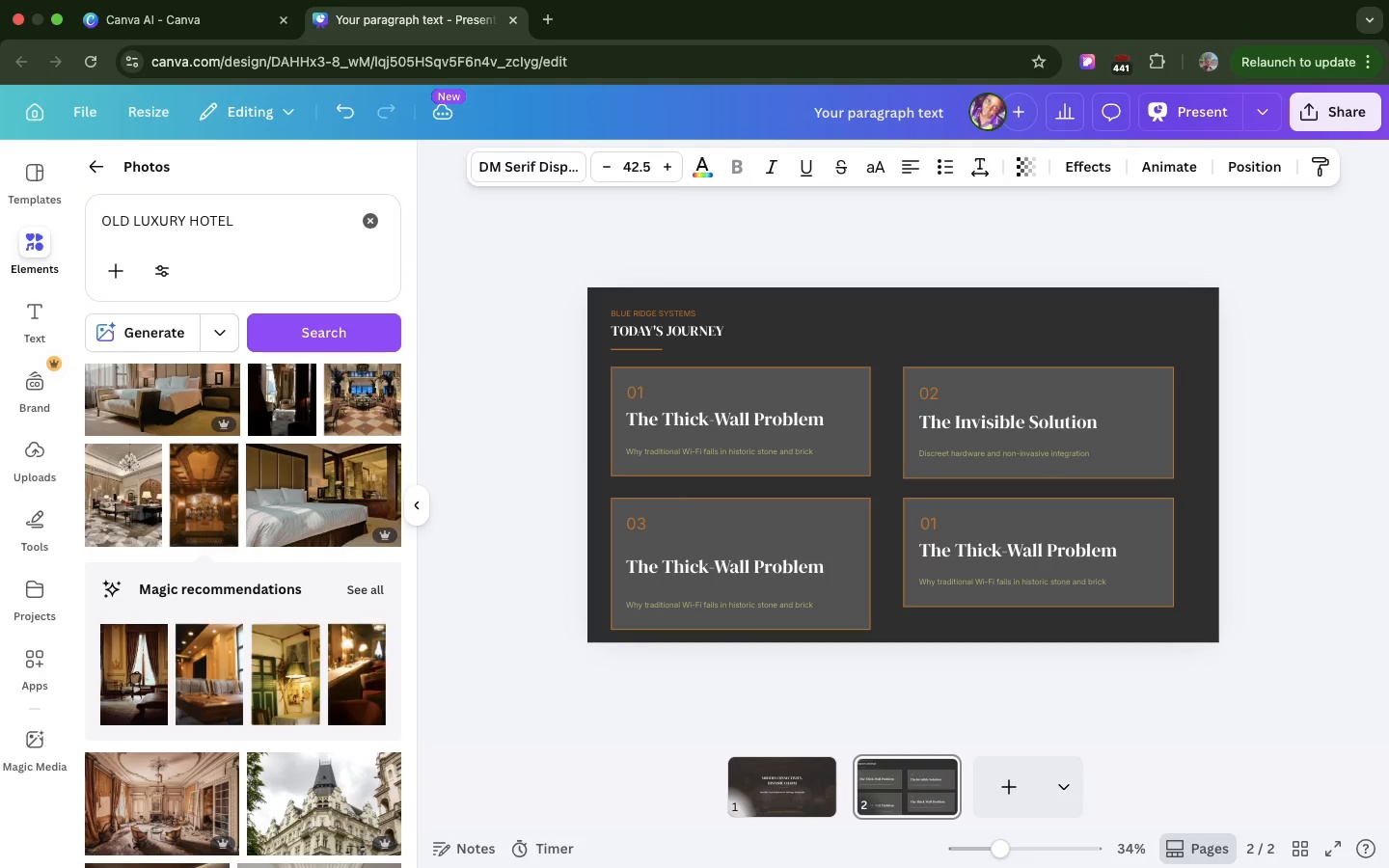 
hold_key(key=ArrowUp, duration=1.51)
 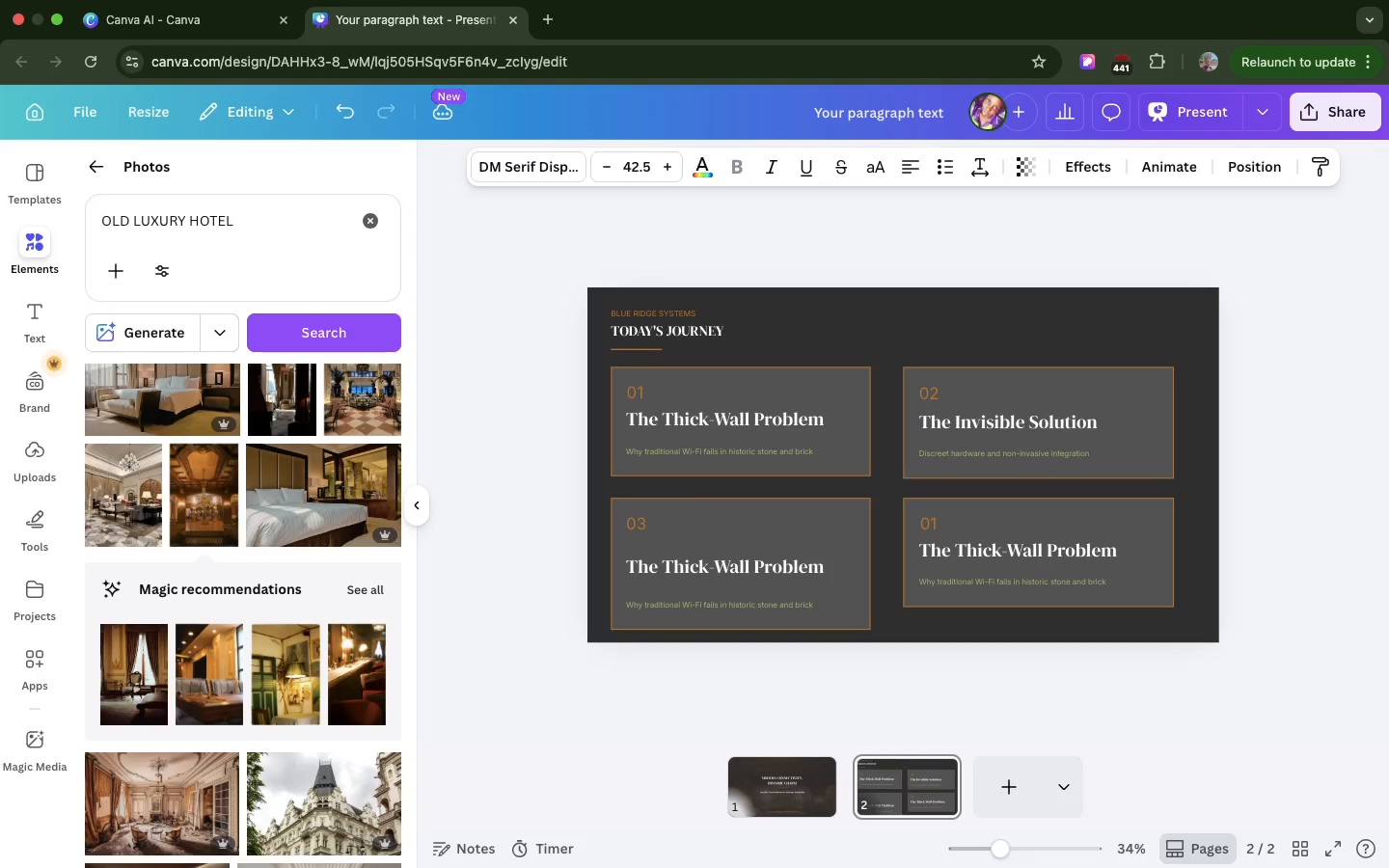 
hold_key(key=ArrowUp, duration=0.47)
 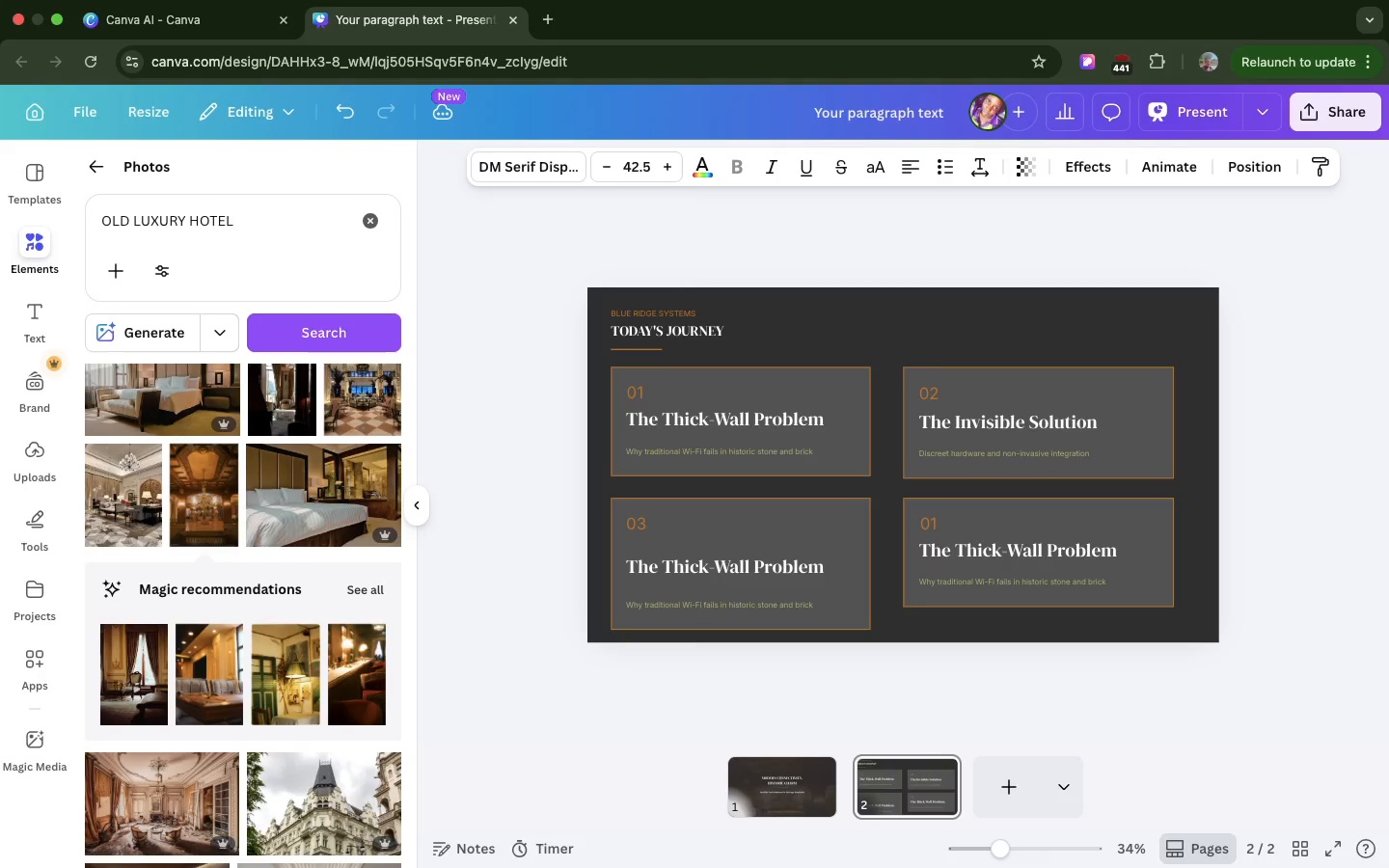 
key(ArrowUp)
 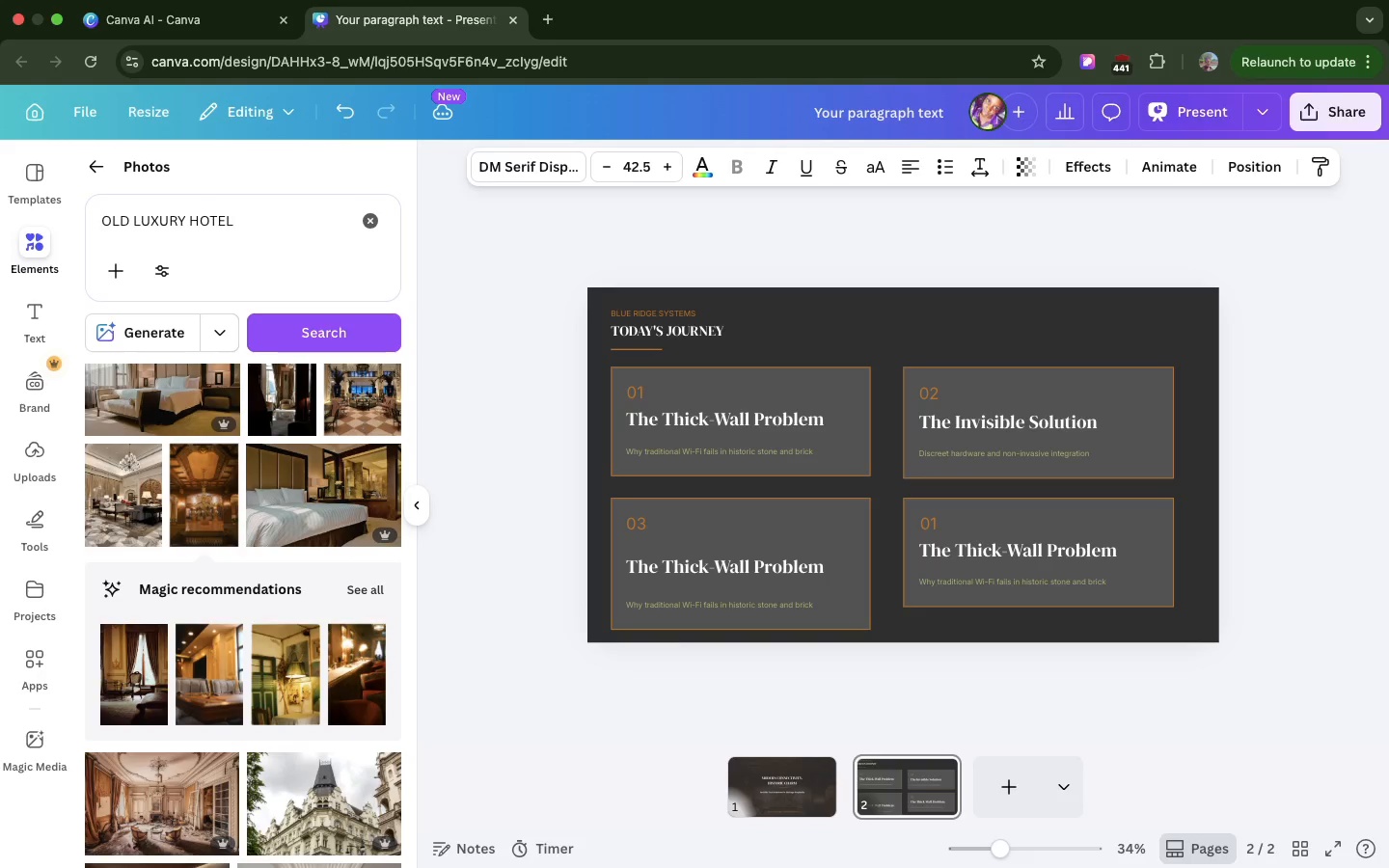 
key(ArrowUp)
 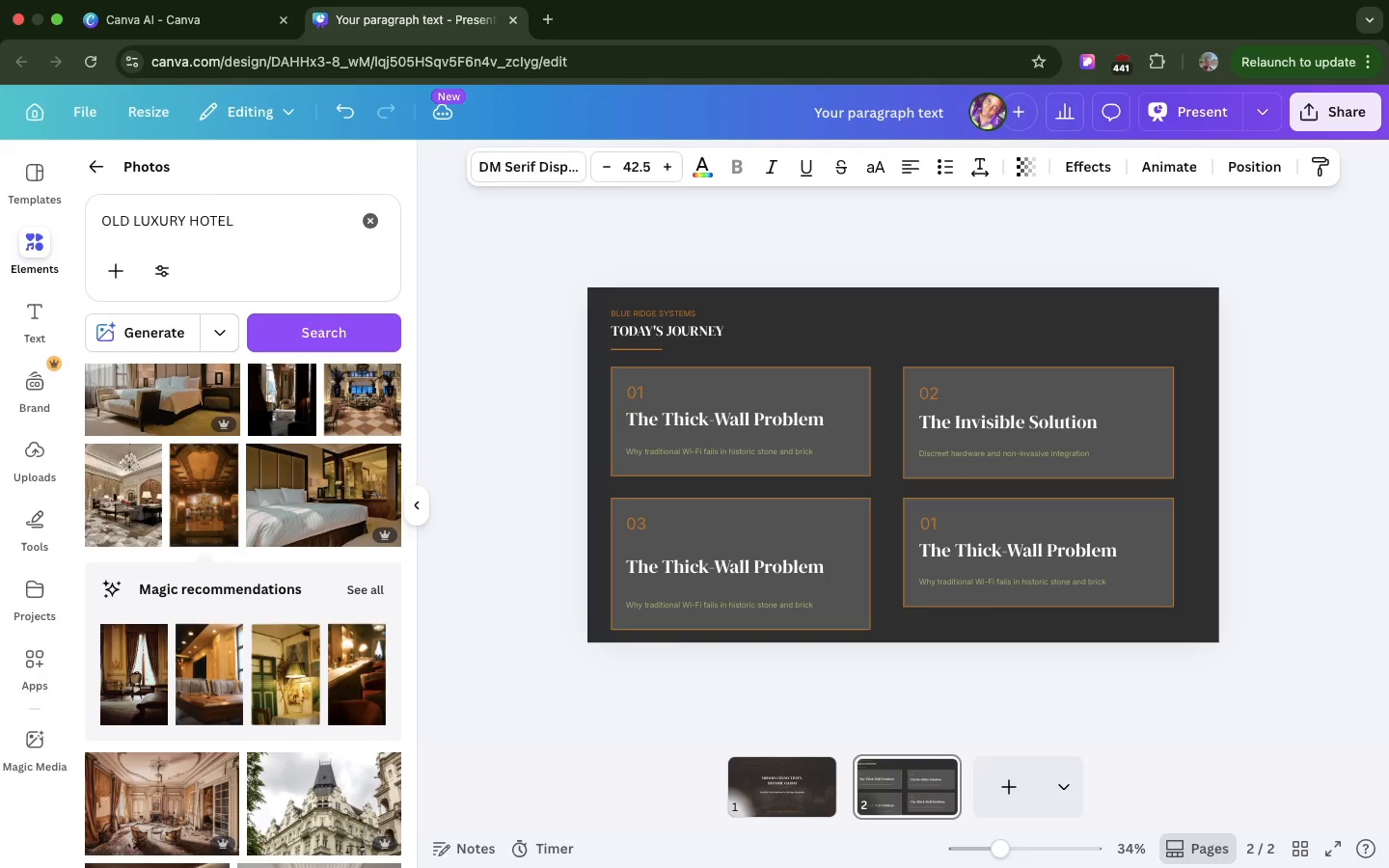 
hold_key(key=ArrowUp, duration=1.5)
 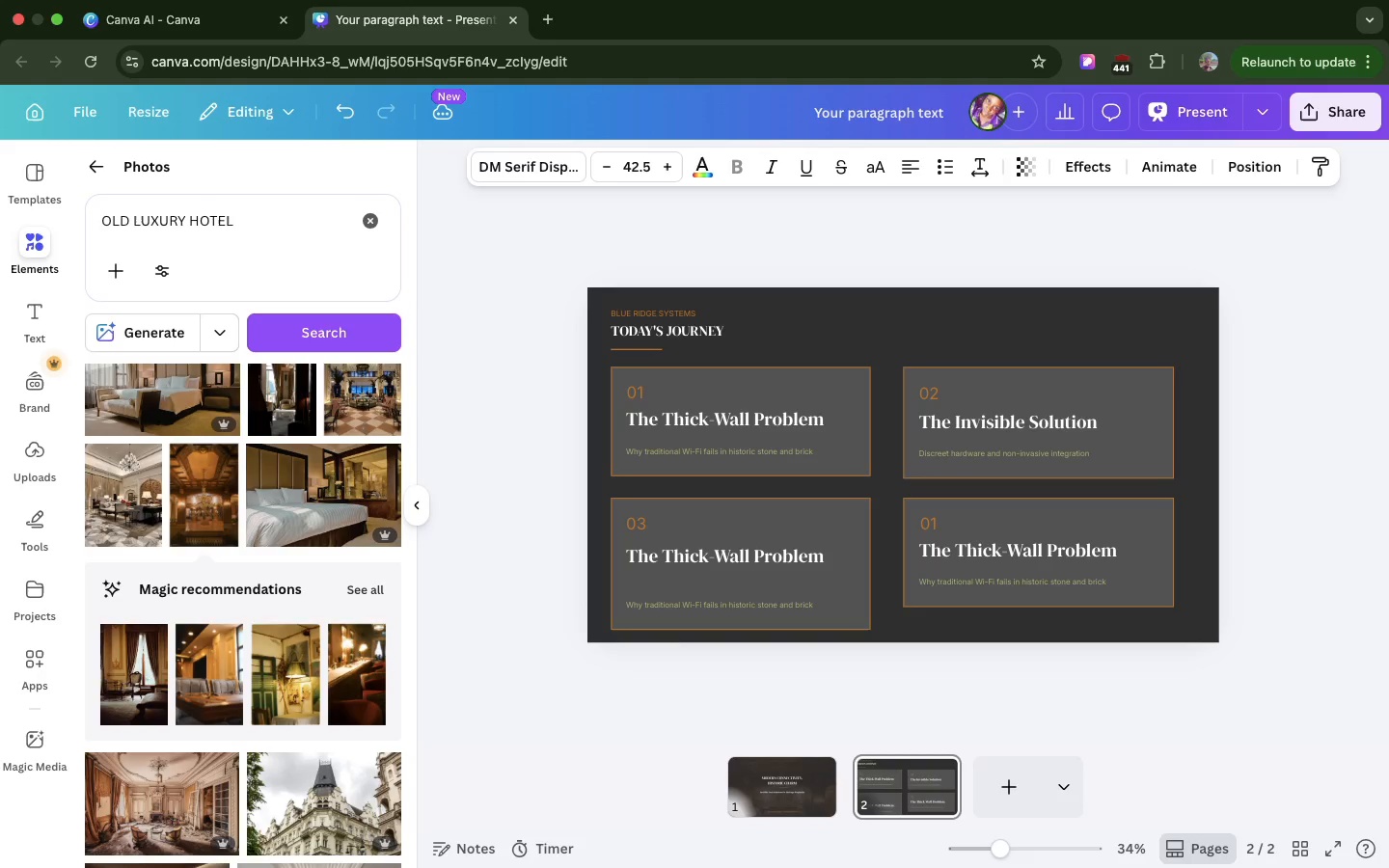 
key(ArrowUp)
 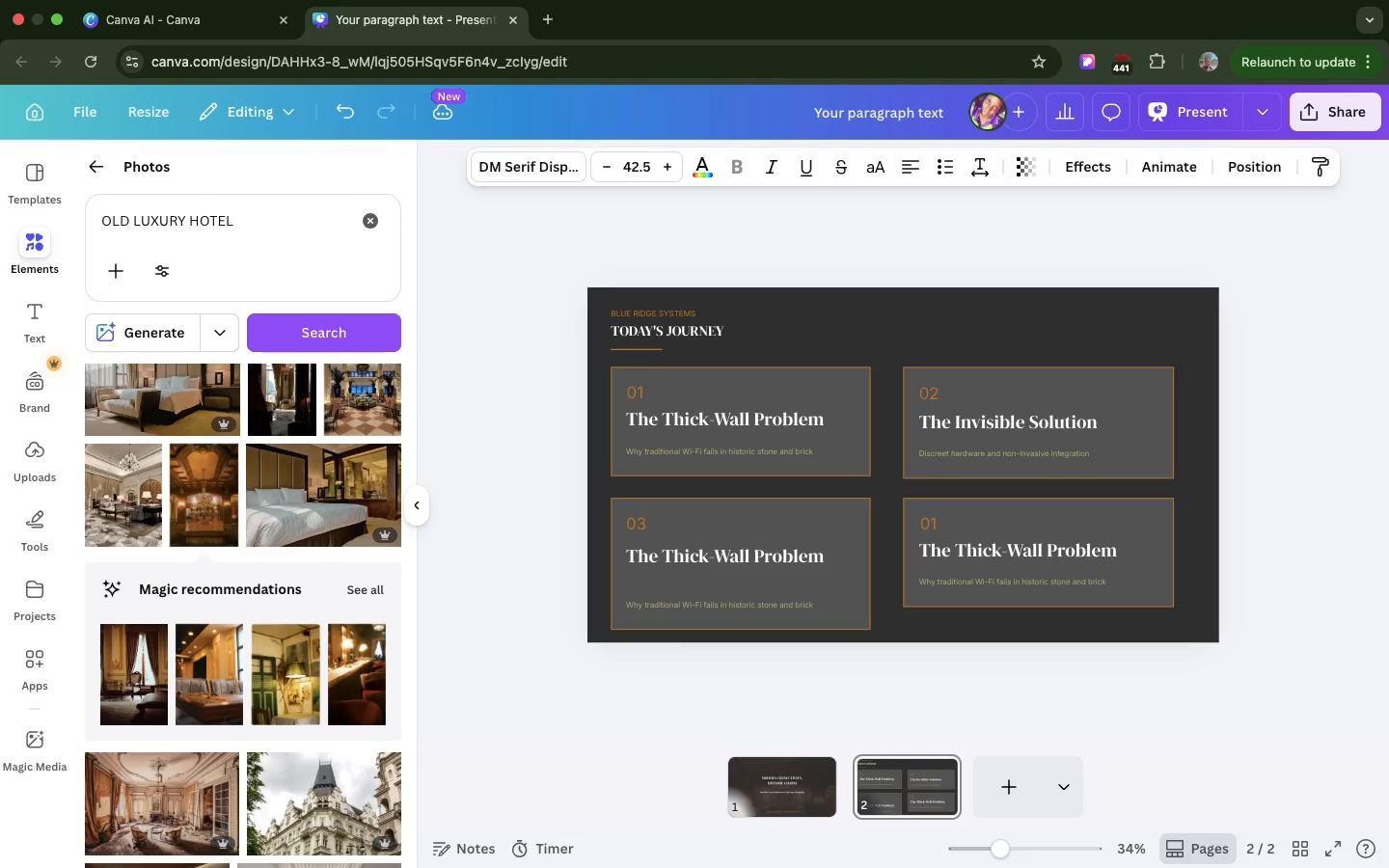 
key(ArrowUp)
 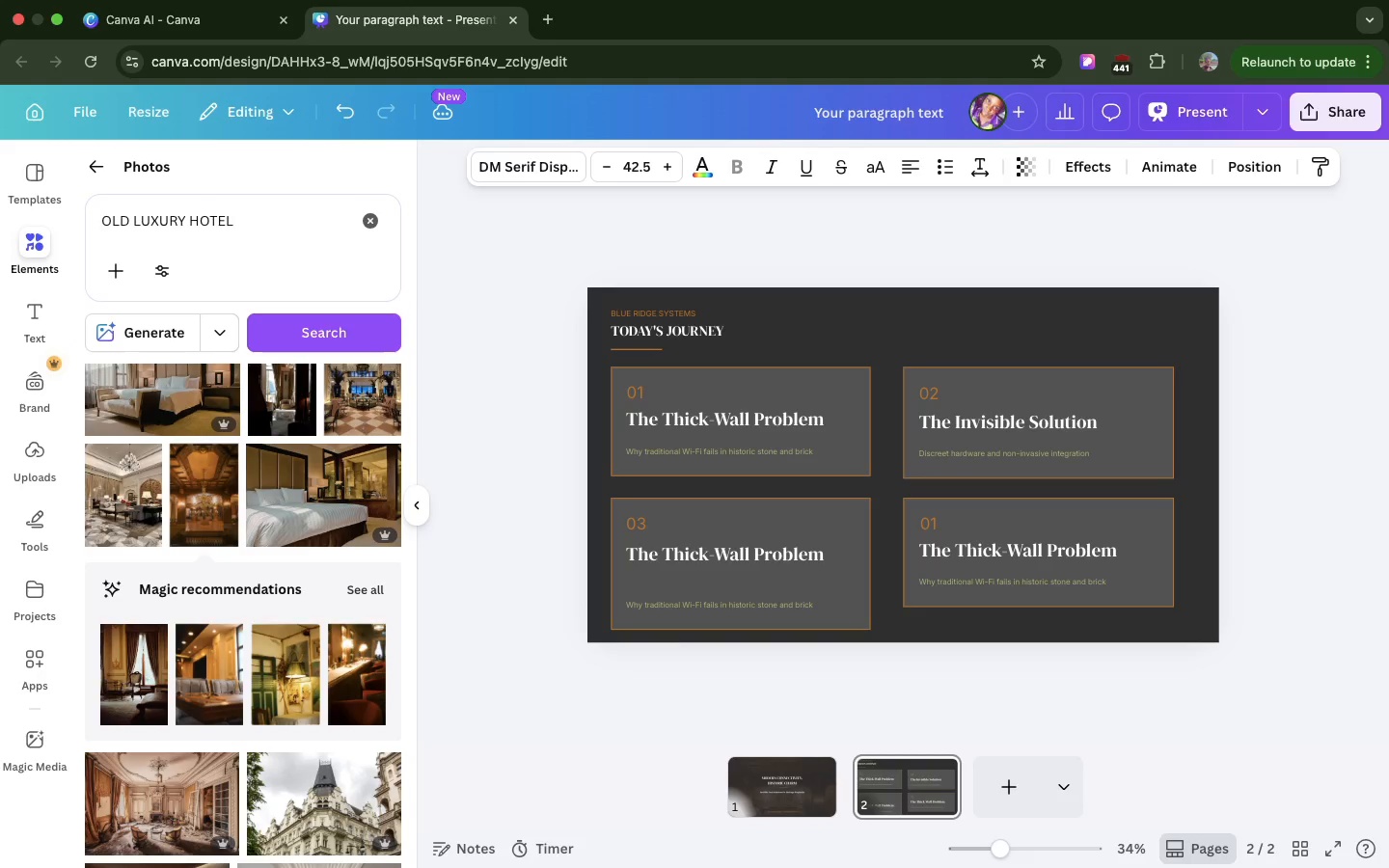 
key(ArrowUp)
 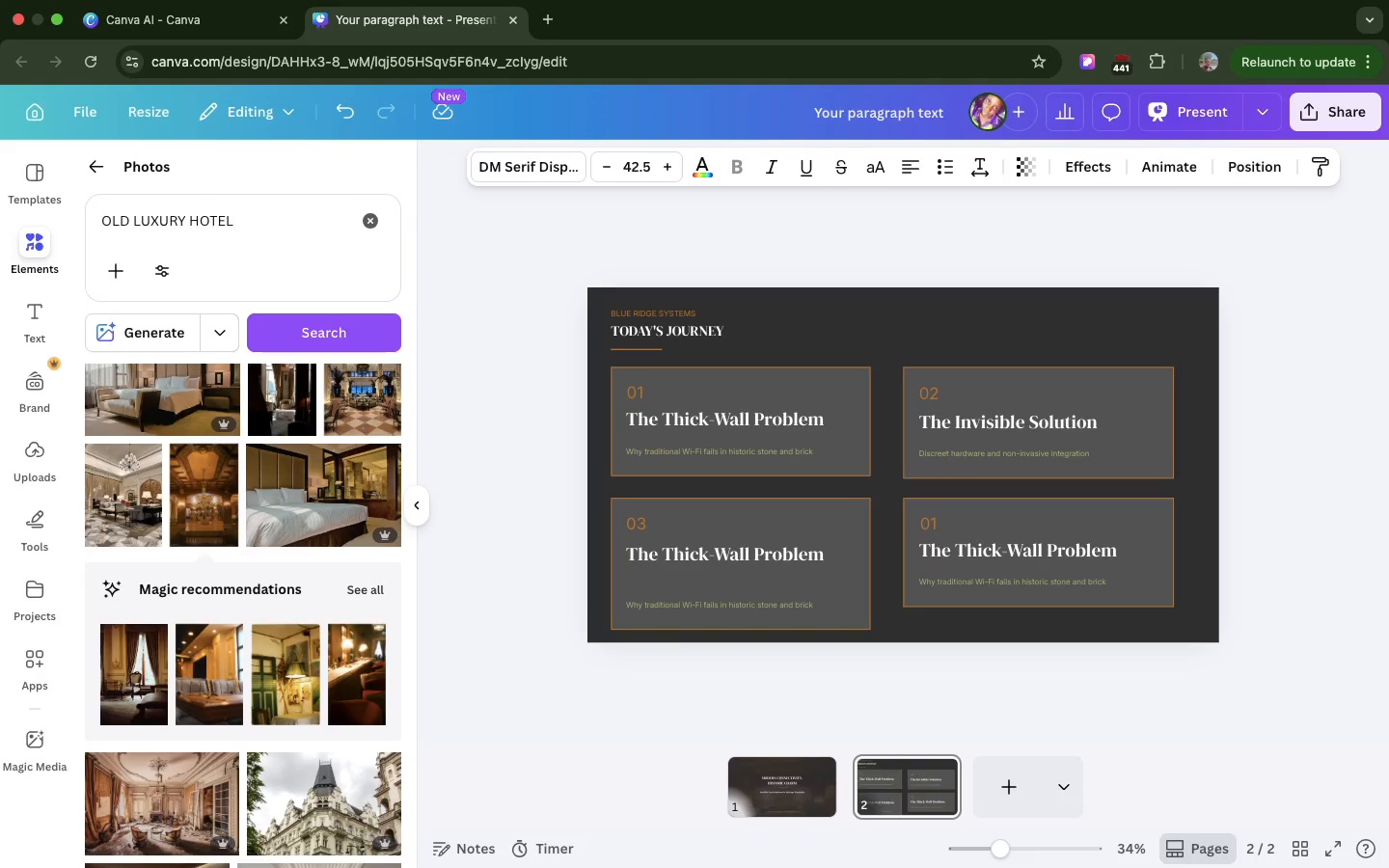 
key(ArrowUp)
 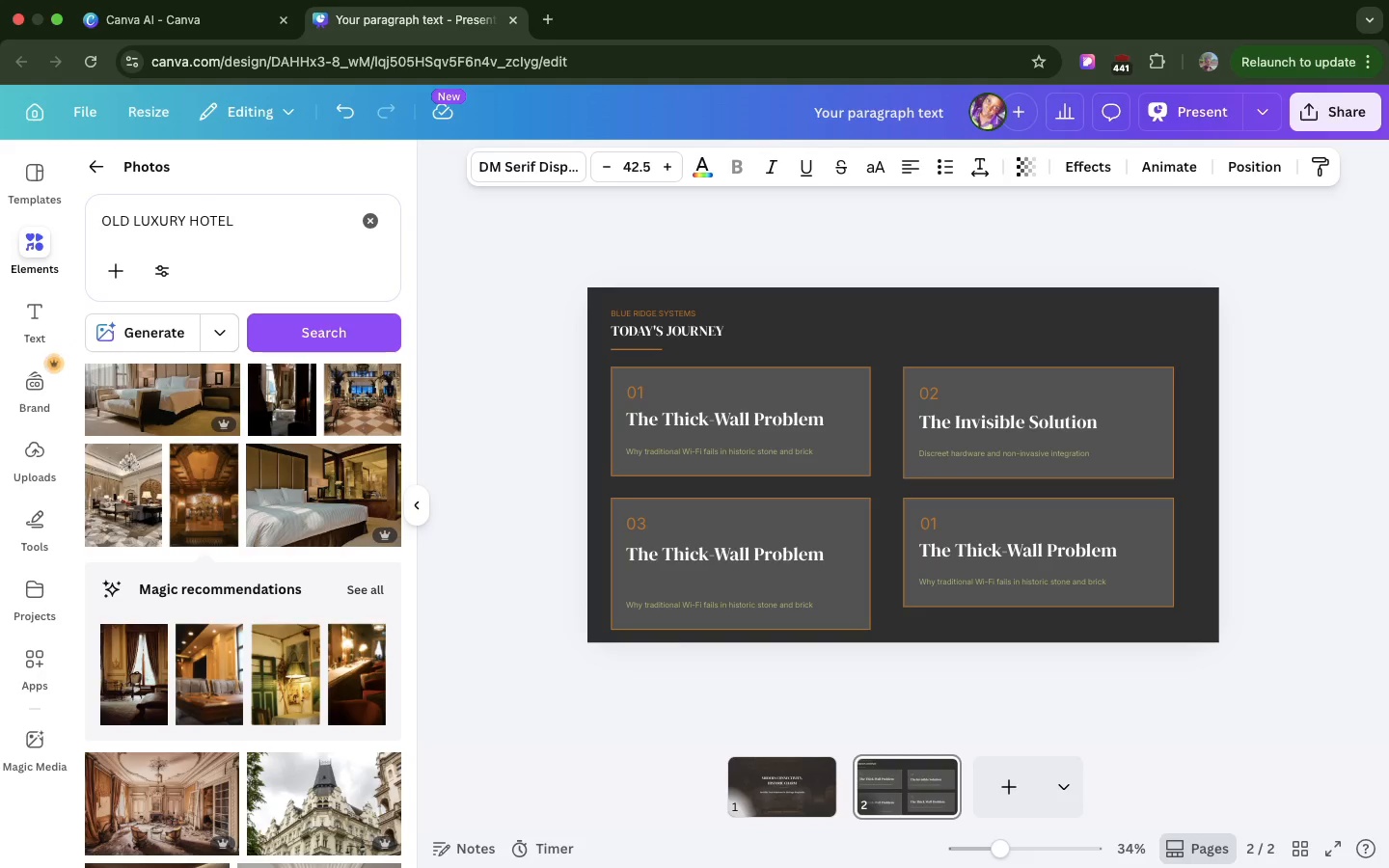 
key(ArrowUp)
 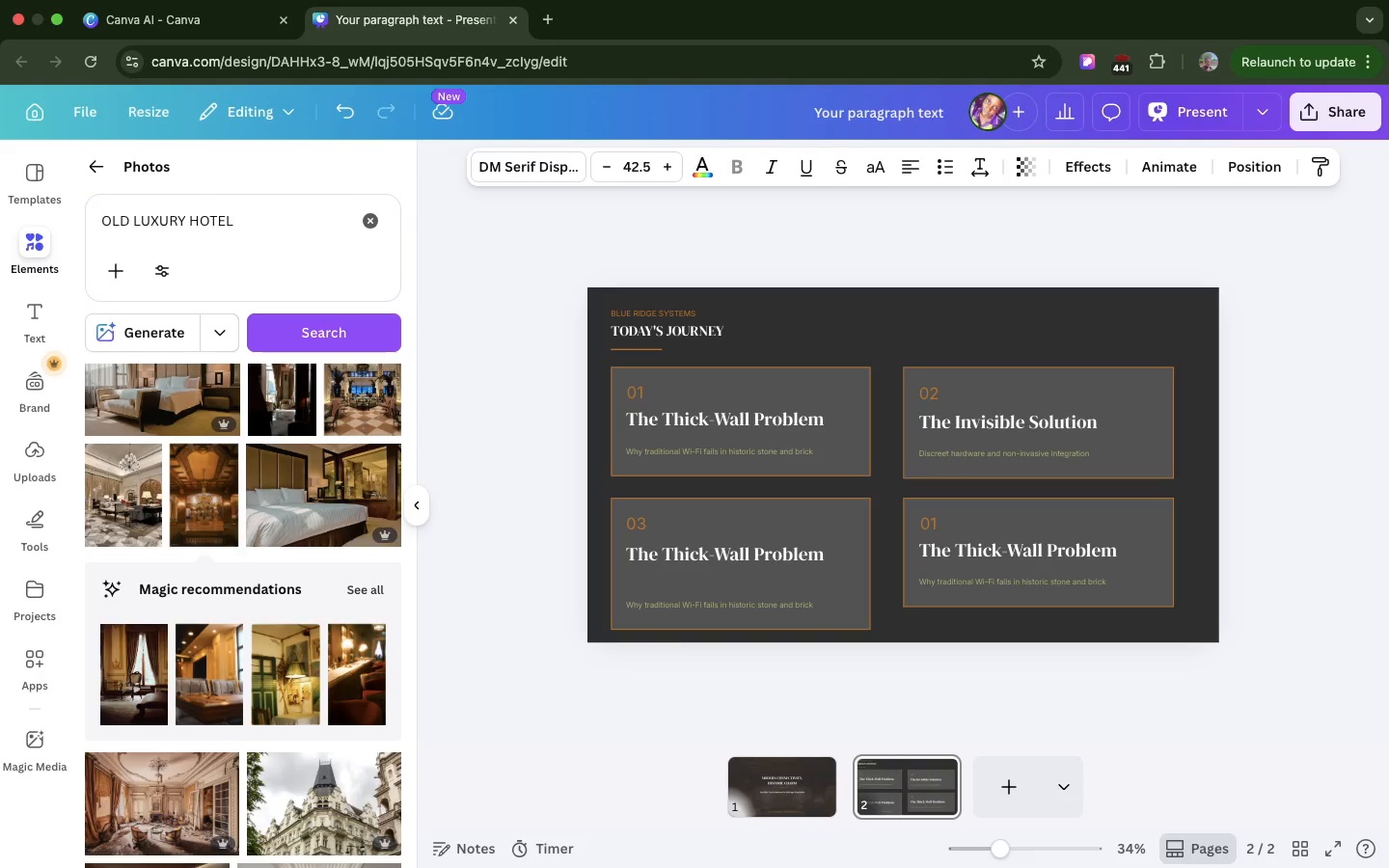 
key(ArrowUp)
 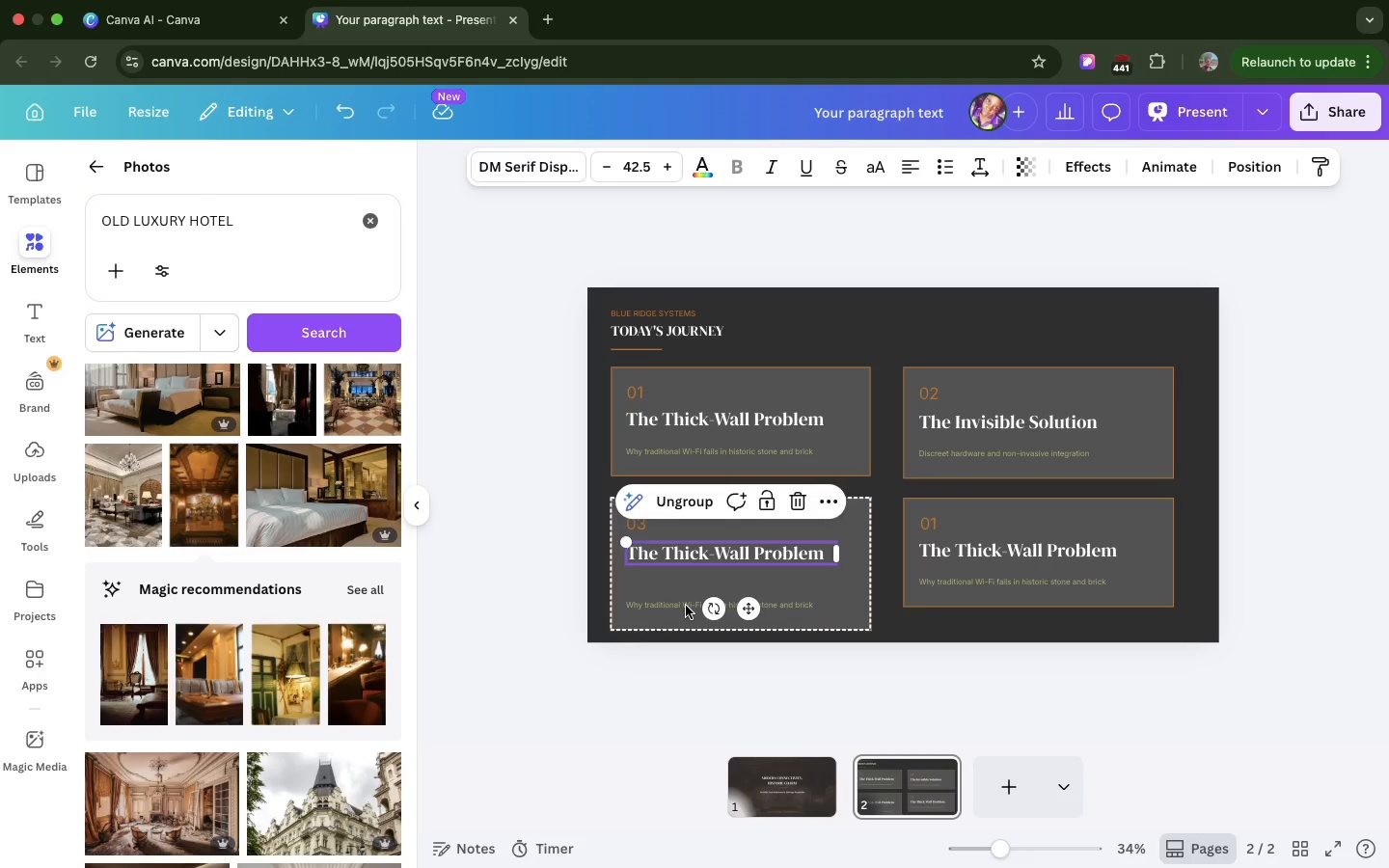 
double_click([686, 606])
 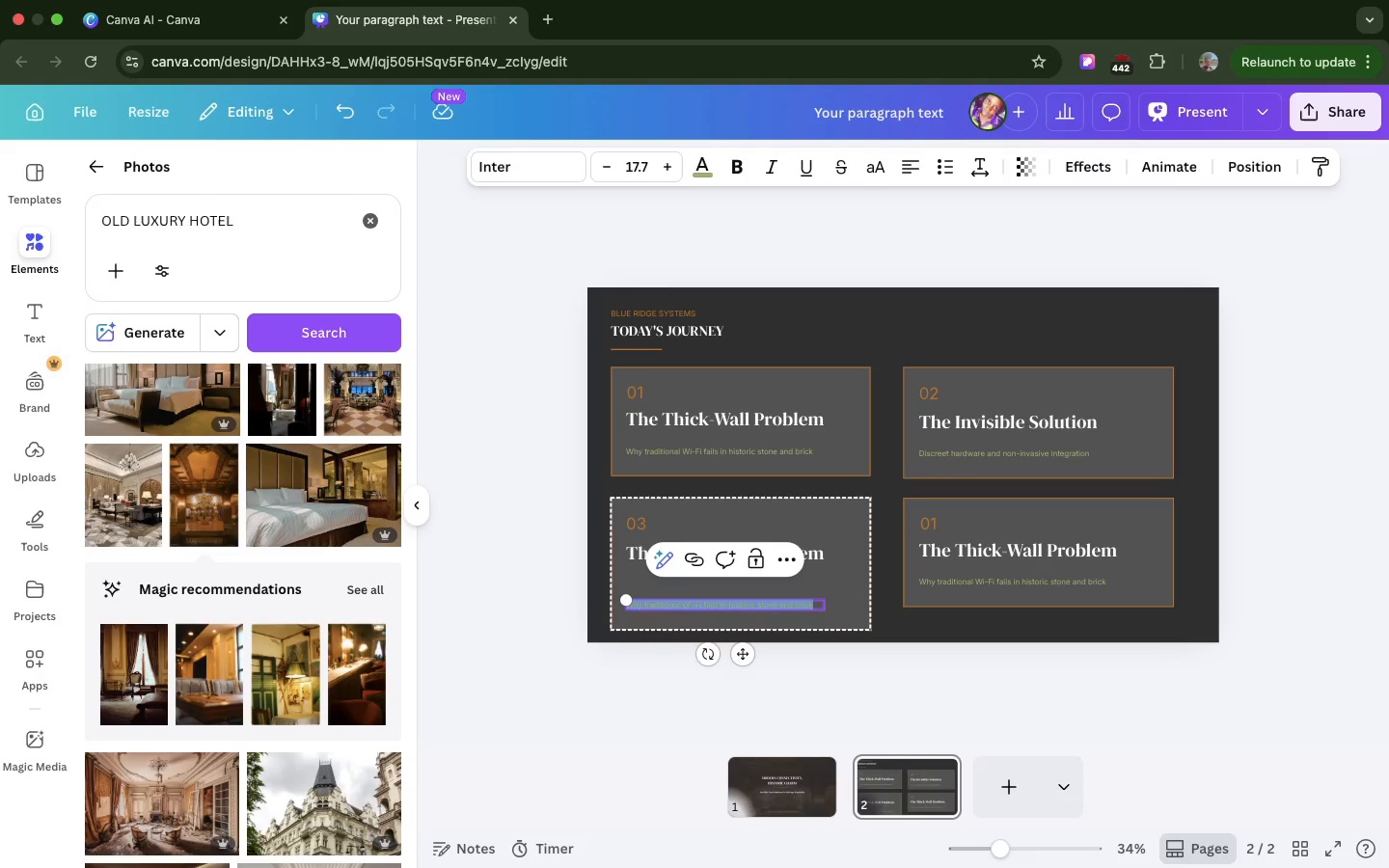 
hold_key(key=ArrowUp, duration=1.2)
 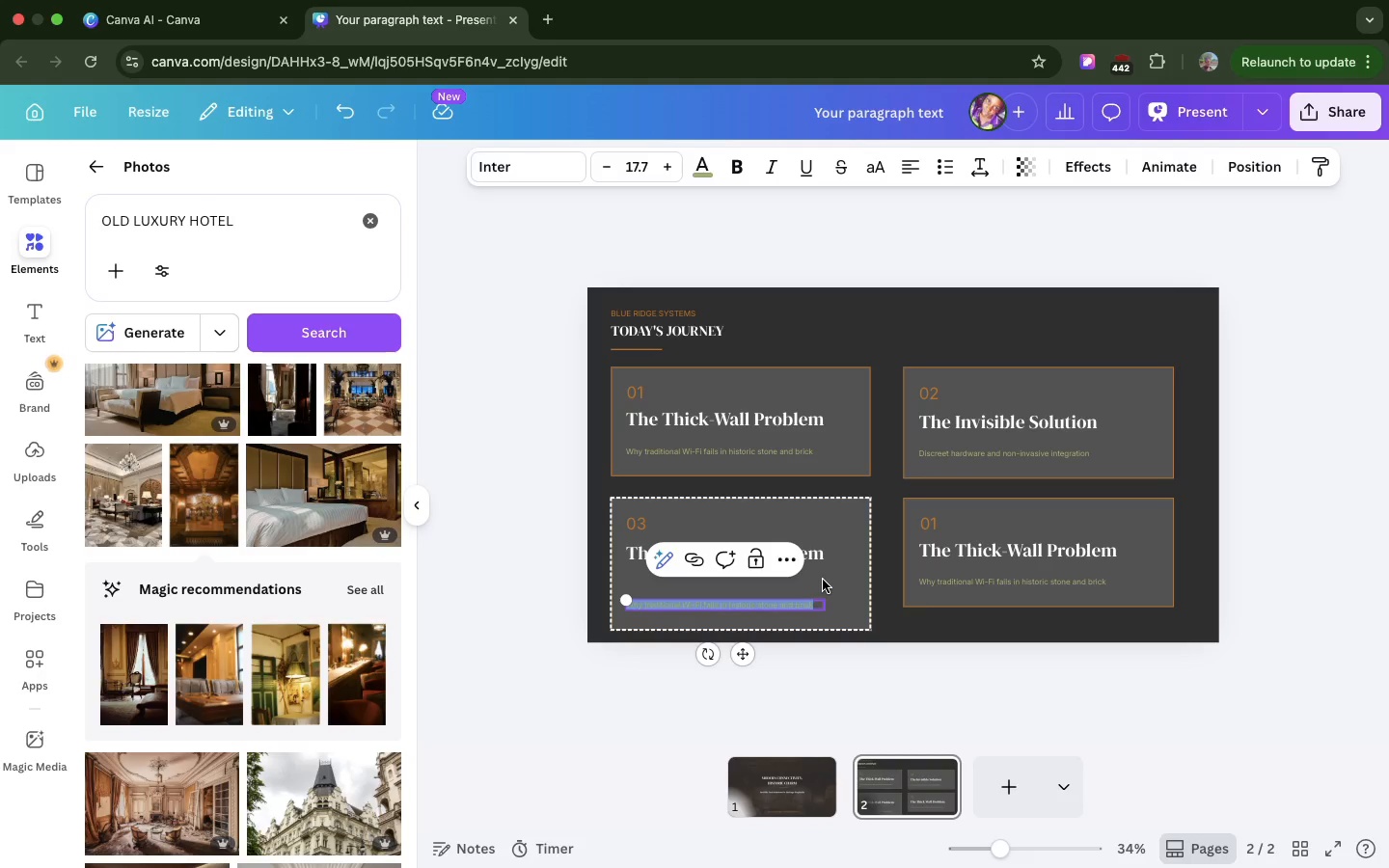 
left_click([823, 580])
 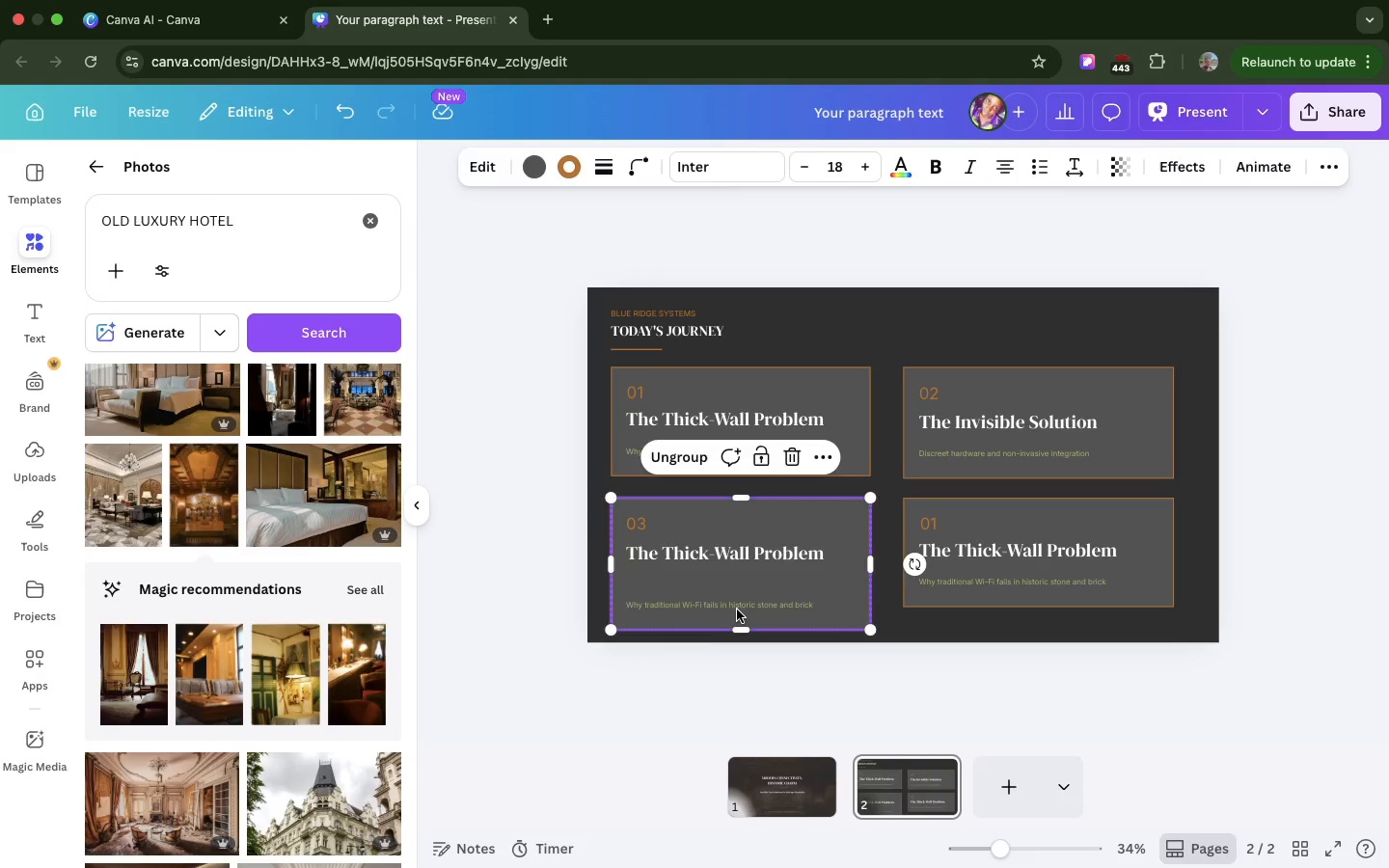 
left_click([737, 610])
 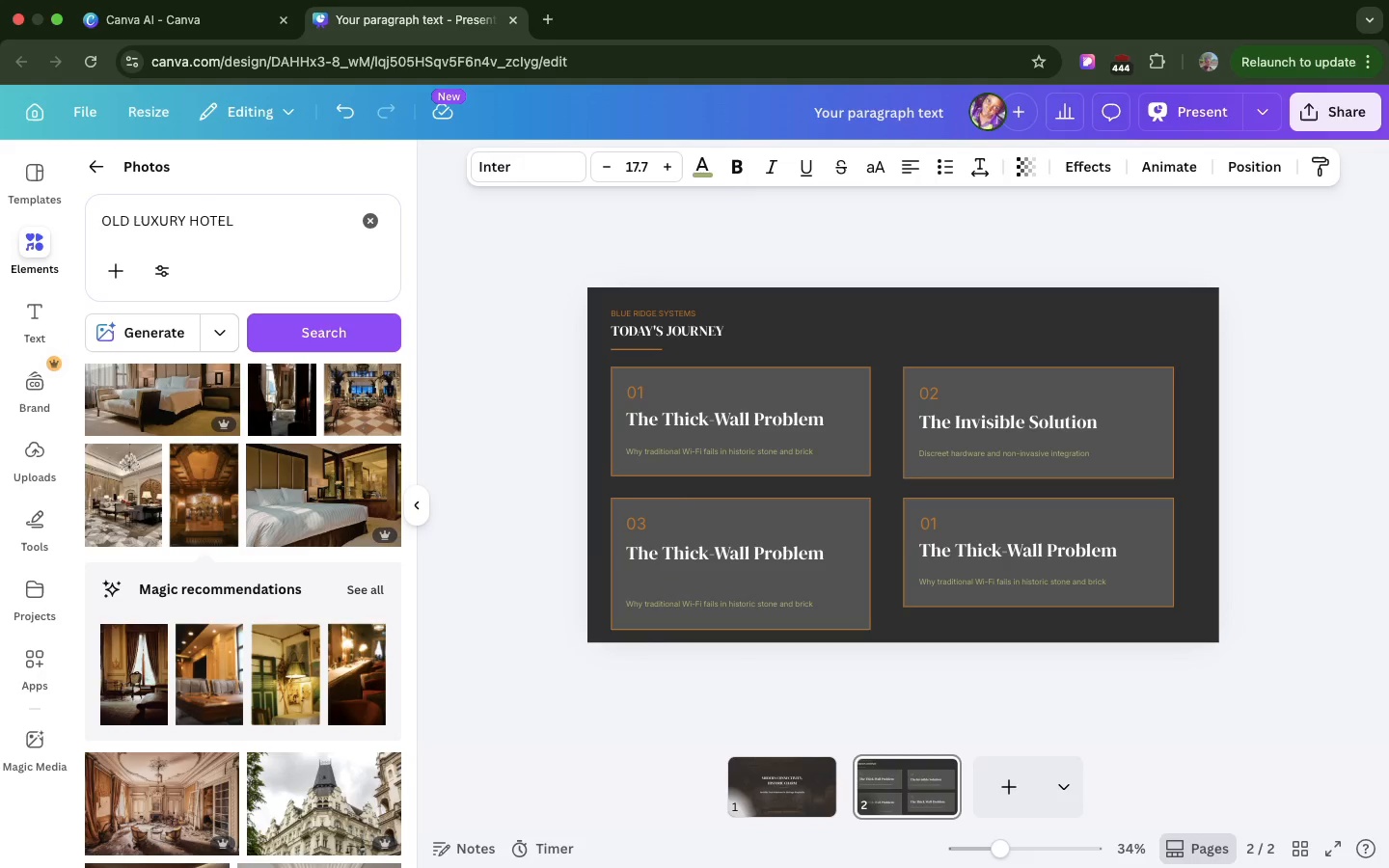 
hold_key(key=ArrowUp, duration=1.5)
 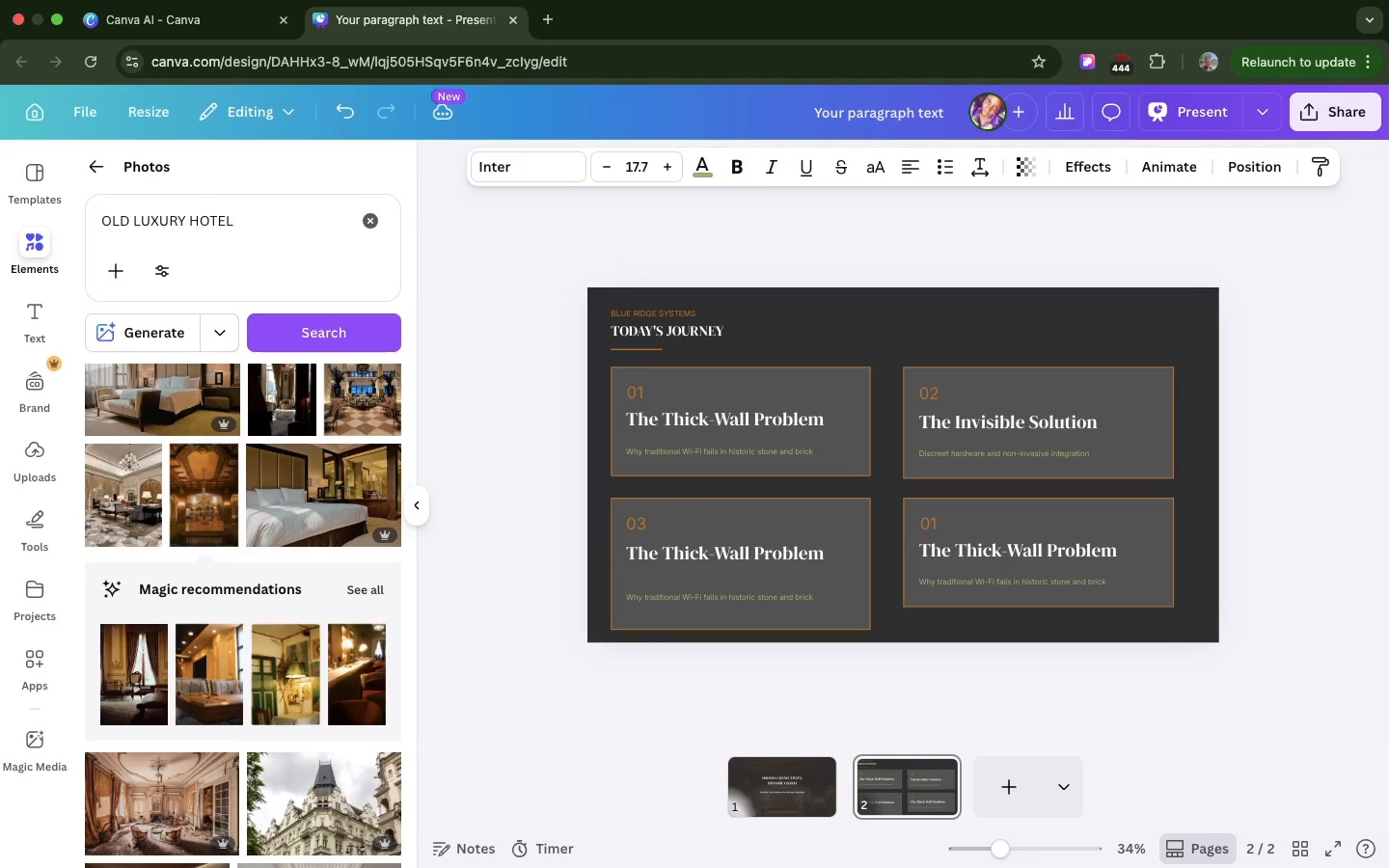 
hold_key(key=ArrowUp, duration=1.5)
 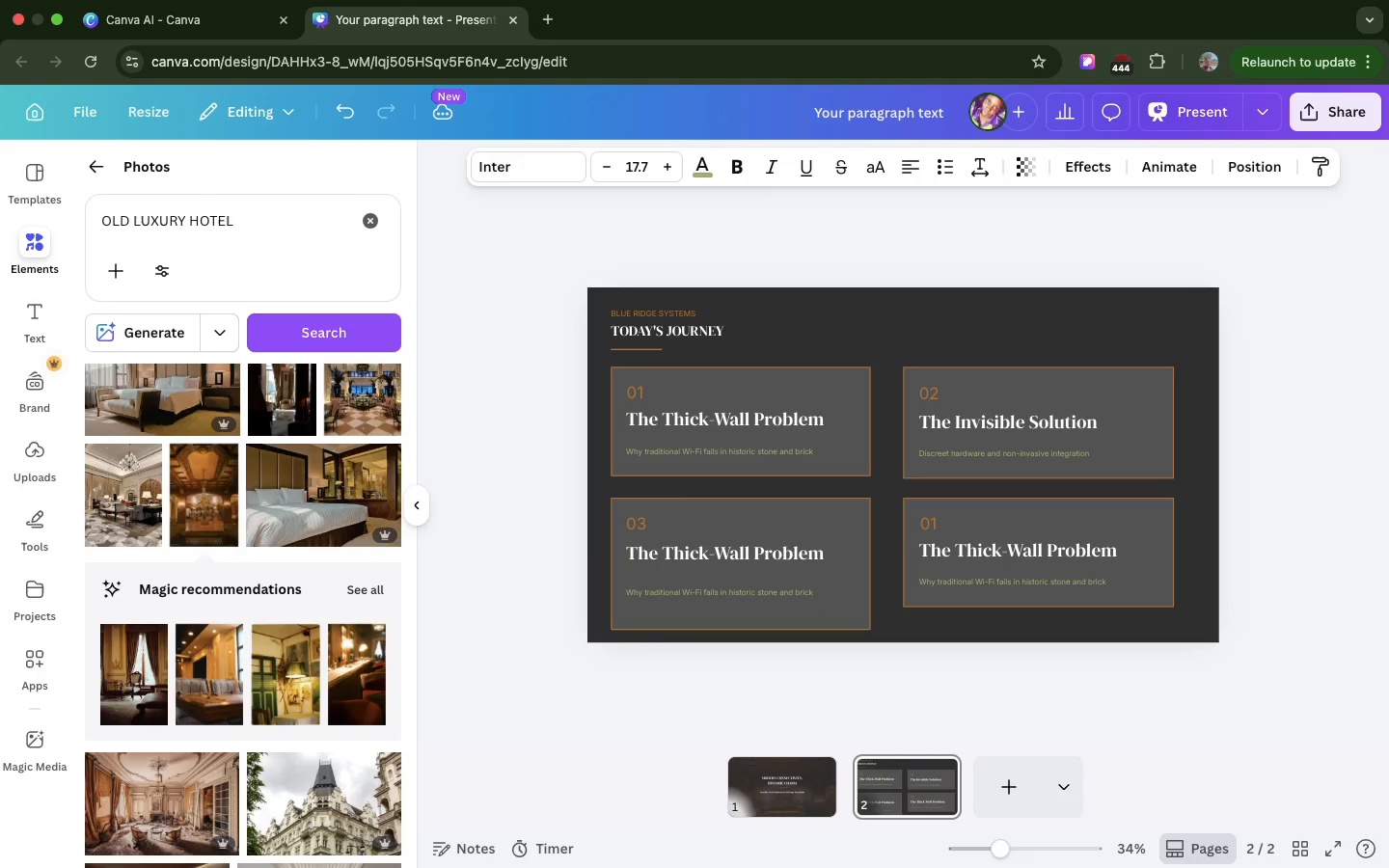 
hold_key(key=ArrowUp, duration=1.5)
 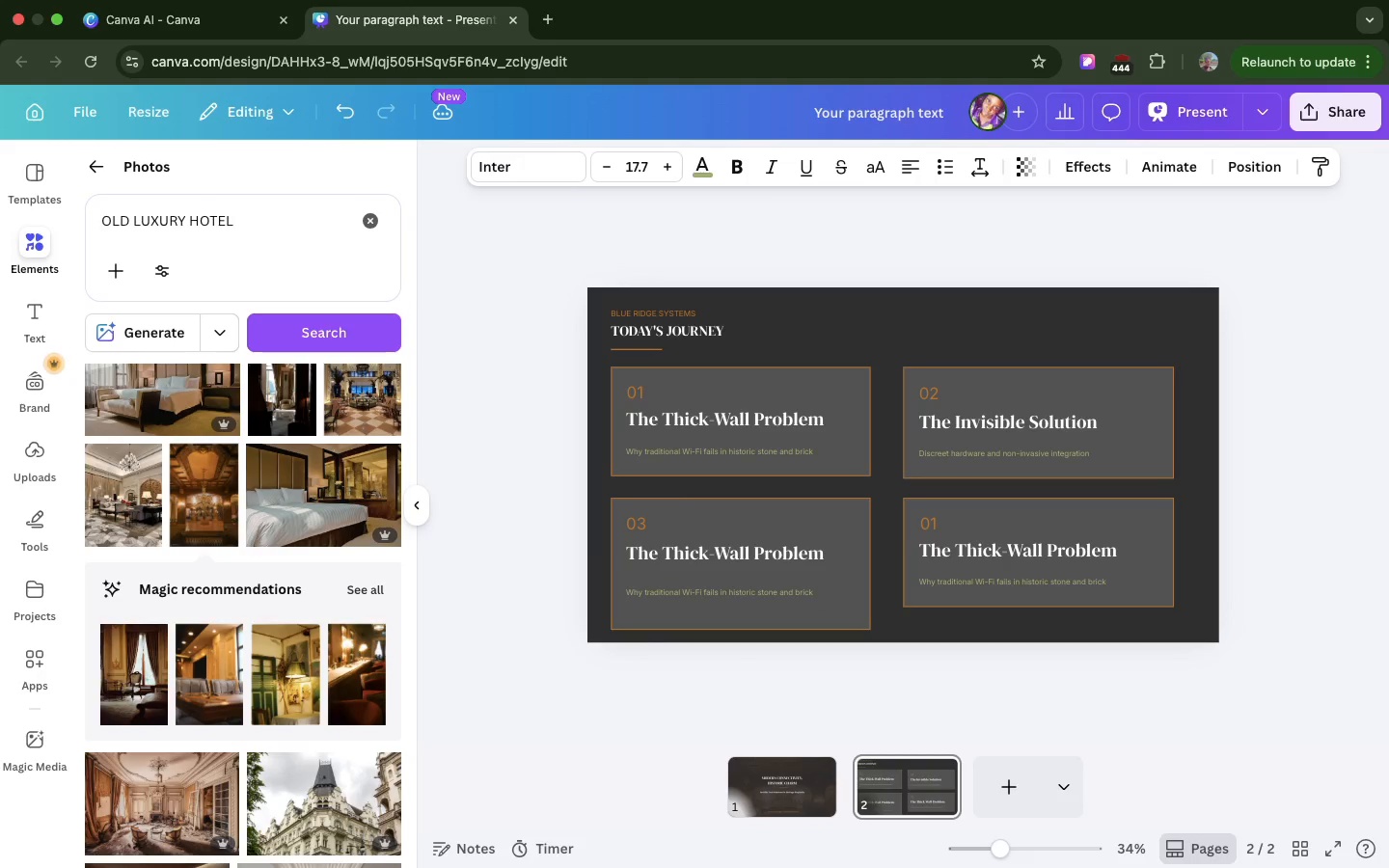 
hold_key(key=ArrowUp, duration=1.06)
 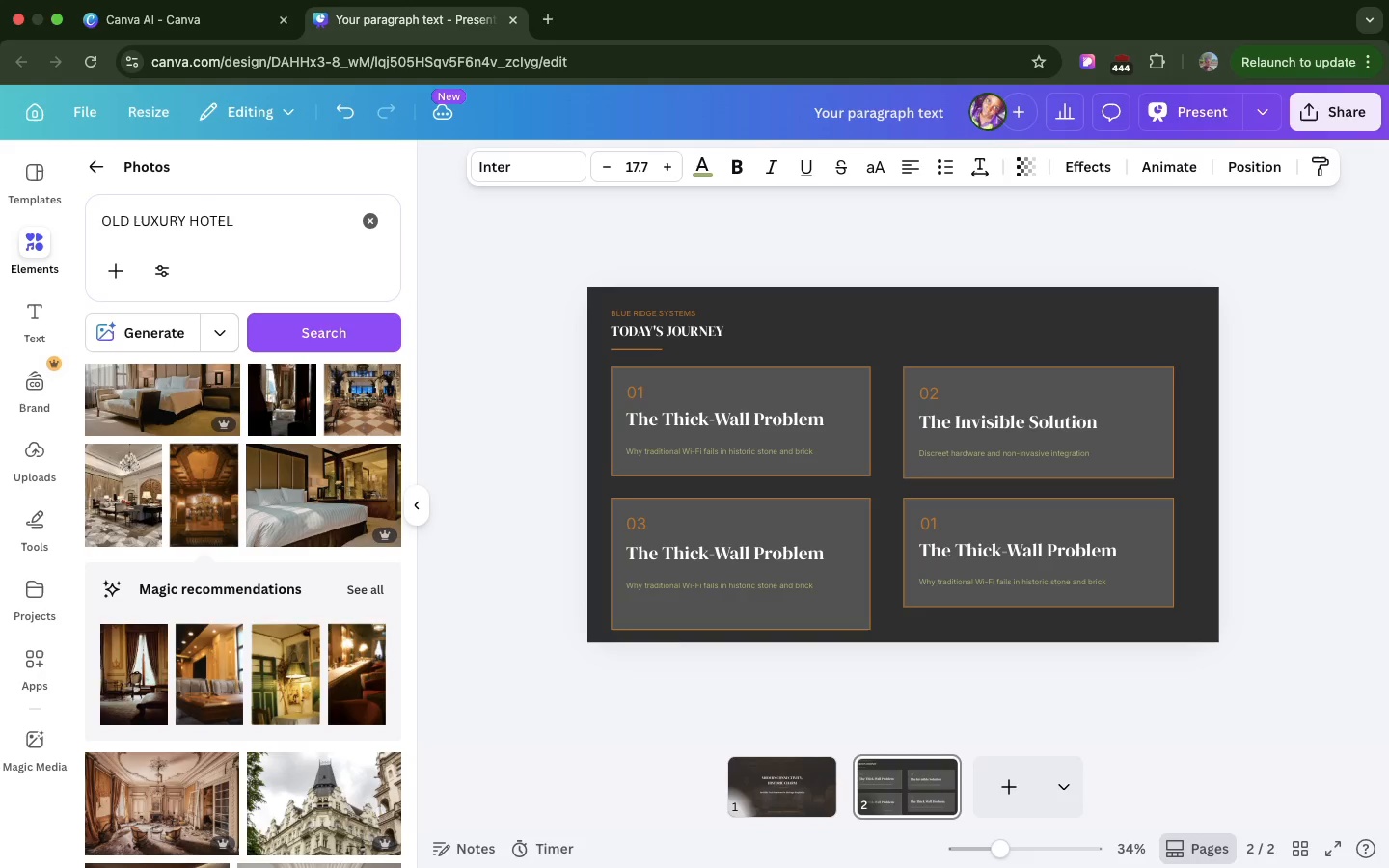 
key(ArrowUp)
 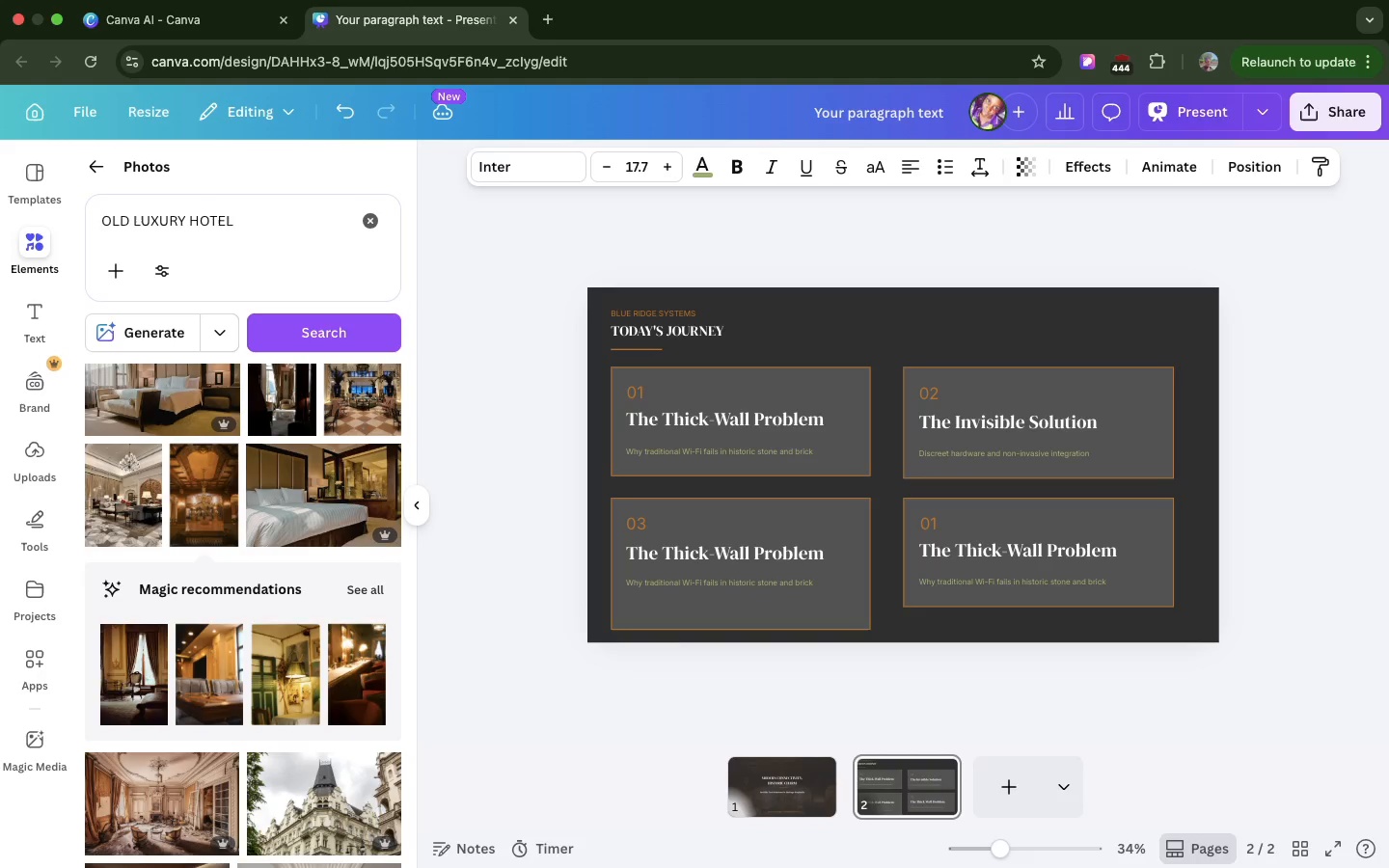 
key(ArrowUp)
 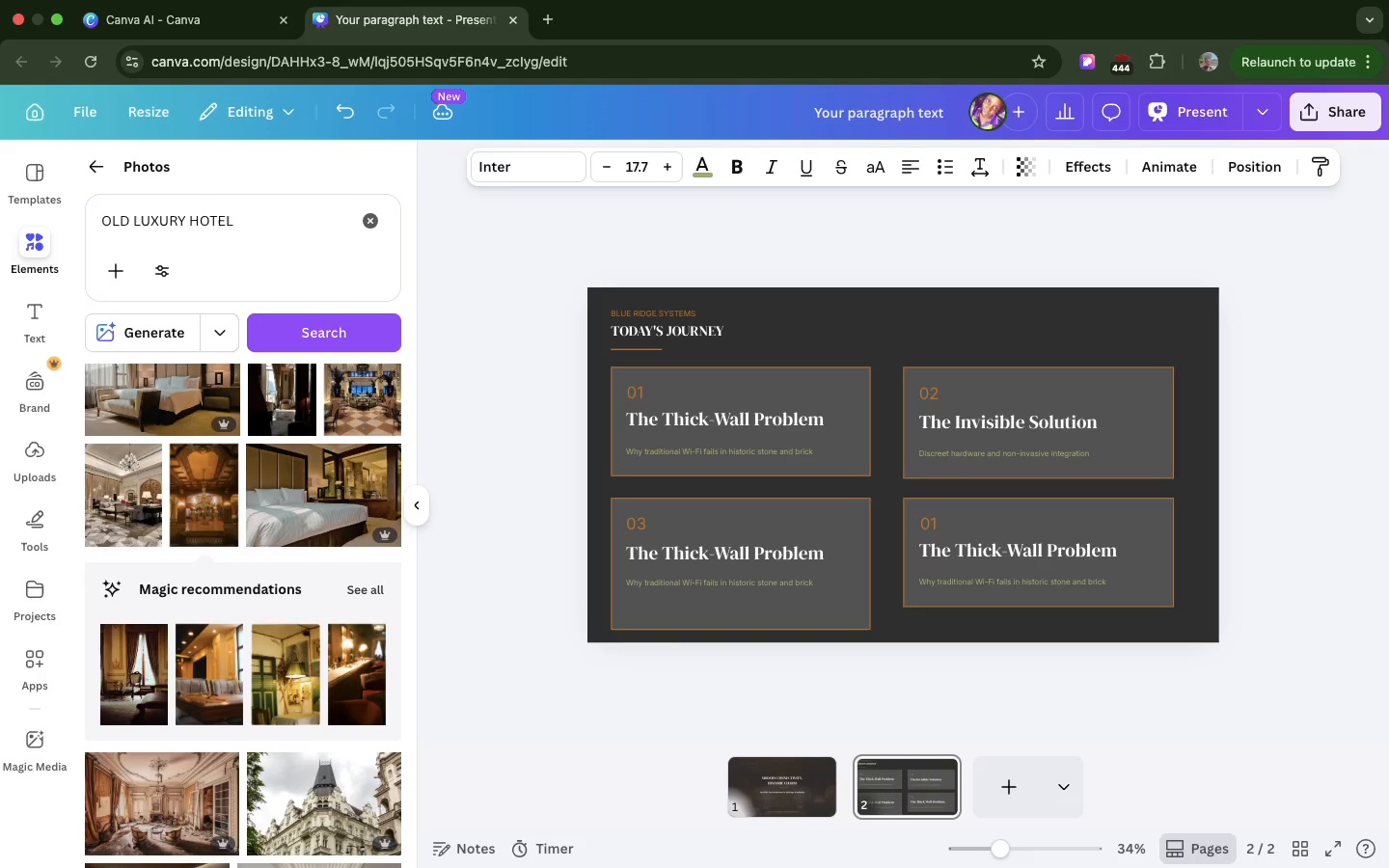 
key(ArrowUp)
 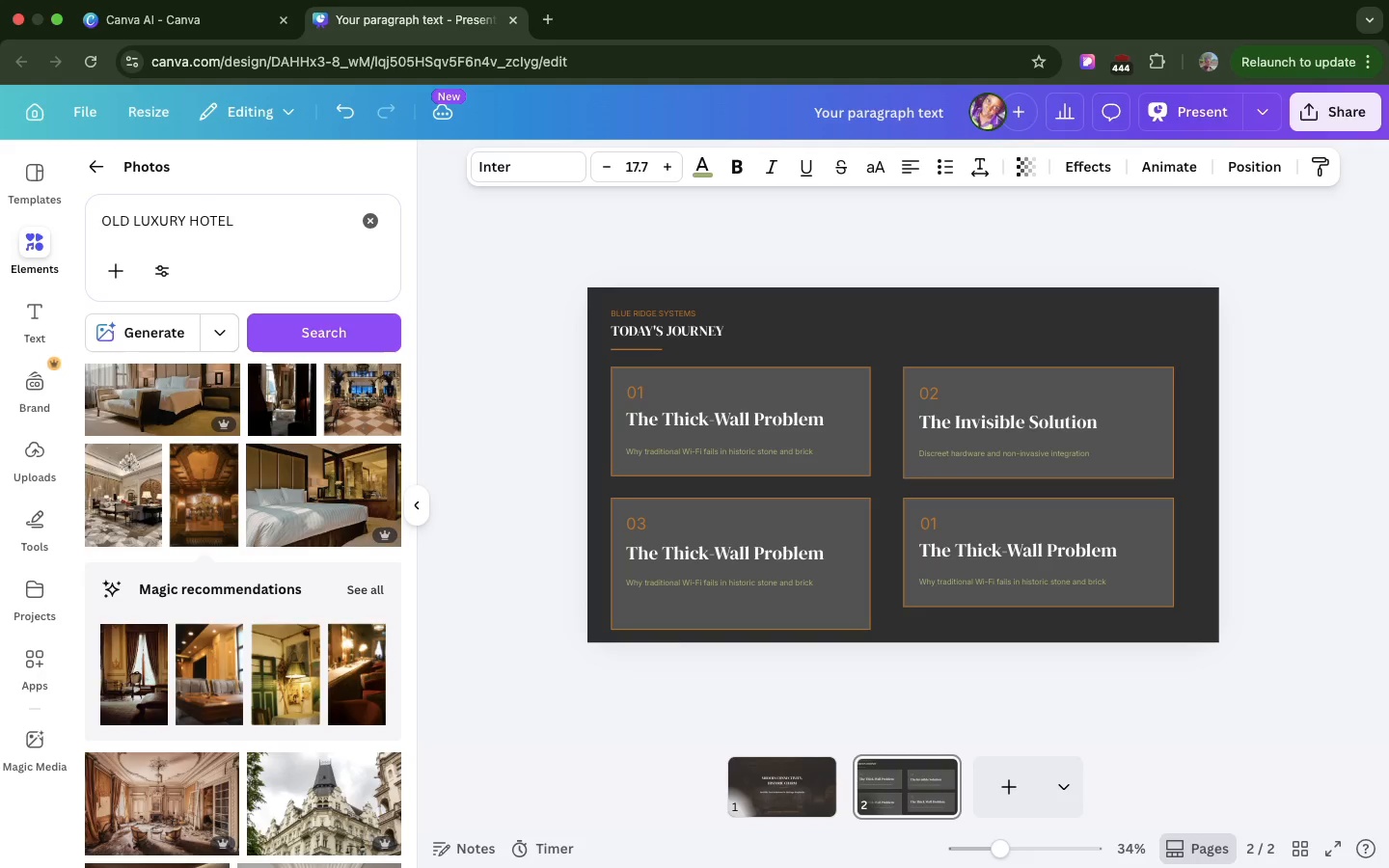 
key(ArrowUp)
 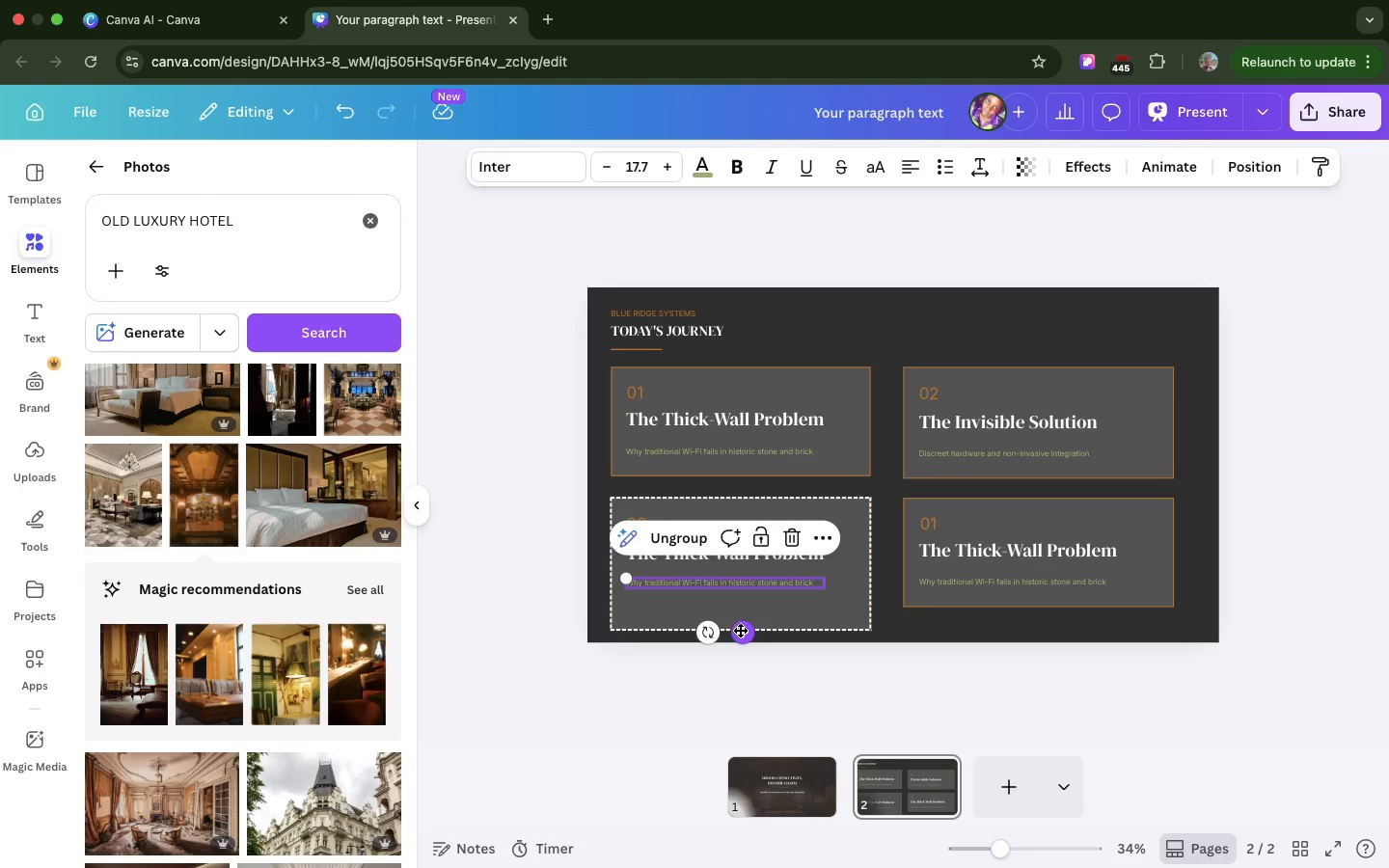 
left_click([740, 630])
 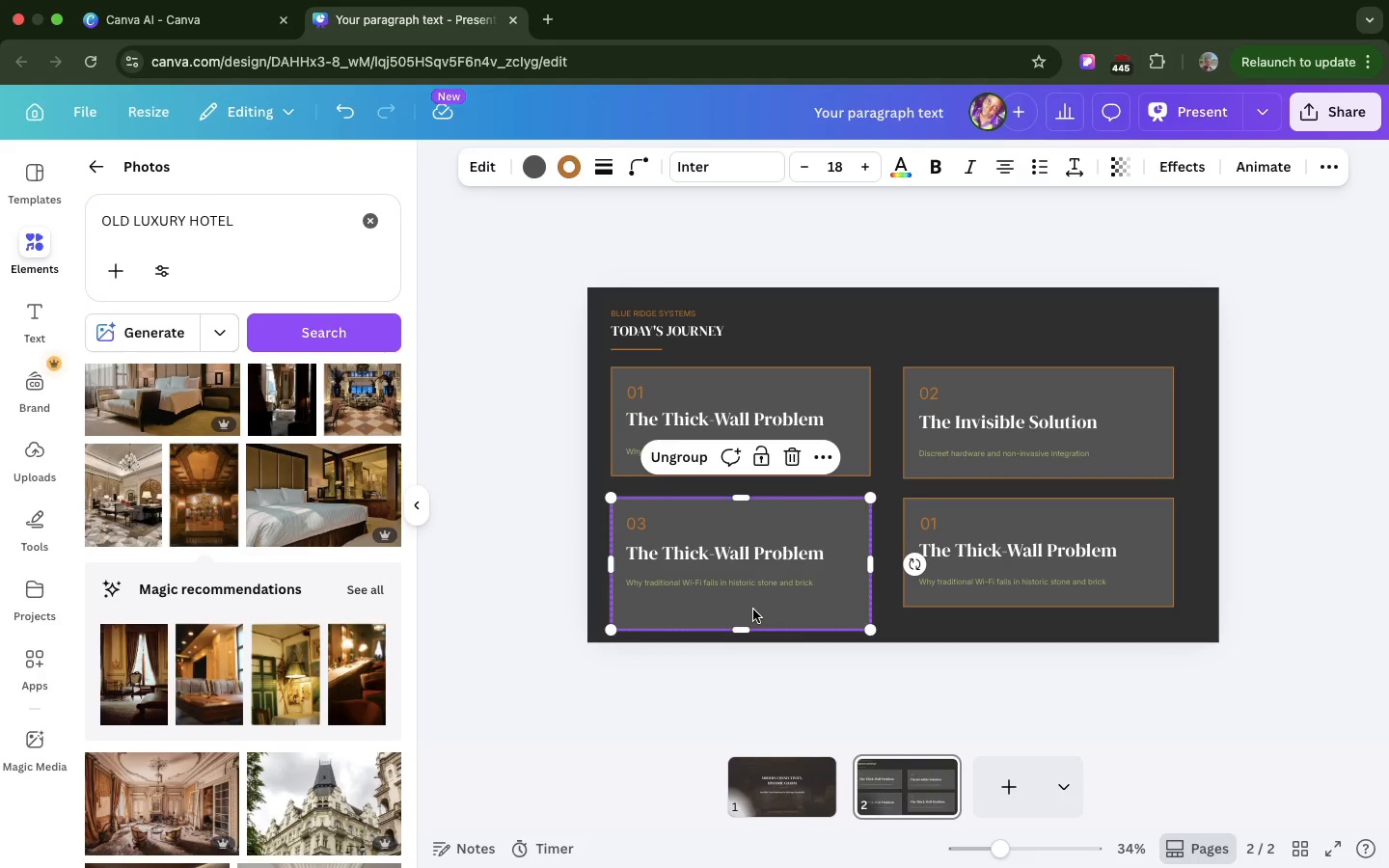 
left_click([753, 610])
 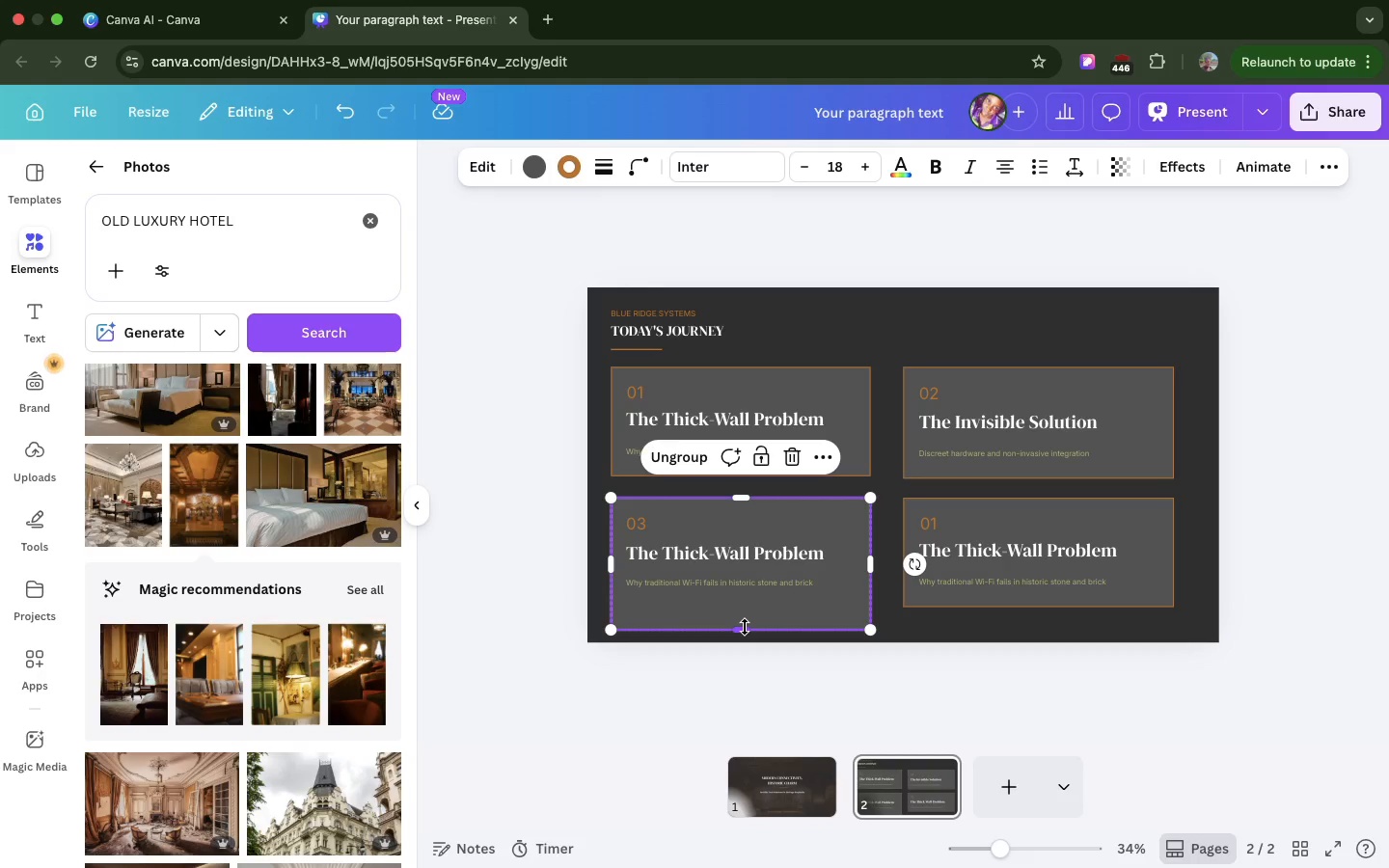 
left_click_drag(start_coordinate=[745, 627], to_coordinate=[750, 607])
 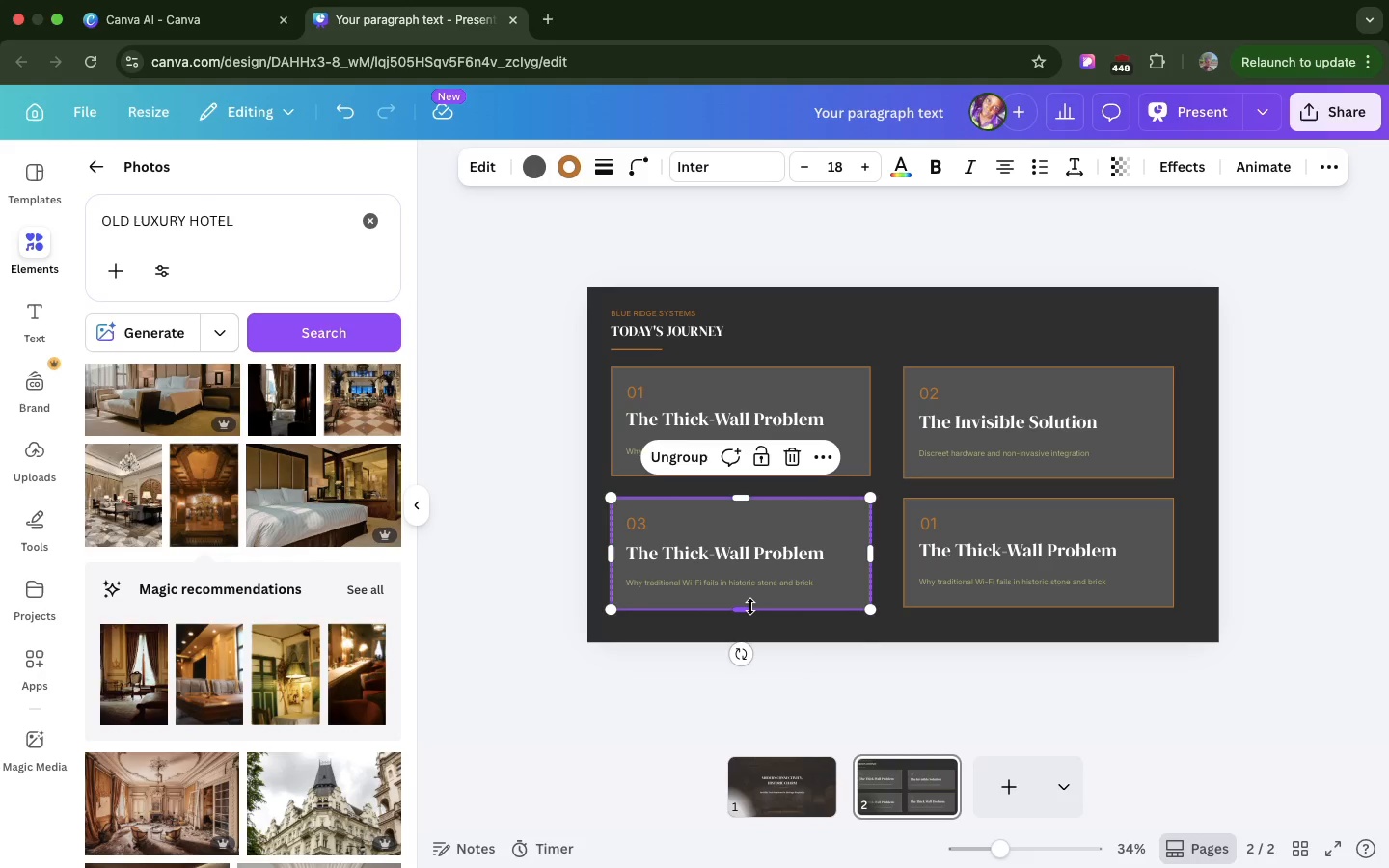 
wait(7.41)
 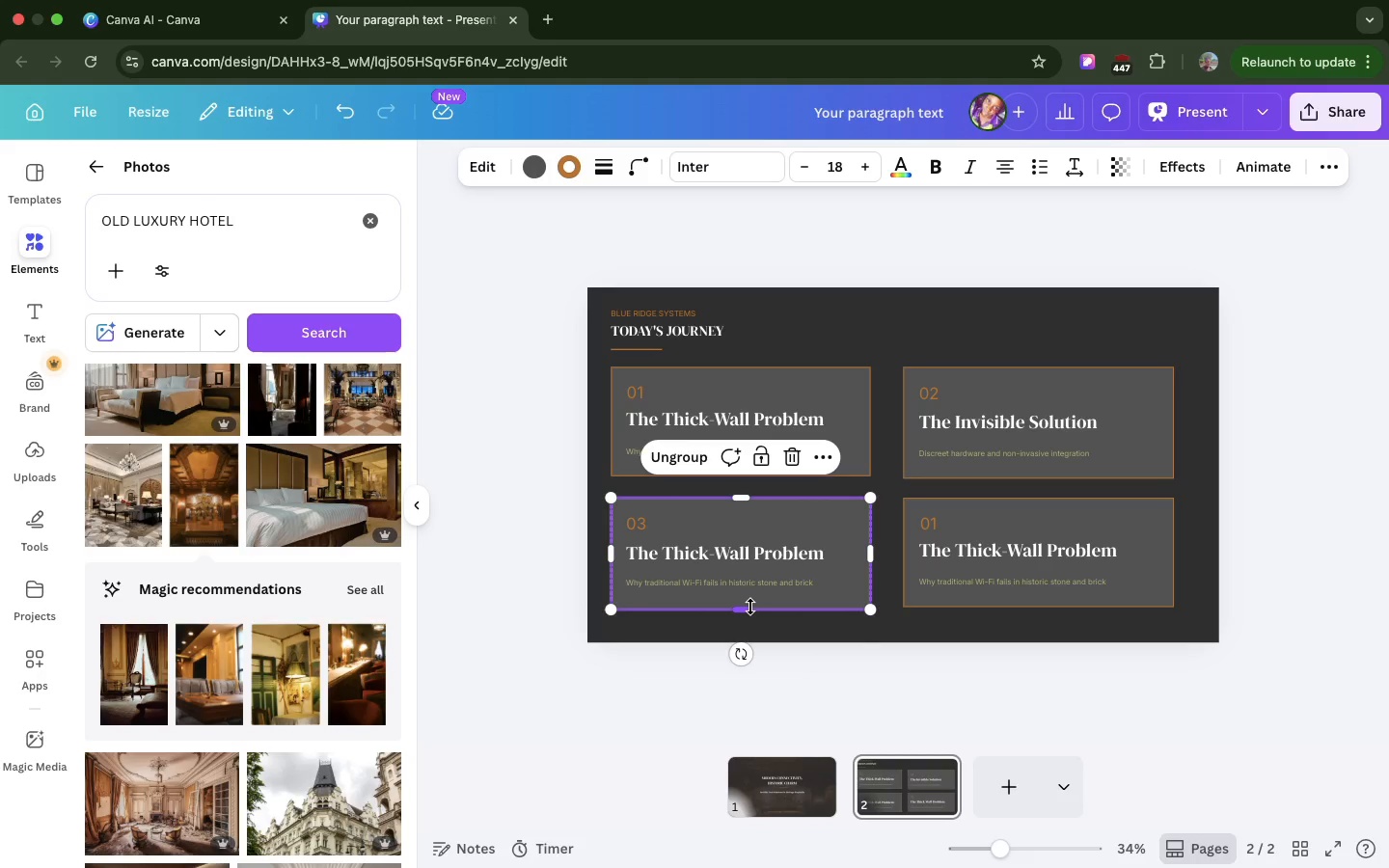 
double_click([748, 551])
 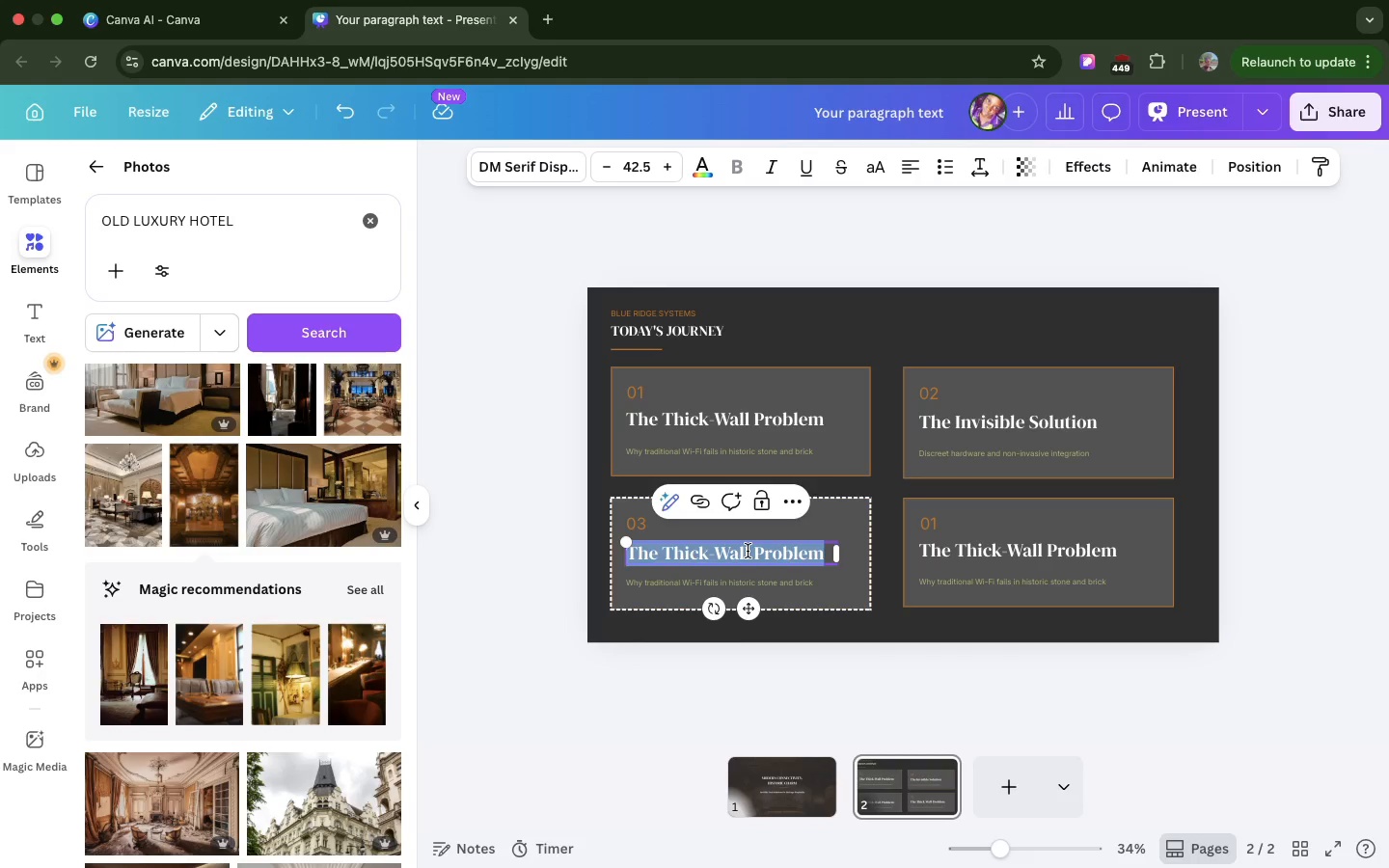 
key(Meta+V)
 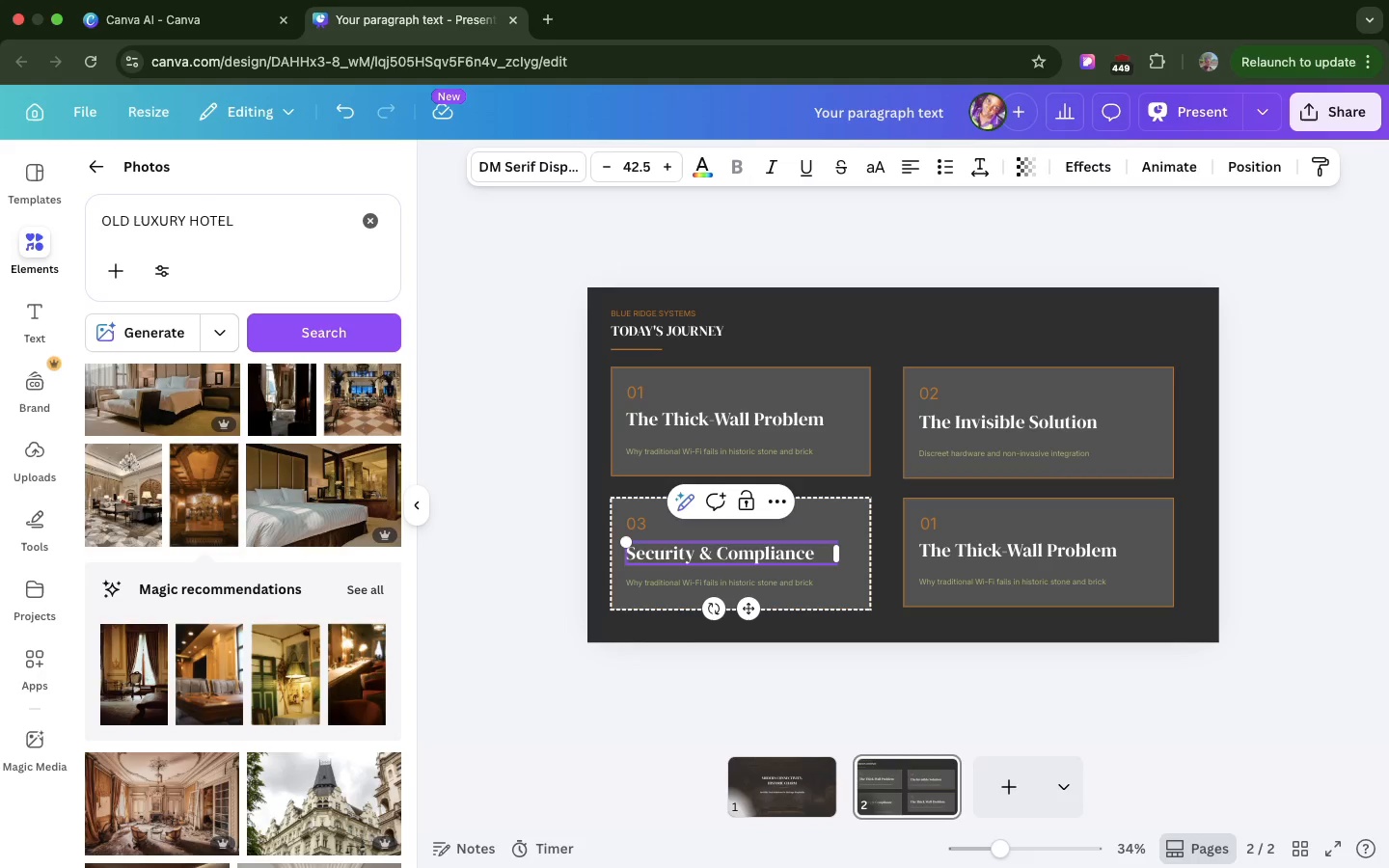 
key(Backspace)
 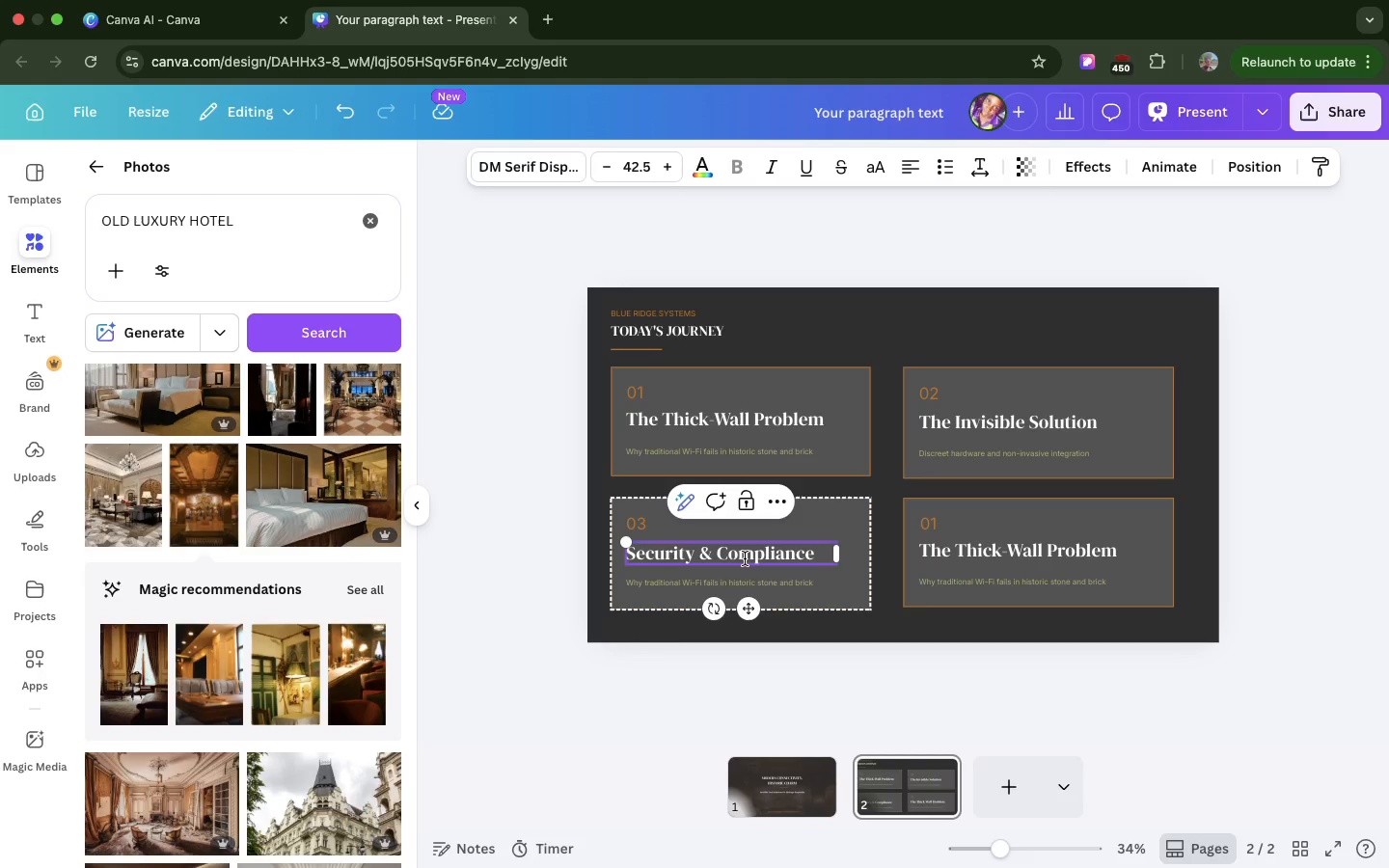 
wait(7.43)
 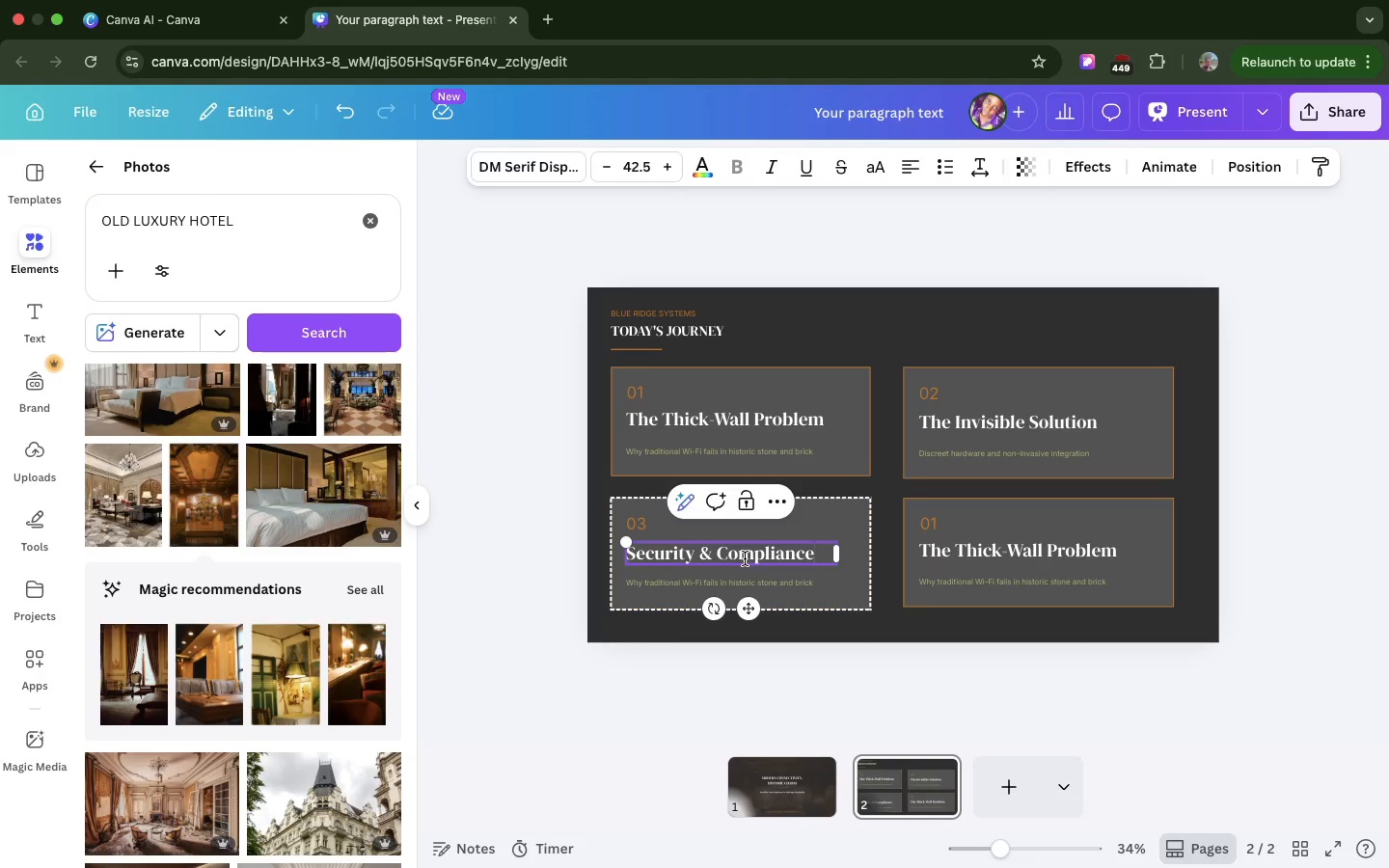 
double_click([735, 581])
 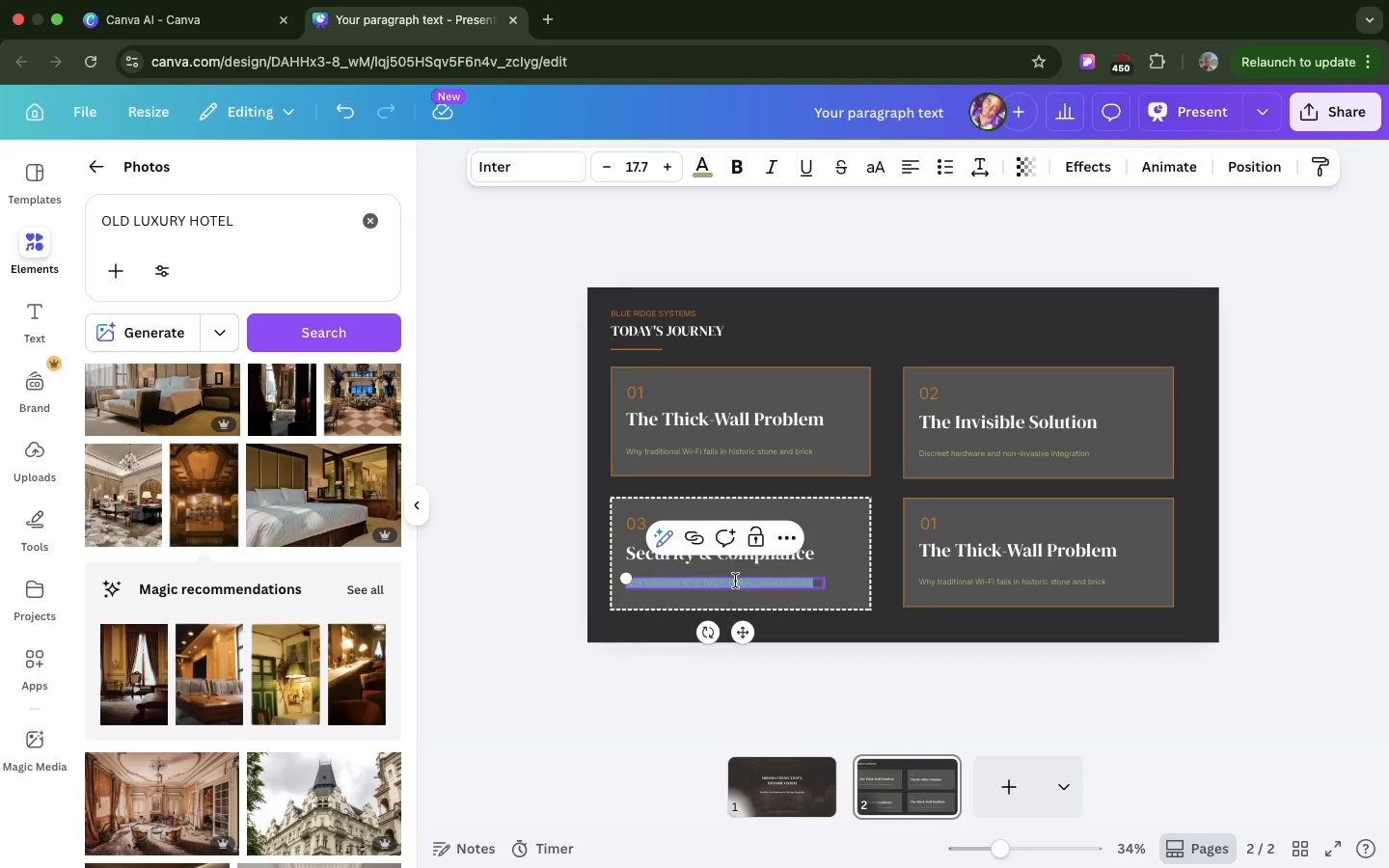 
triple_click([735, 581])
 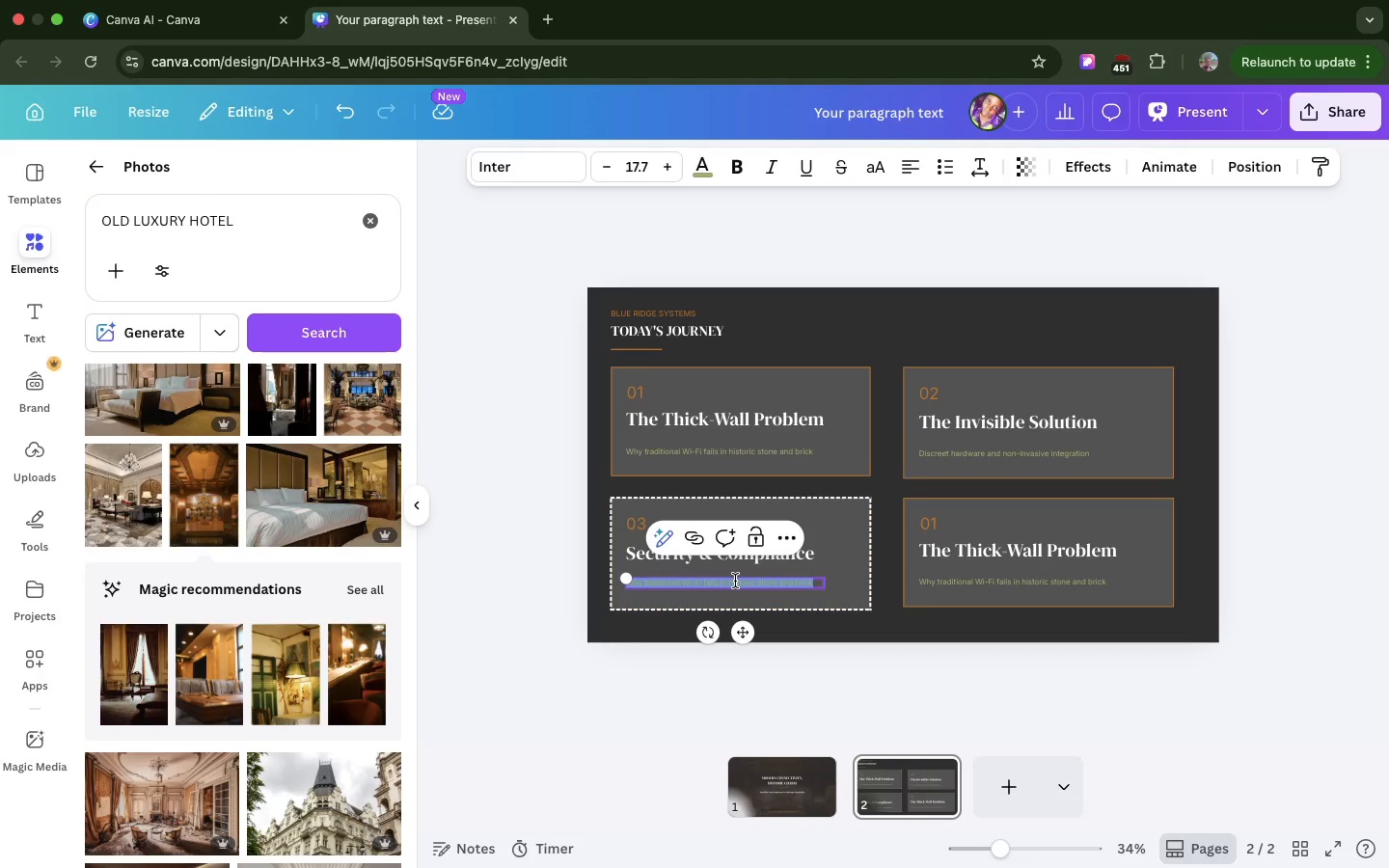 
key(Meta+V)
 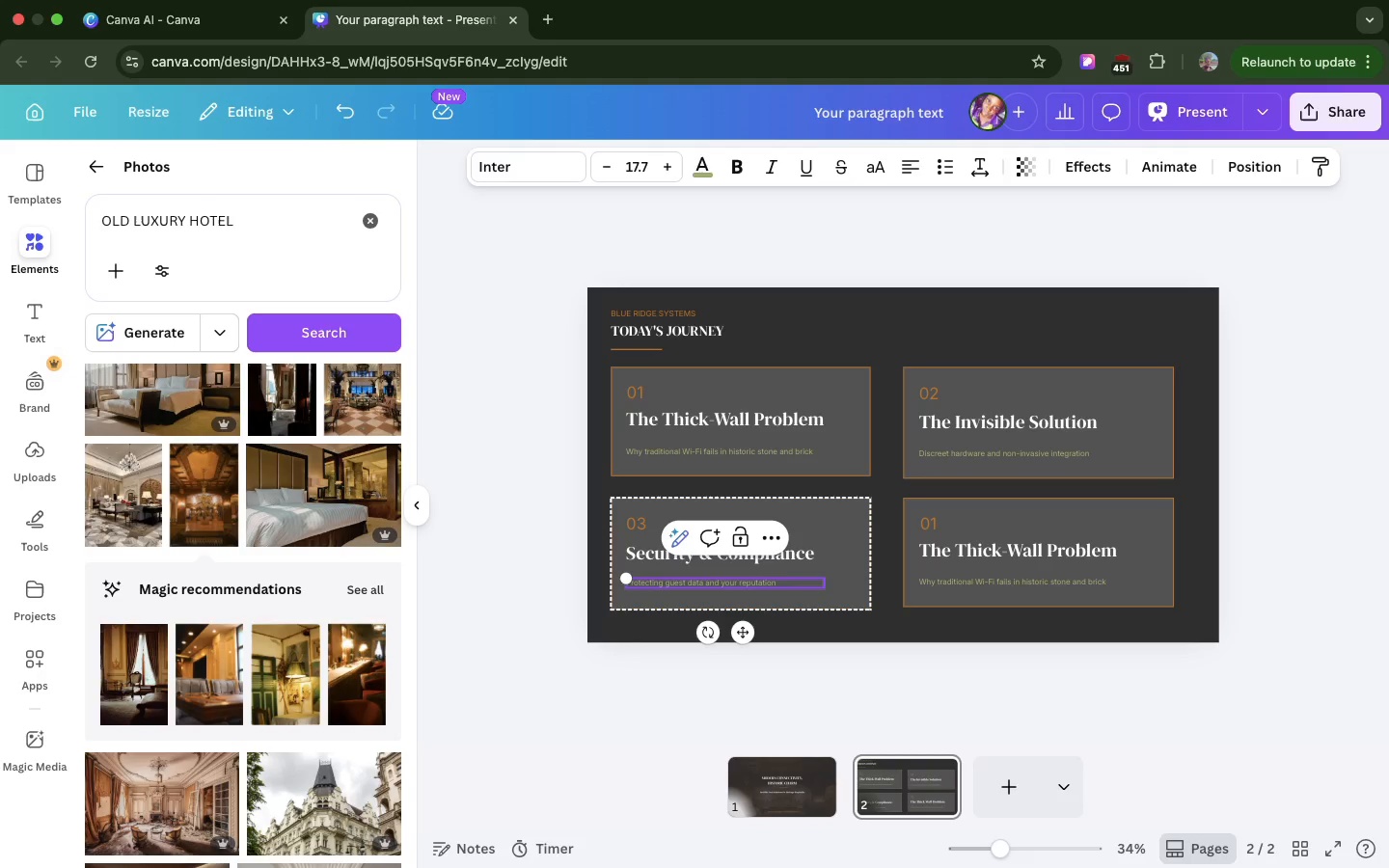 
key(Backspace)
 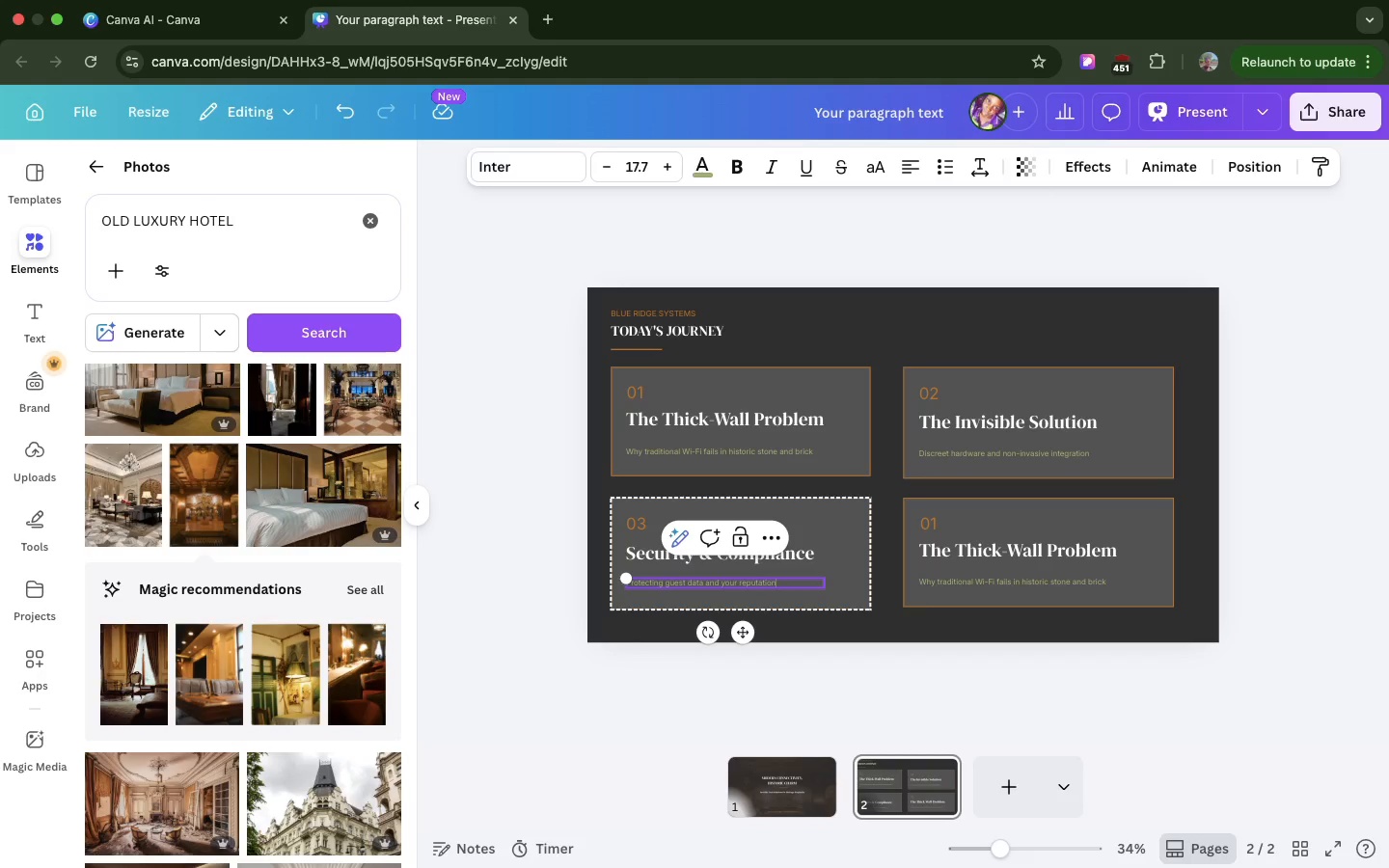 
wait(6.98)
 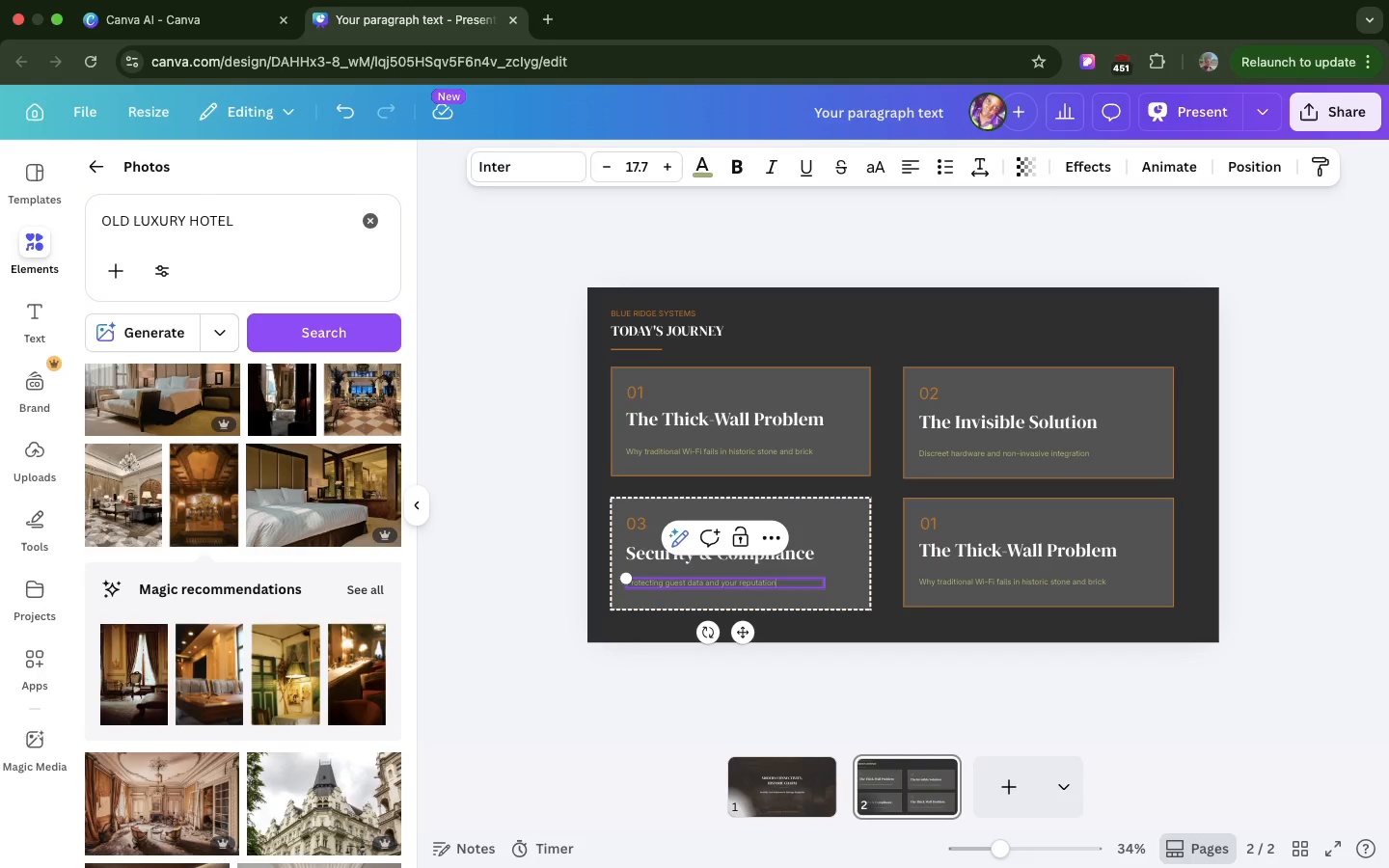 
double_click([973, 542])
 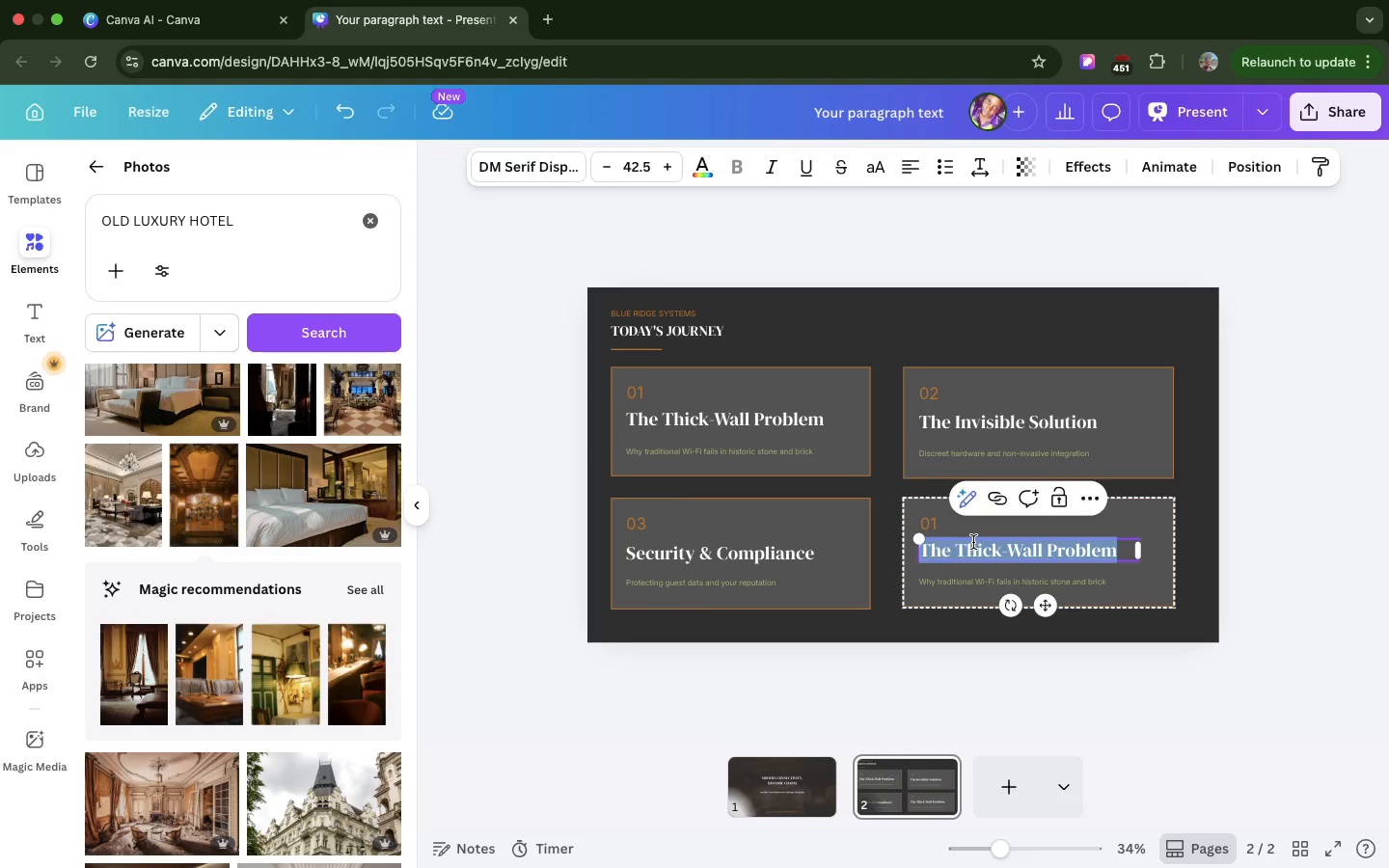 
triple_click([973, 542])
 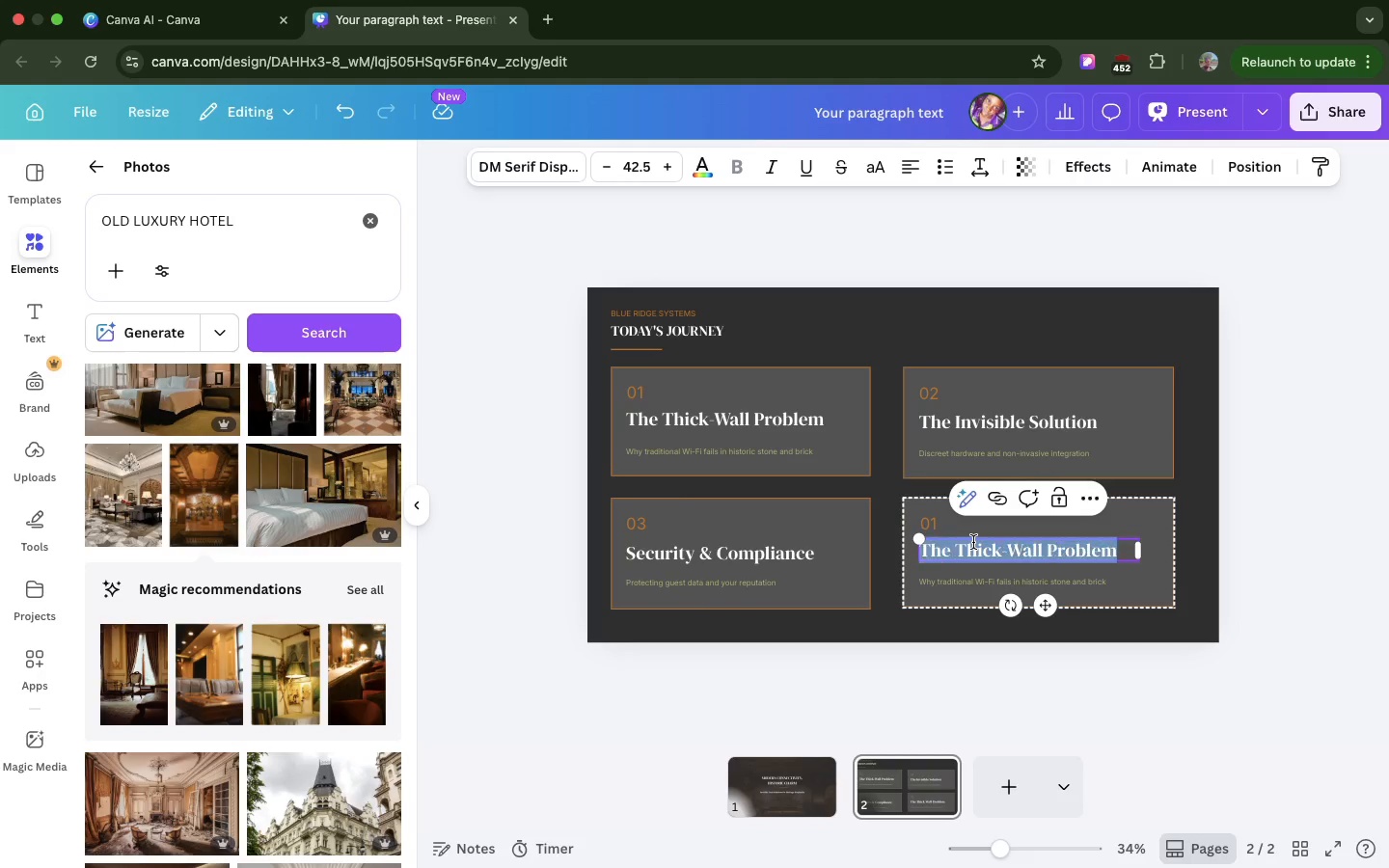 
double_click([973, 542])
 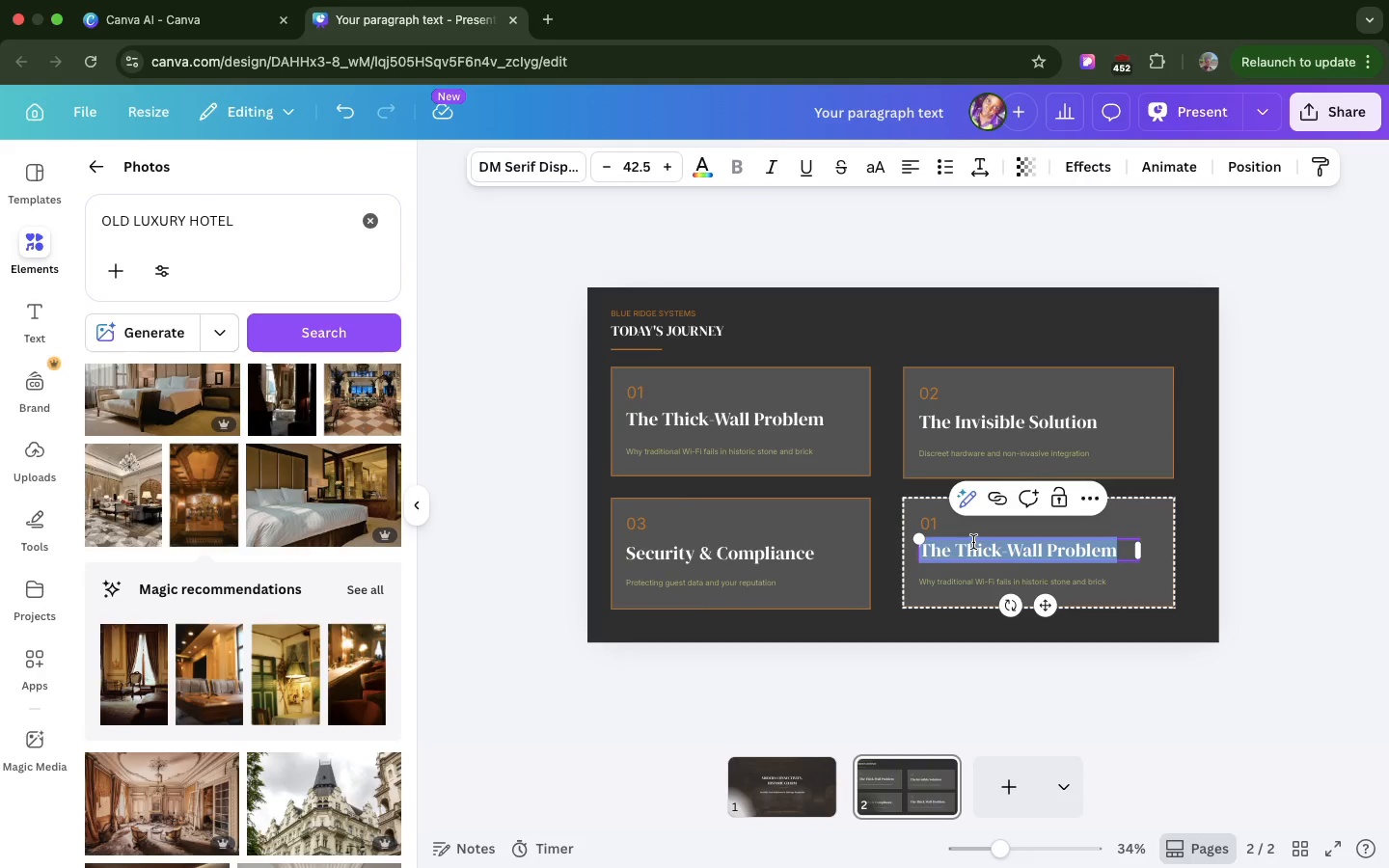 
triple_click([973, 542])
 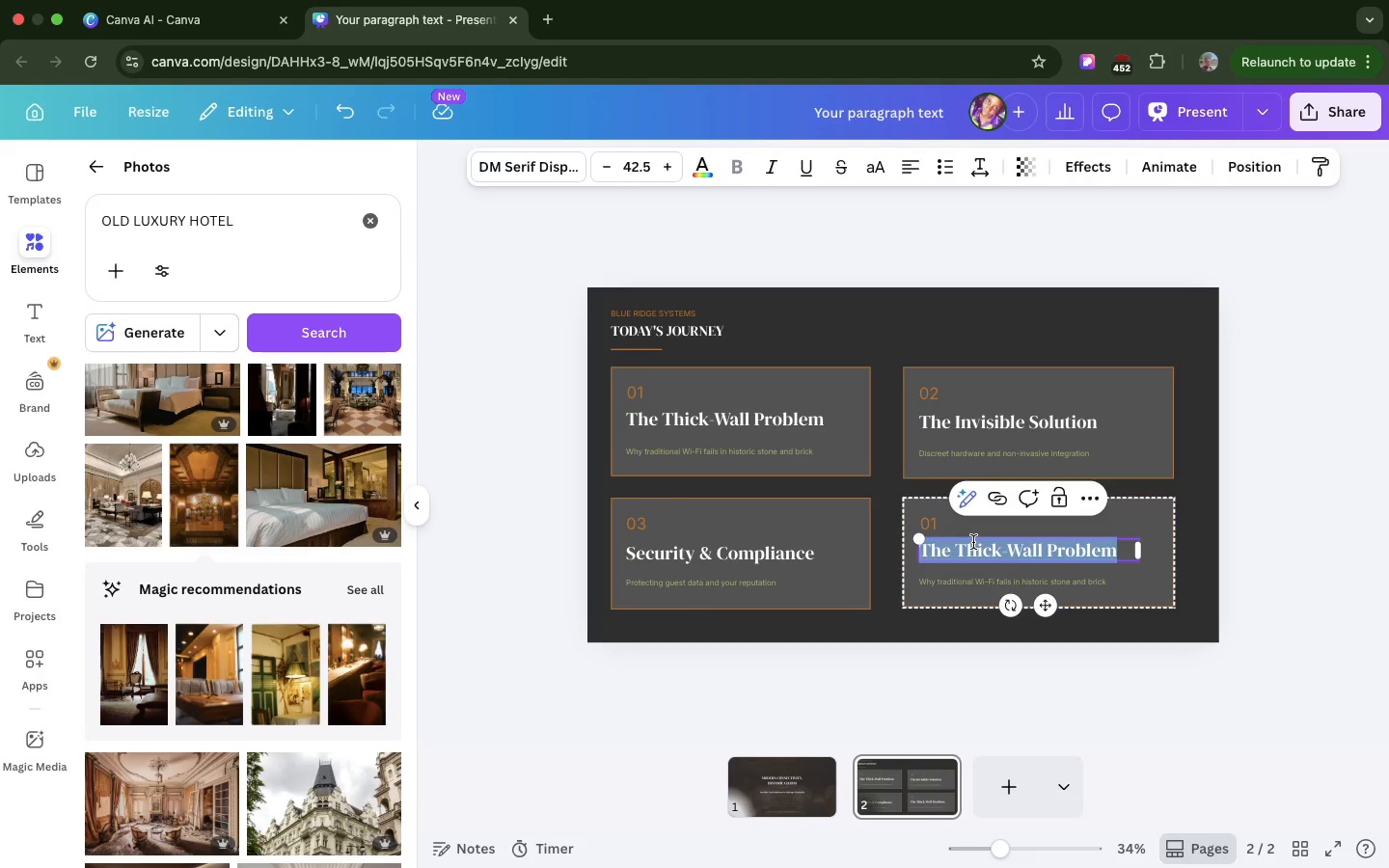 
triple_click([973, 542])
 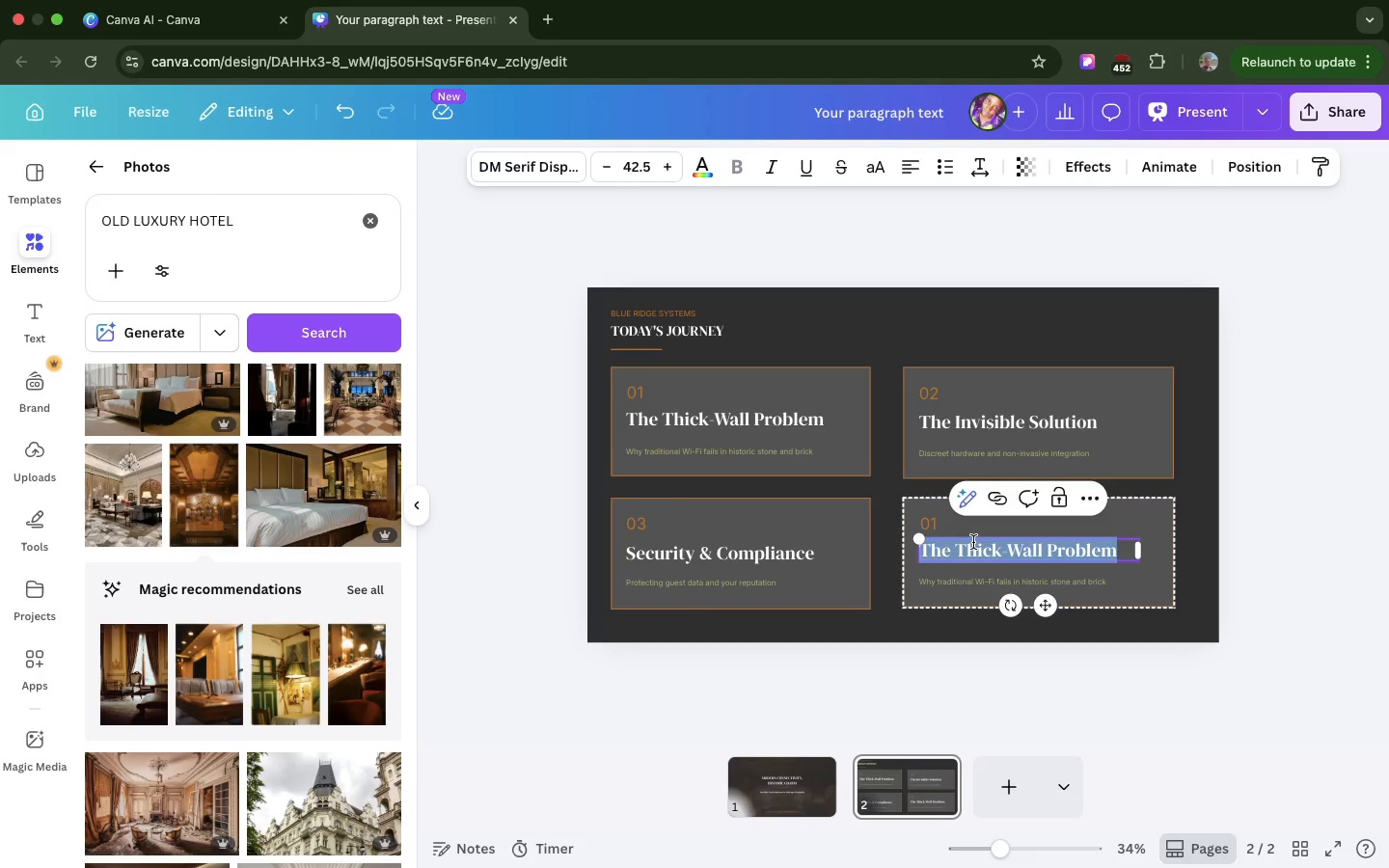 
key(Meta+V)
 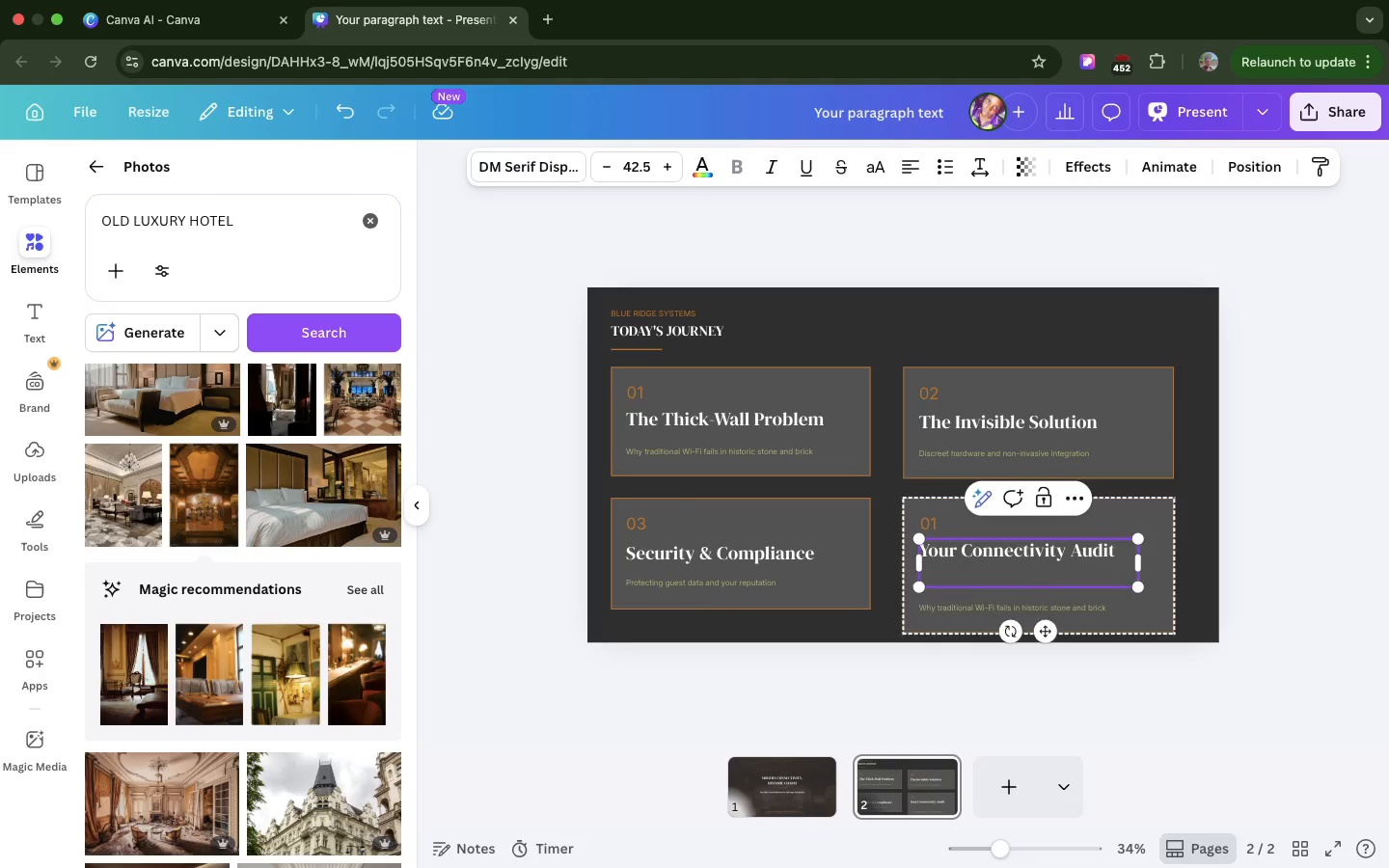 
key(Backspace)
 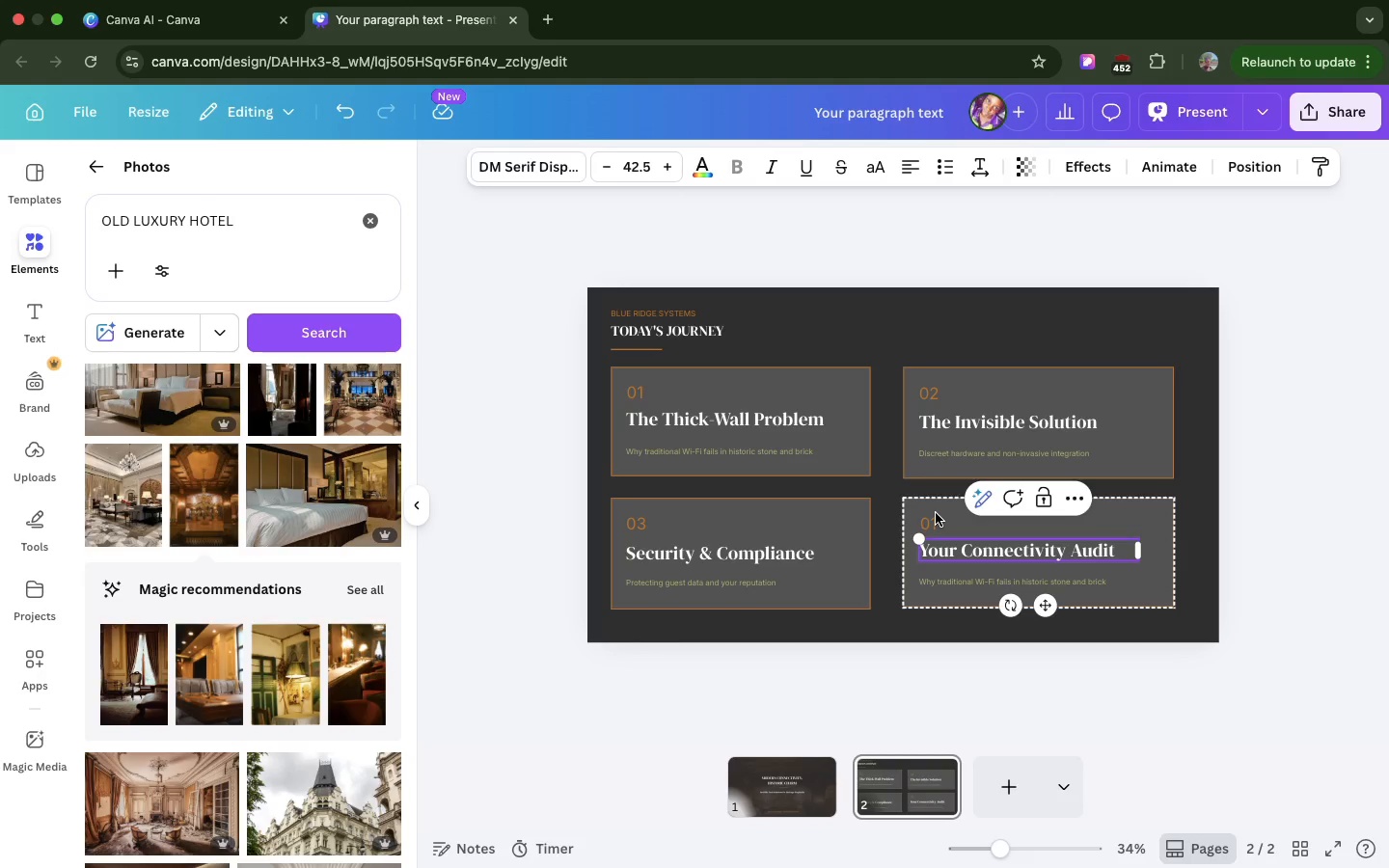 
left_click([936, 513])
 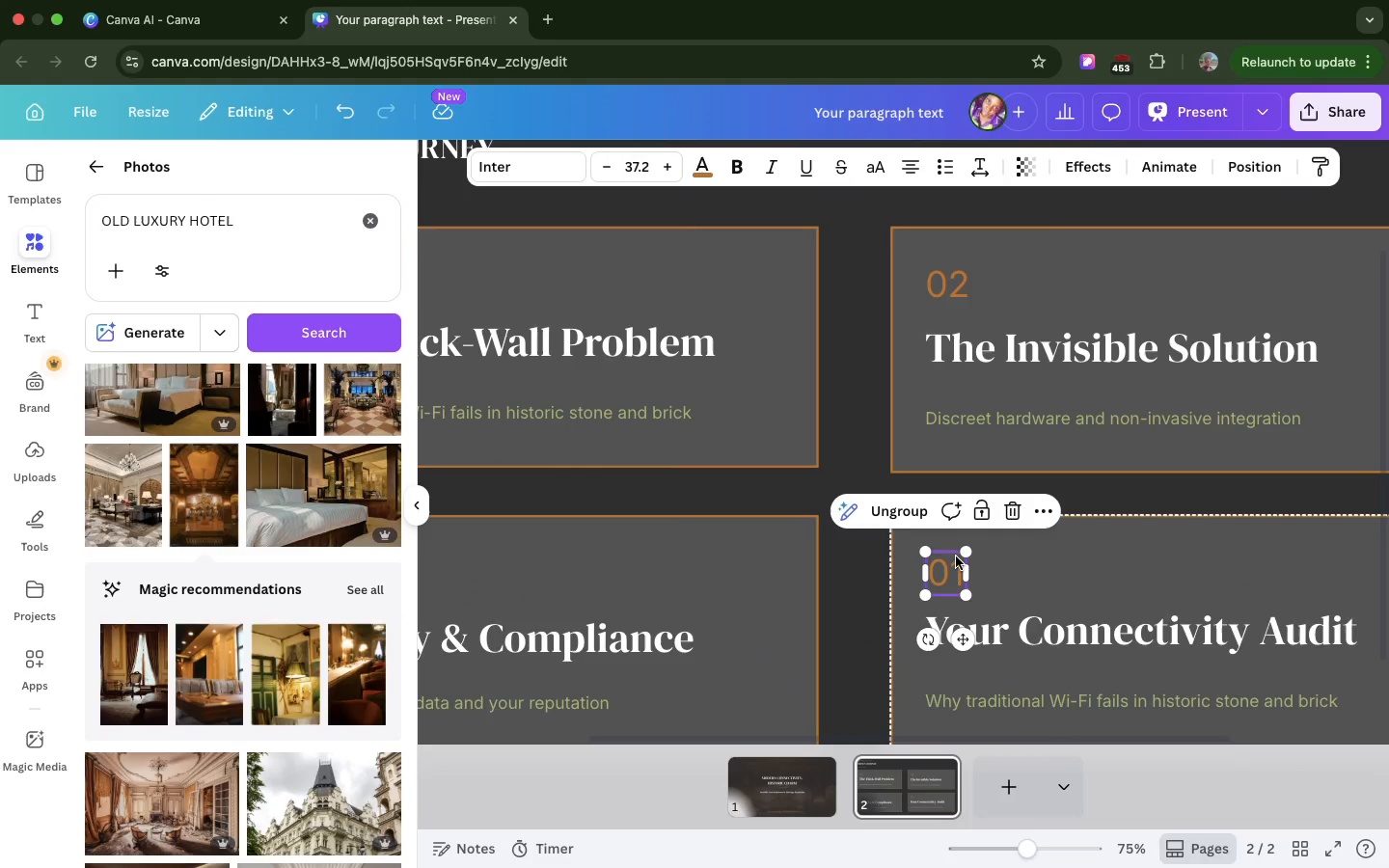 
double_click([956, 556])
 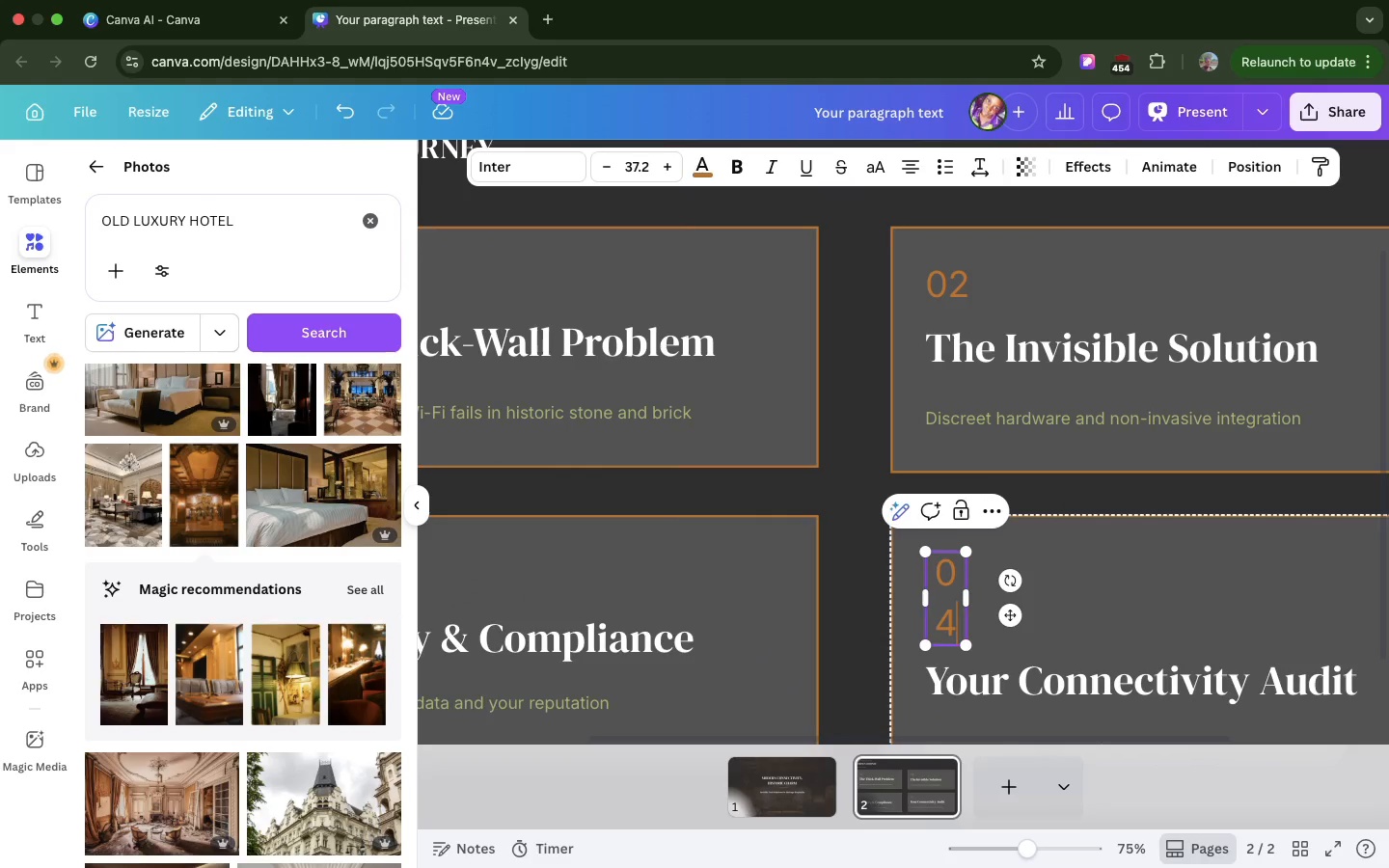 
type(04)
key(Backspace)
type(4)
 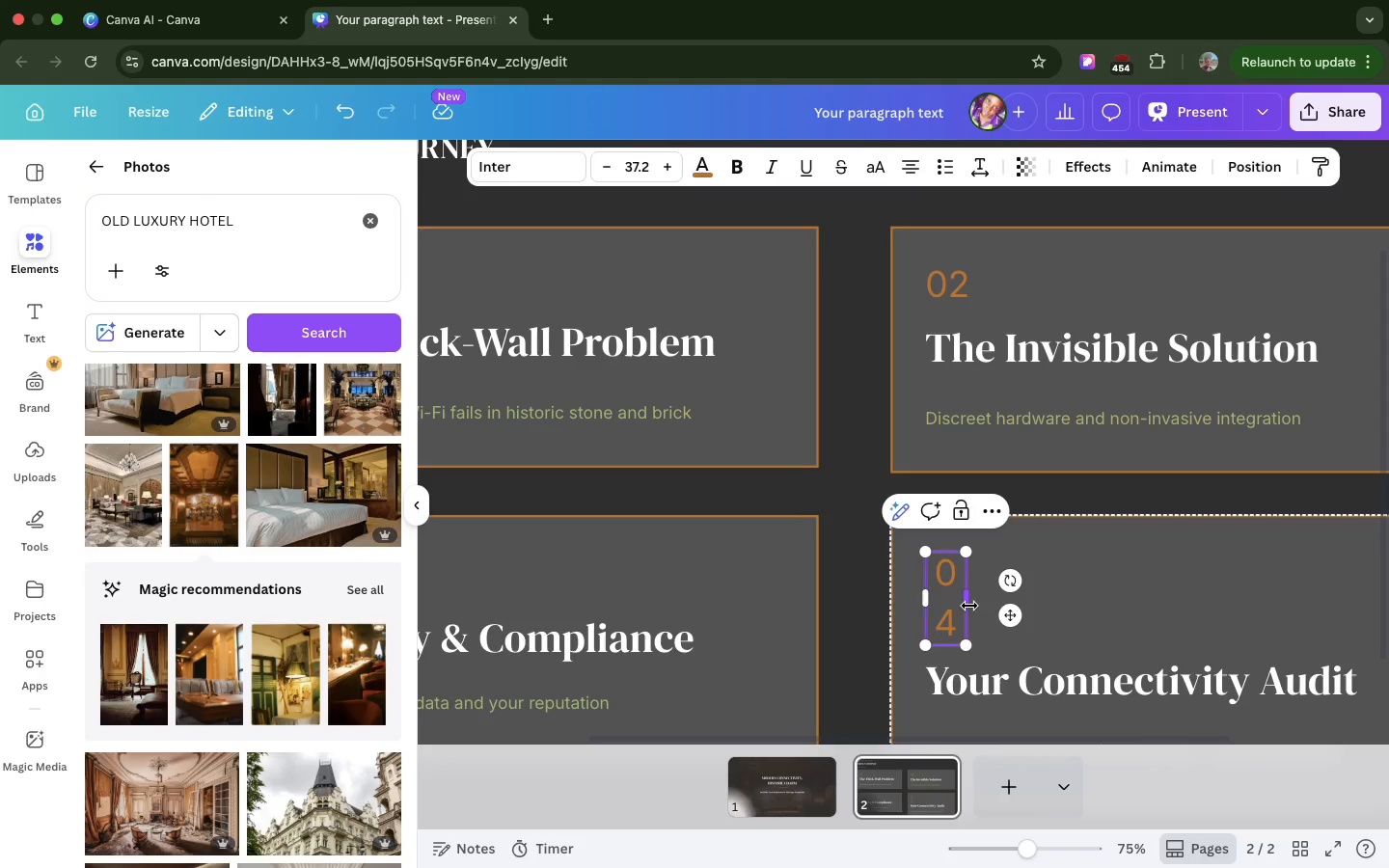 
left_click_drag(start_coordinate=[969, 606], to_coordinate=[994, 594])
 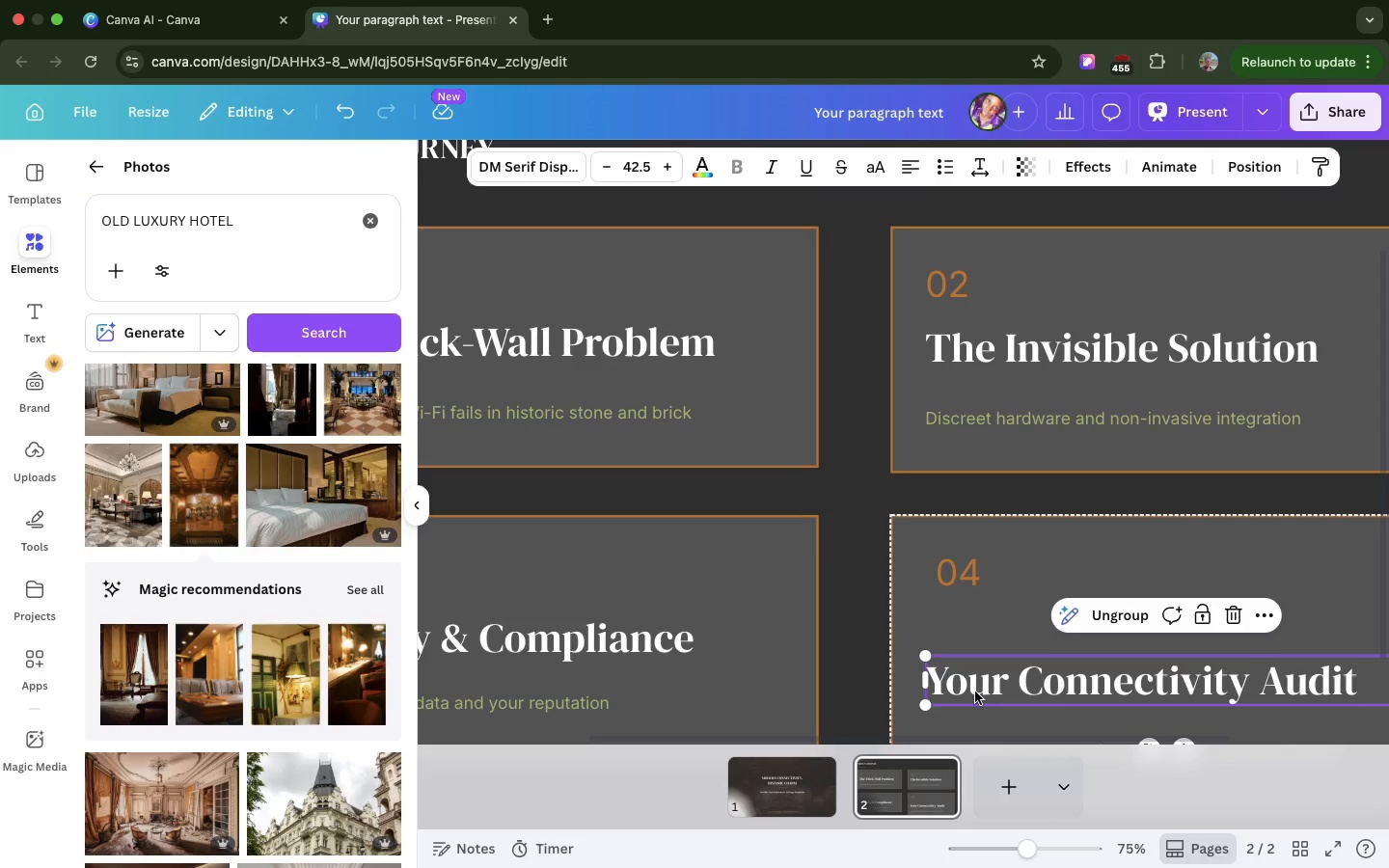 
left_click([975, 692])
 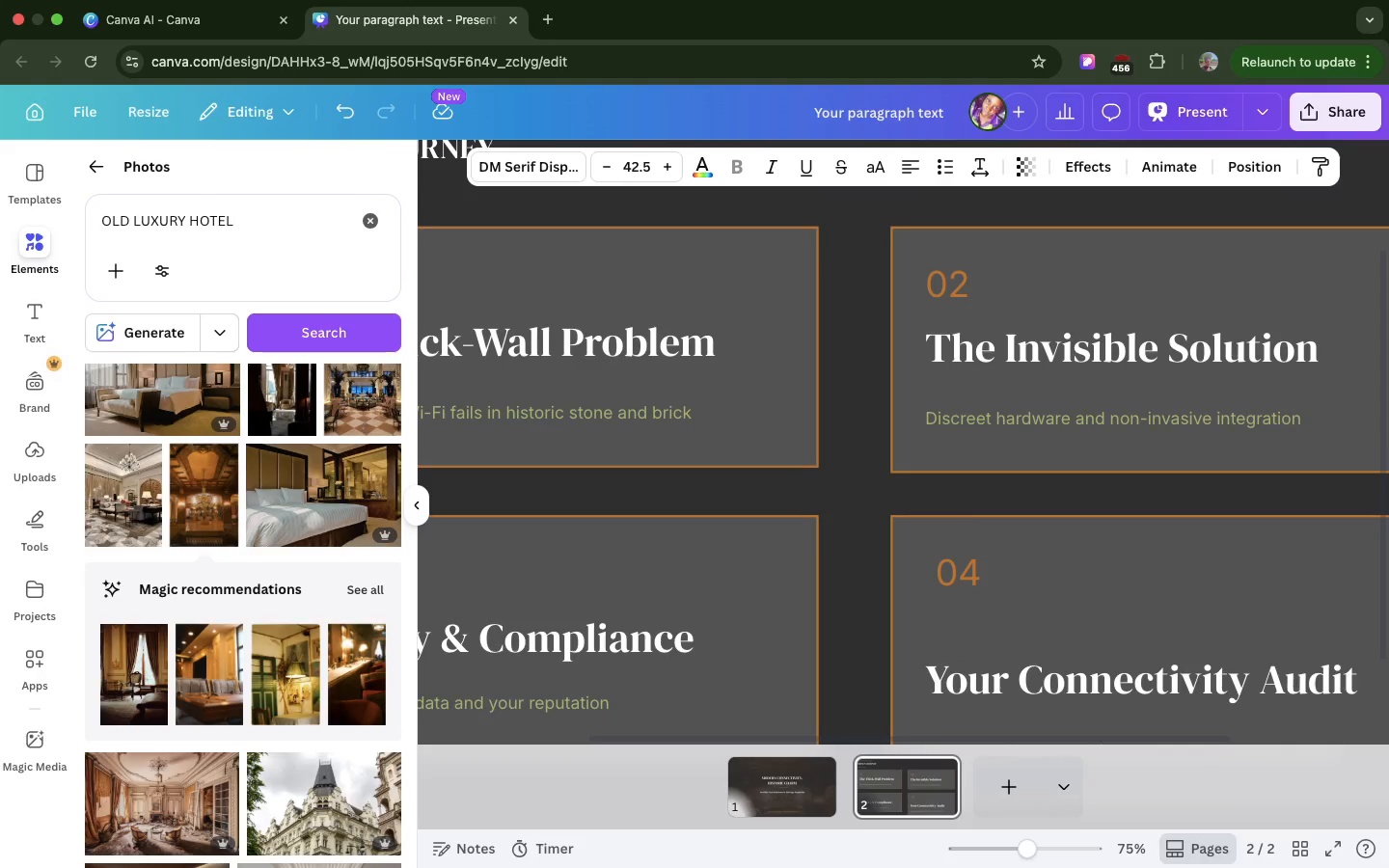 
hold_key(key=ArrowUp, duration=1.5)
 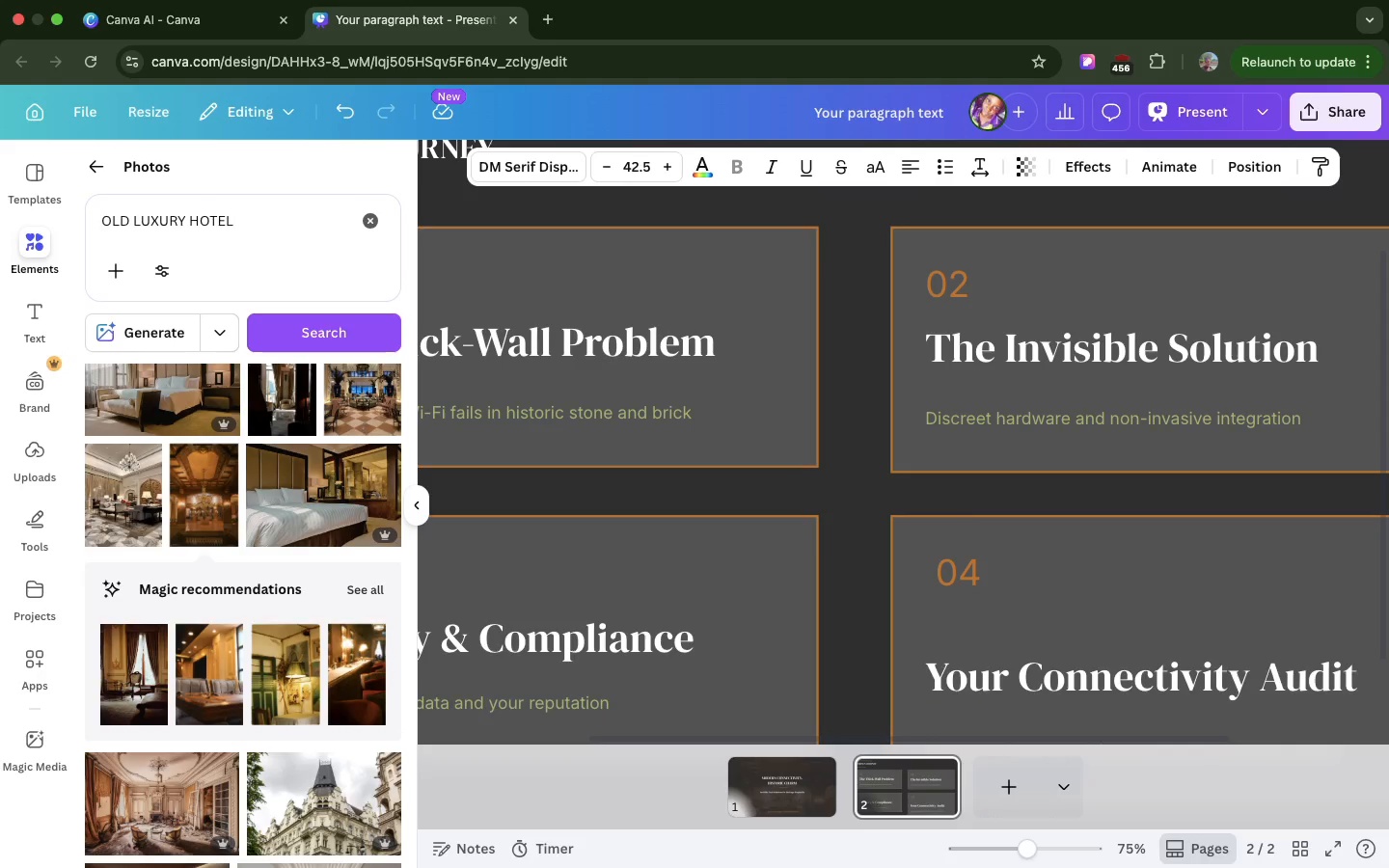 
hold_key(key=ArrowUp, duration=1.07)
 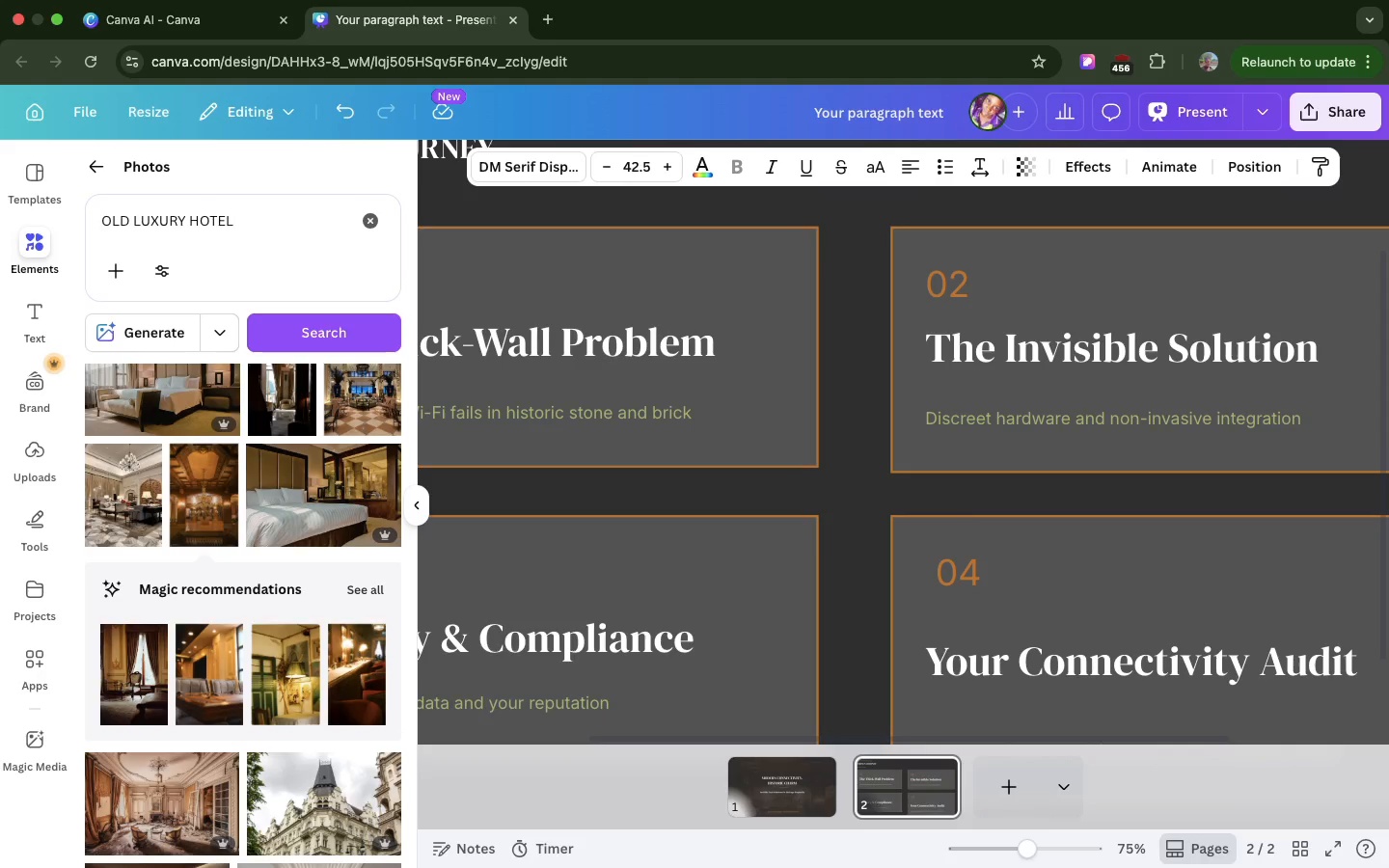 
hold_key(key=ArrowUp, duration=0.3)
 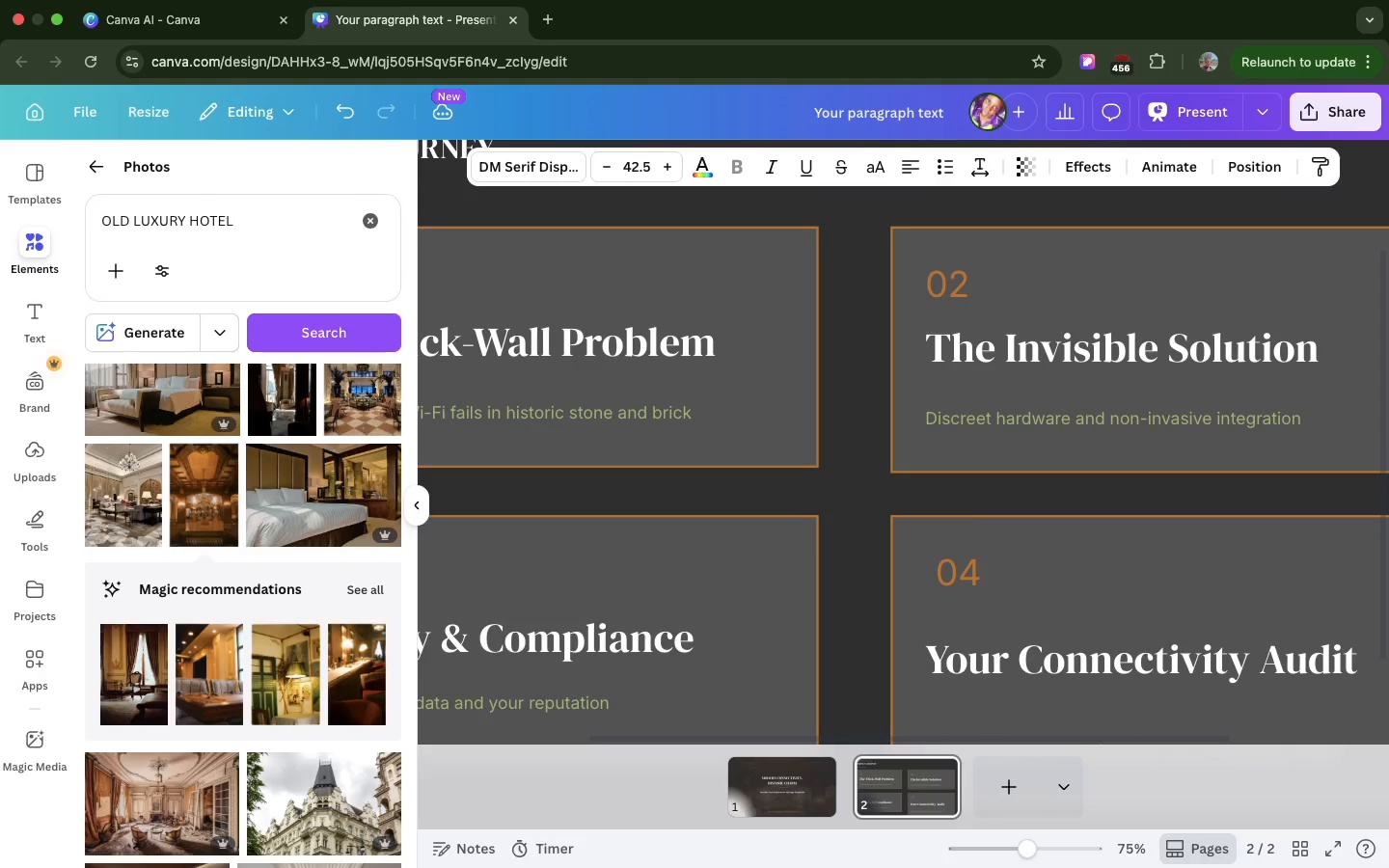 
key(ArrowUp)
 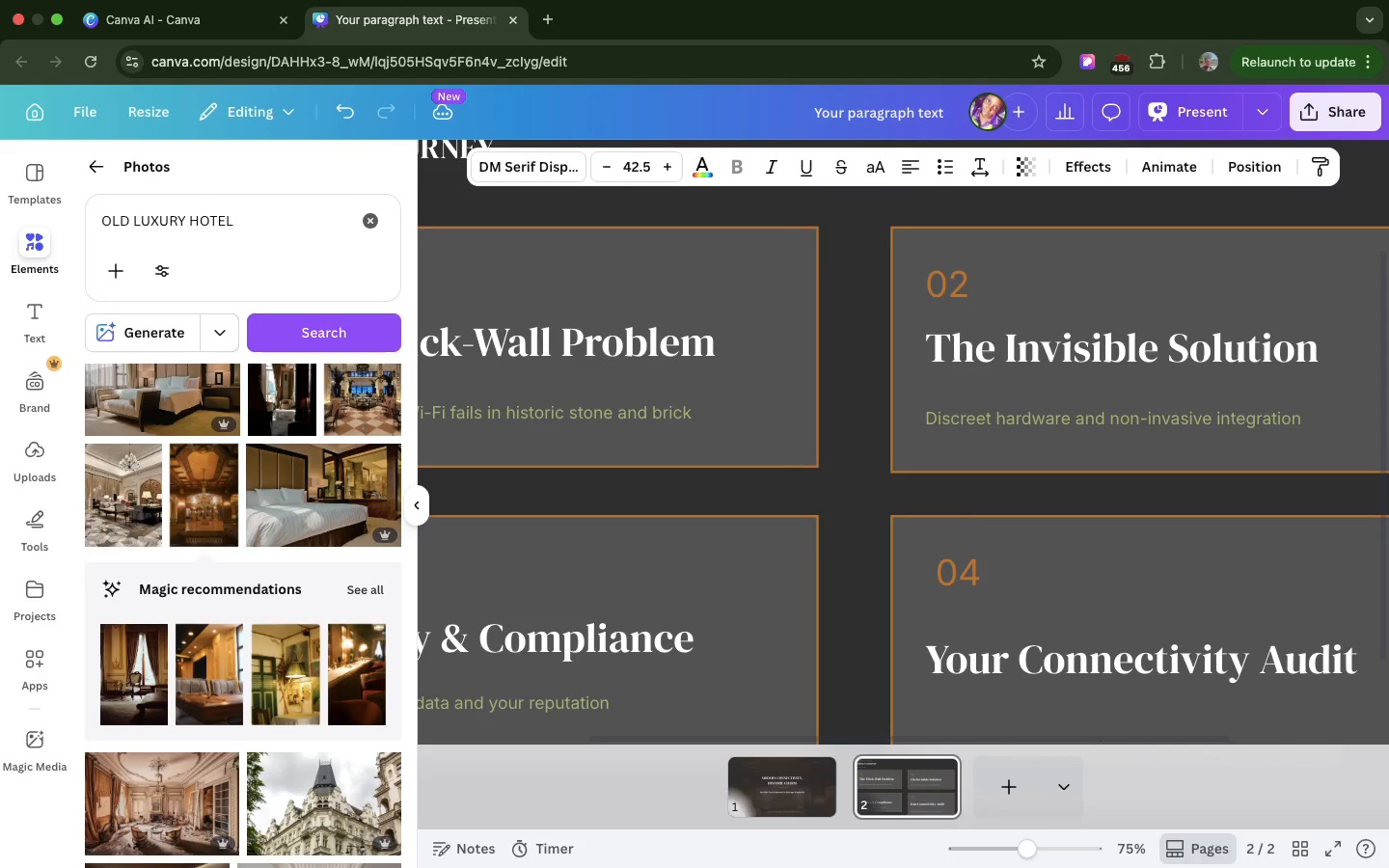 
key(ArrowUp)
 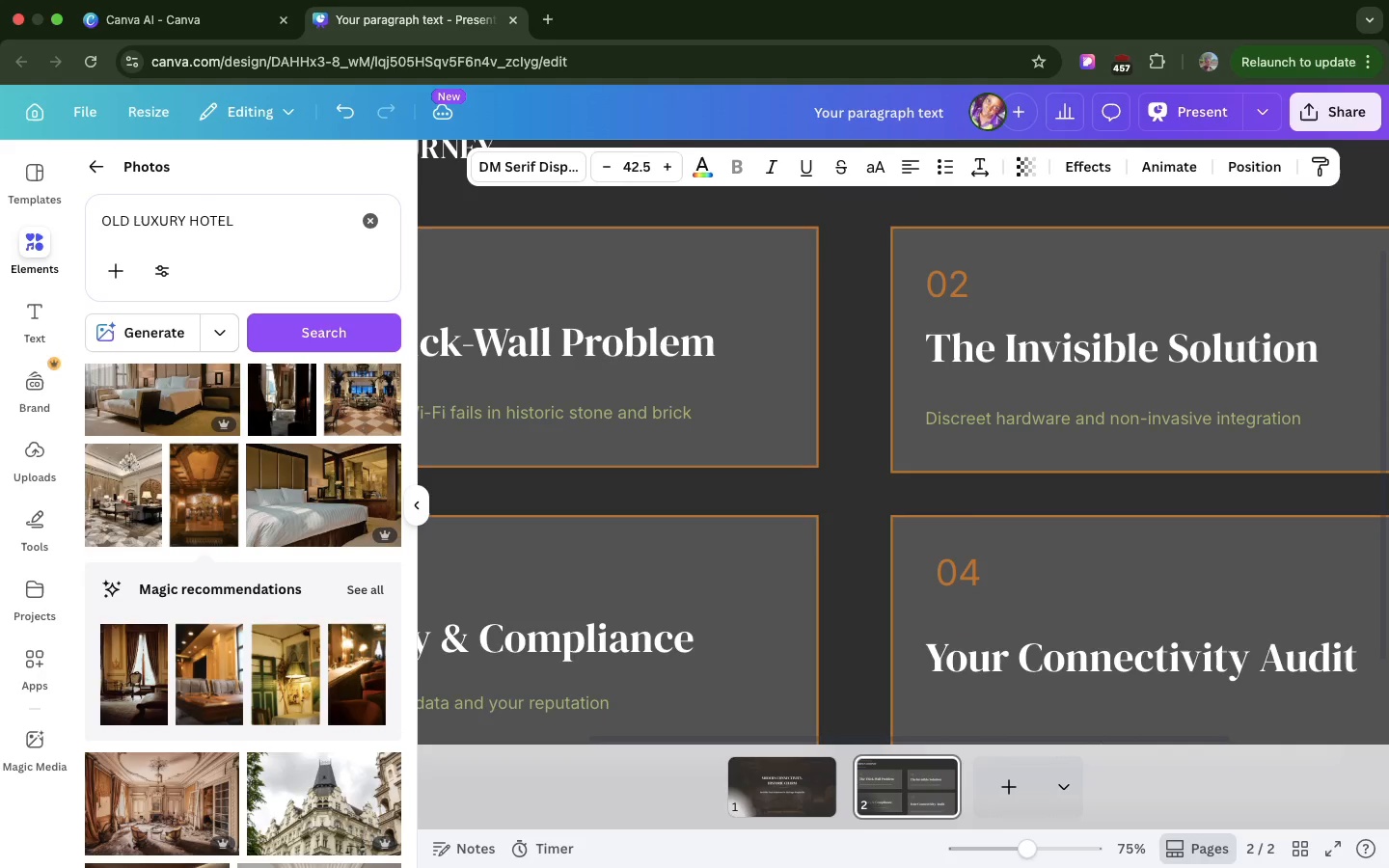 
key(ArrowUp)
 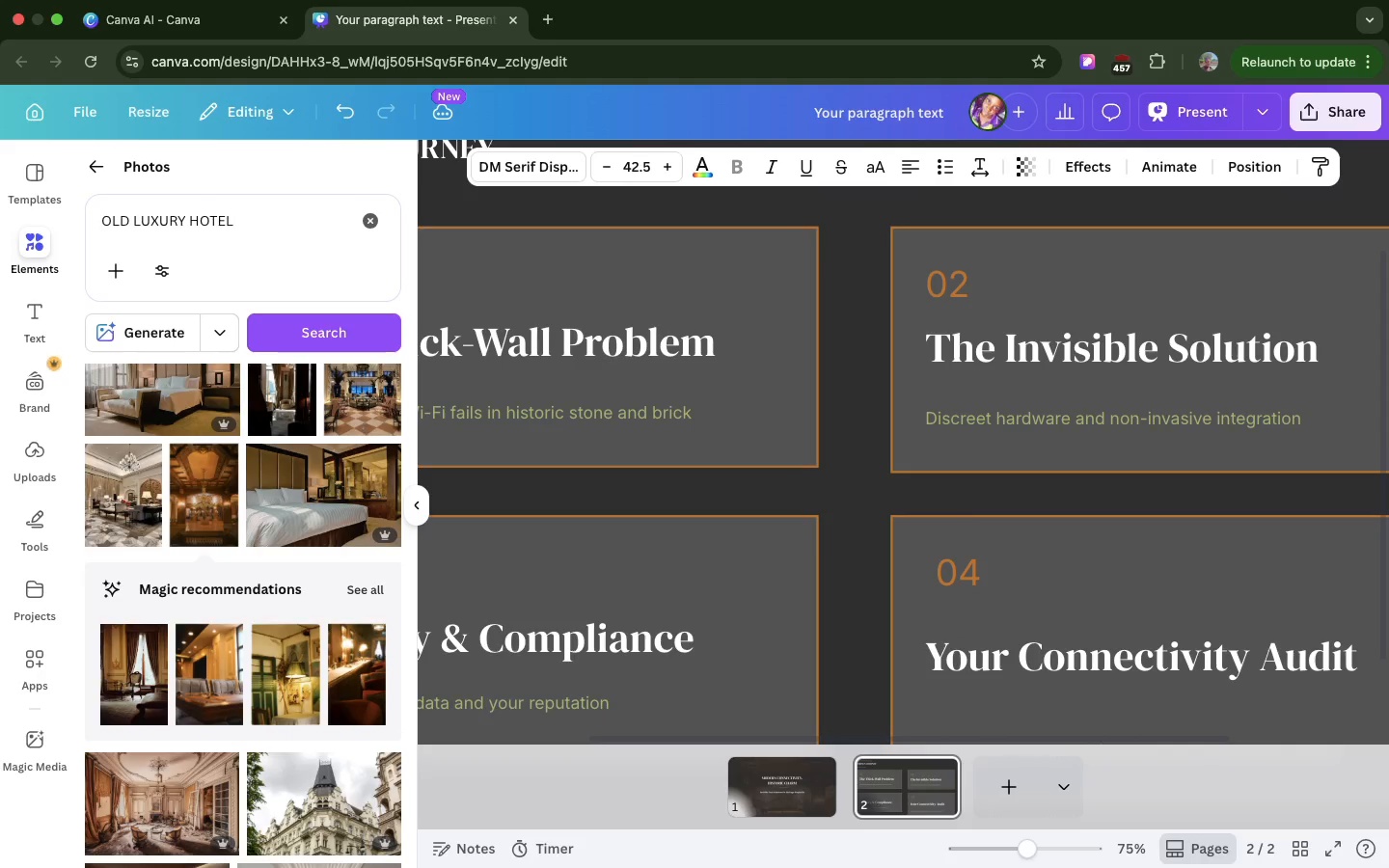 
key(ArrowUp)
 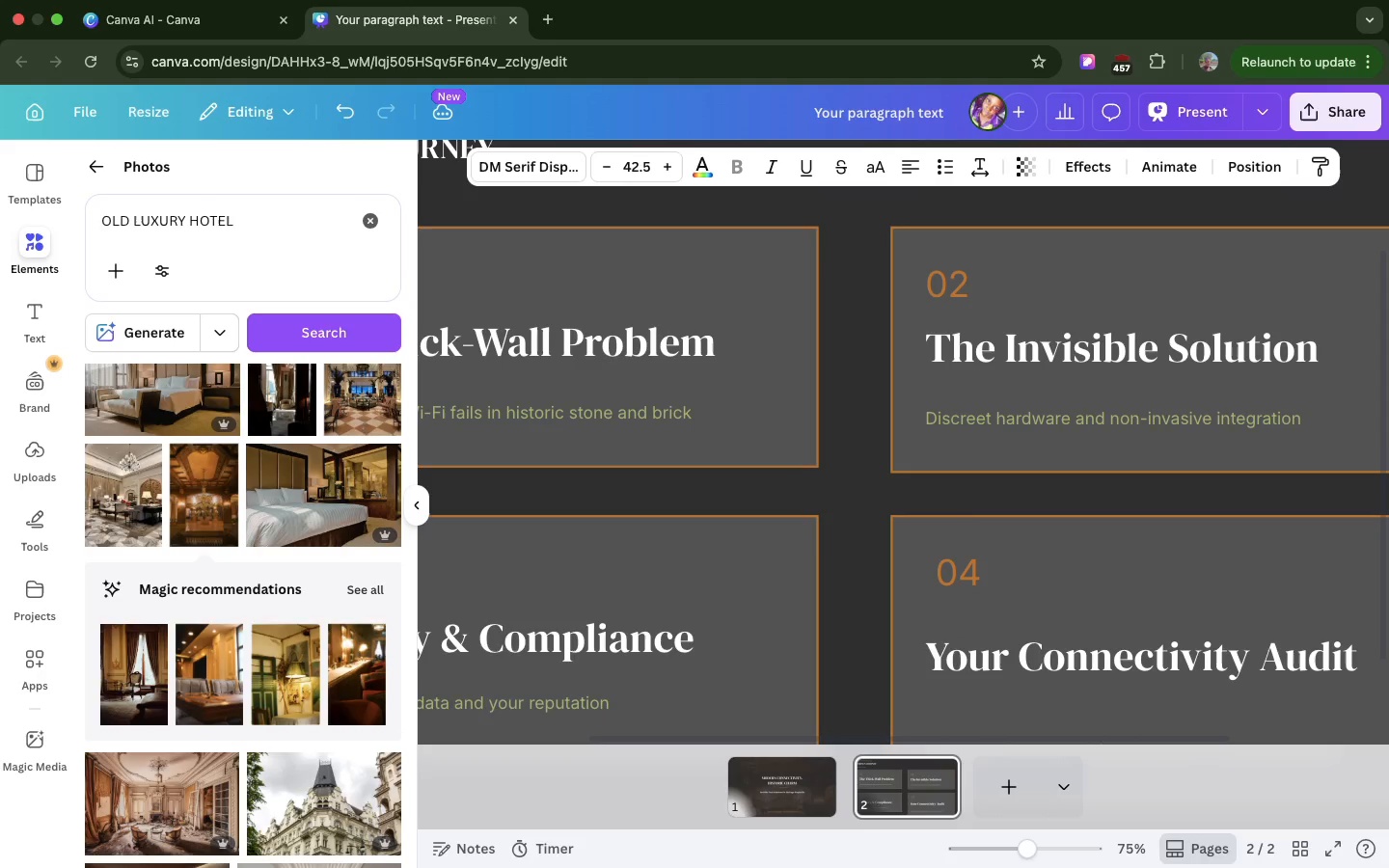 
key(ArrowUp)
 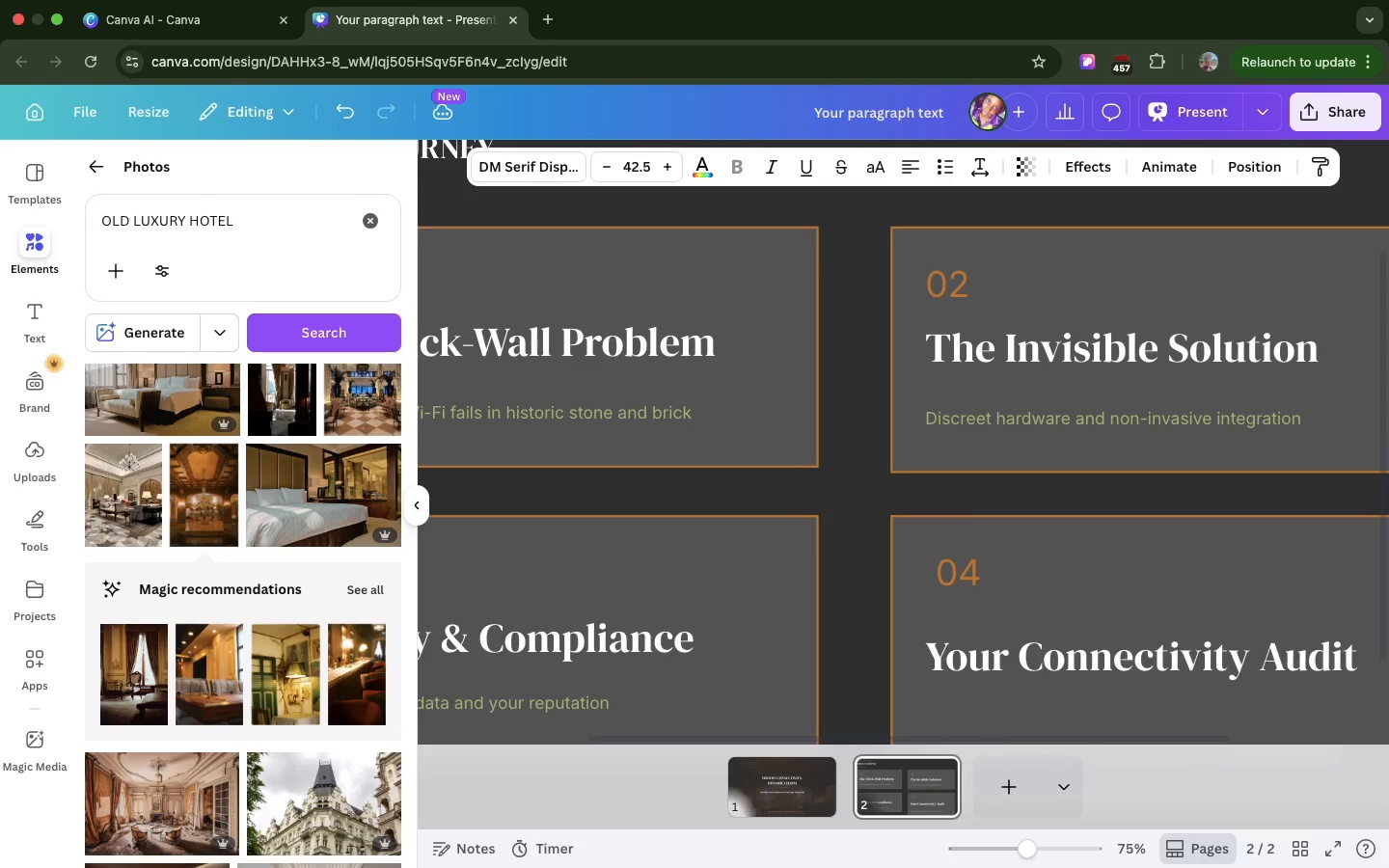 
key(ArrowUp)
 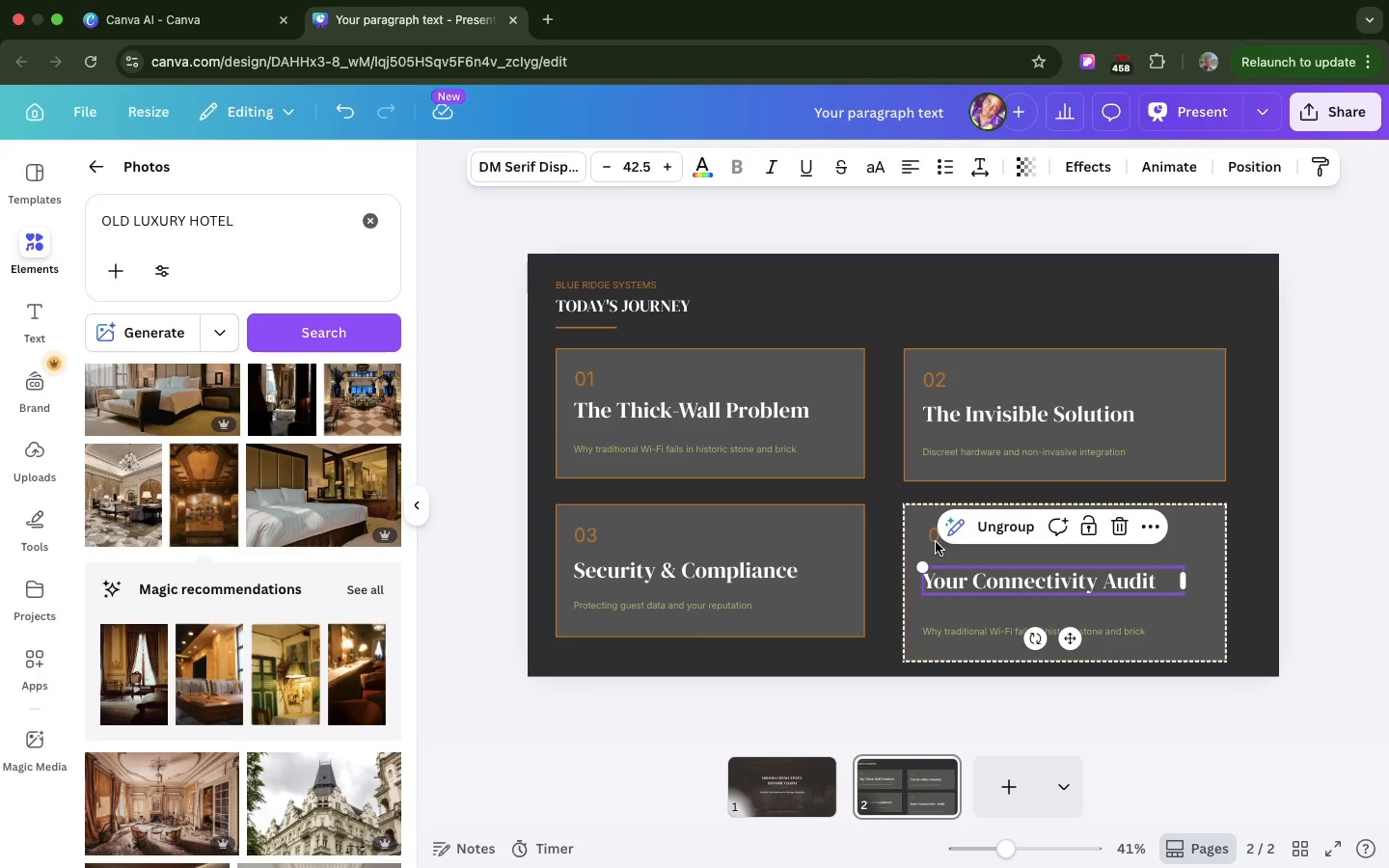 
left_click([936, 542])
 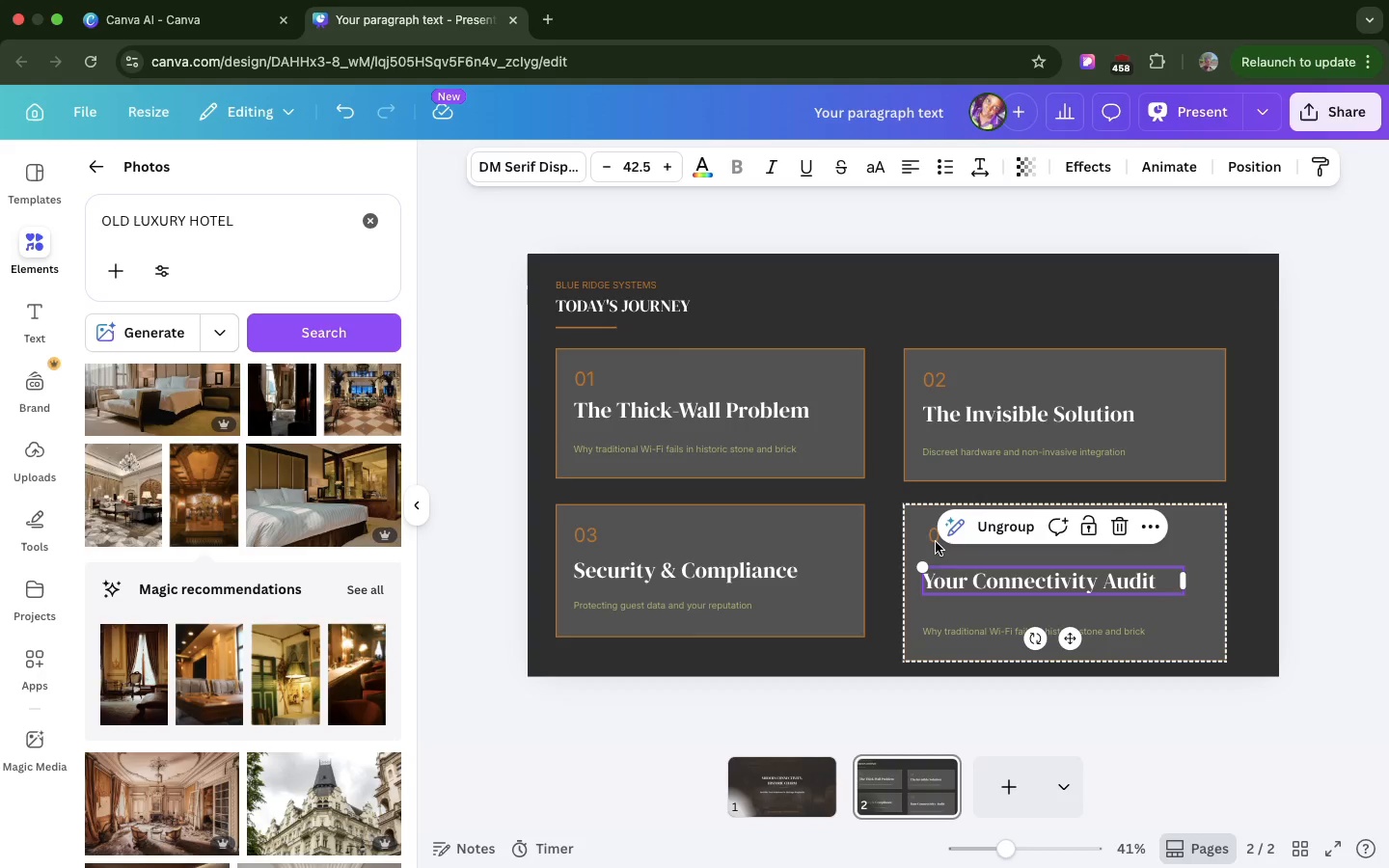 
left_click([936, 542])
 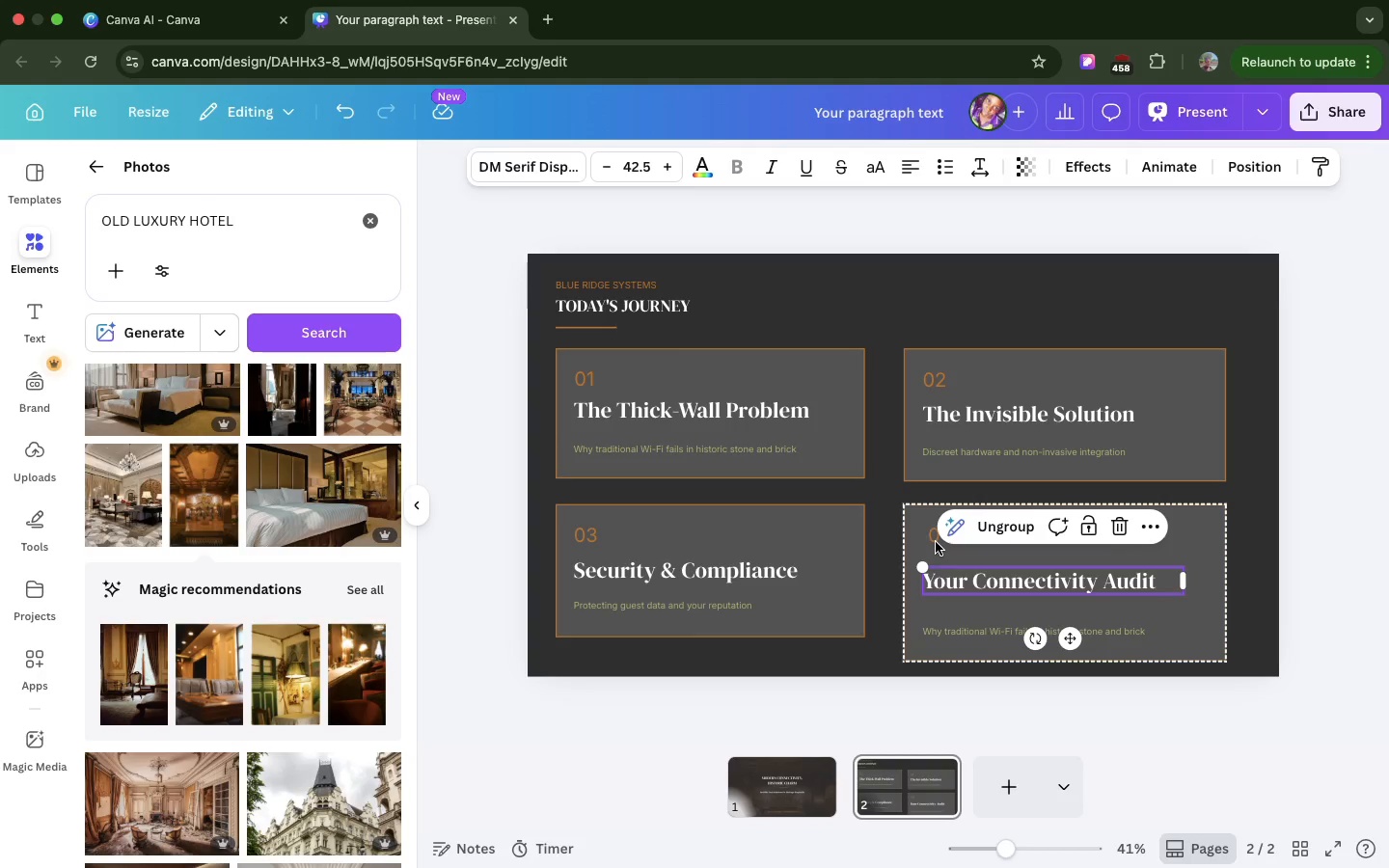 
double_click([936, 542])
 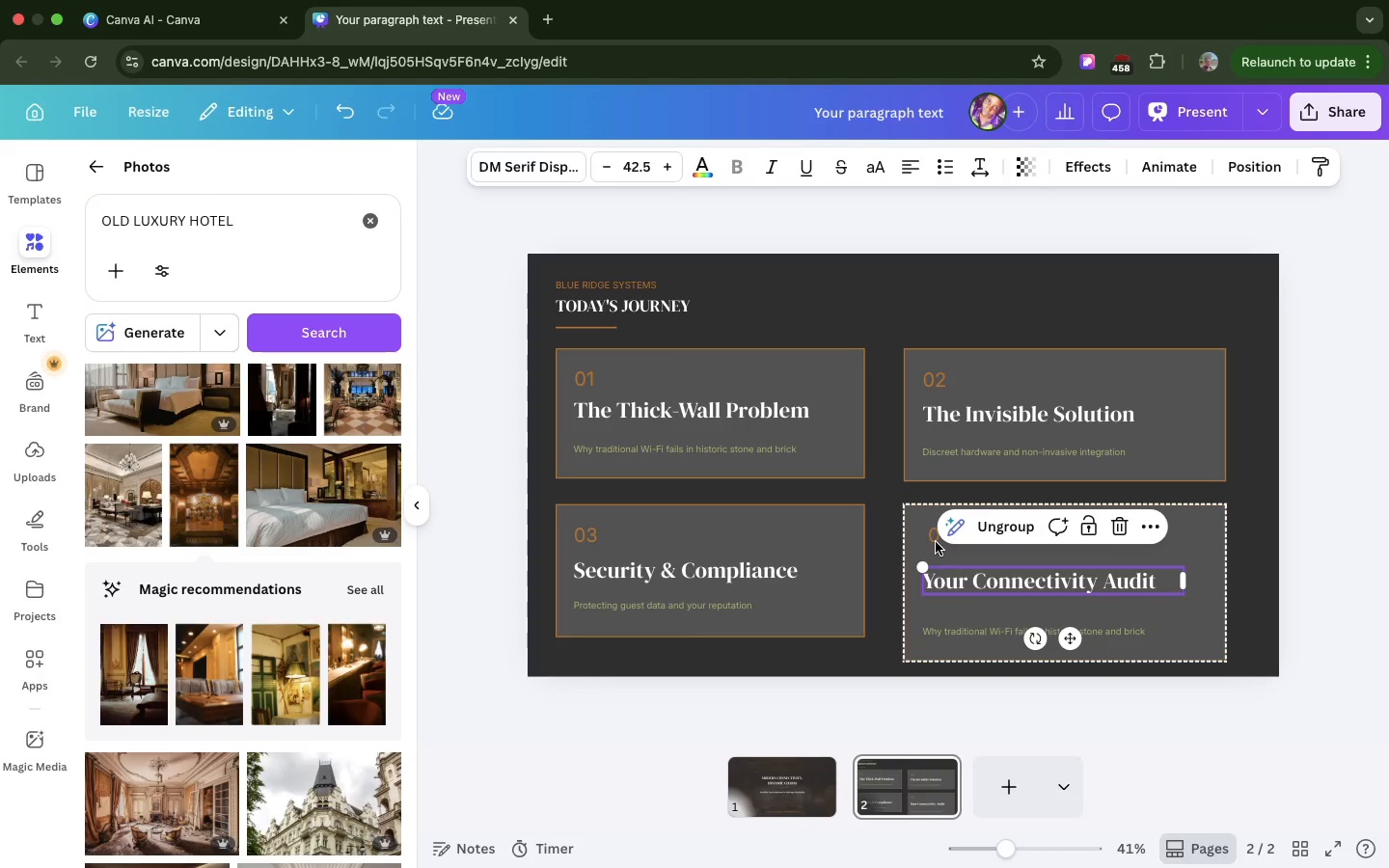 
wait(24.64)
 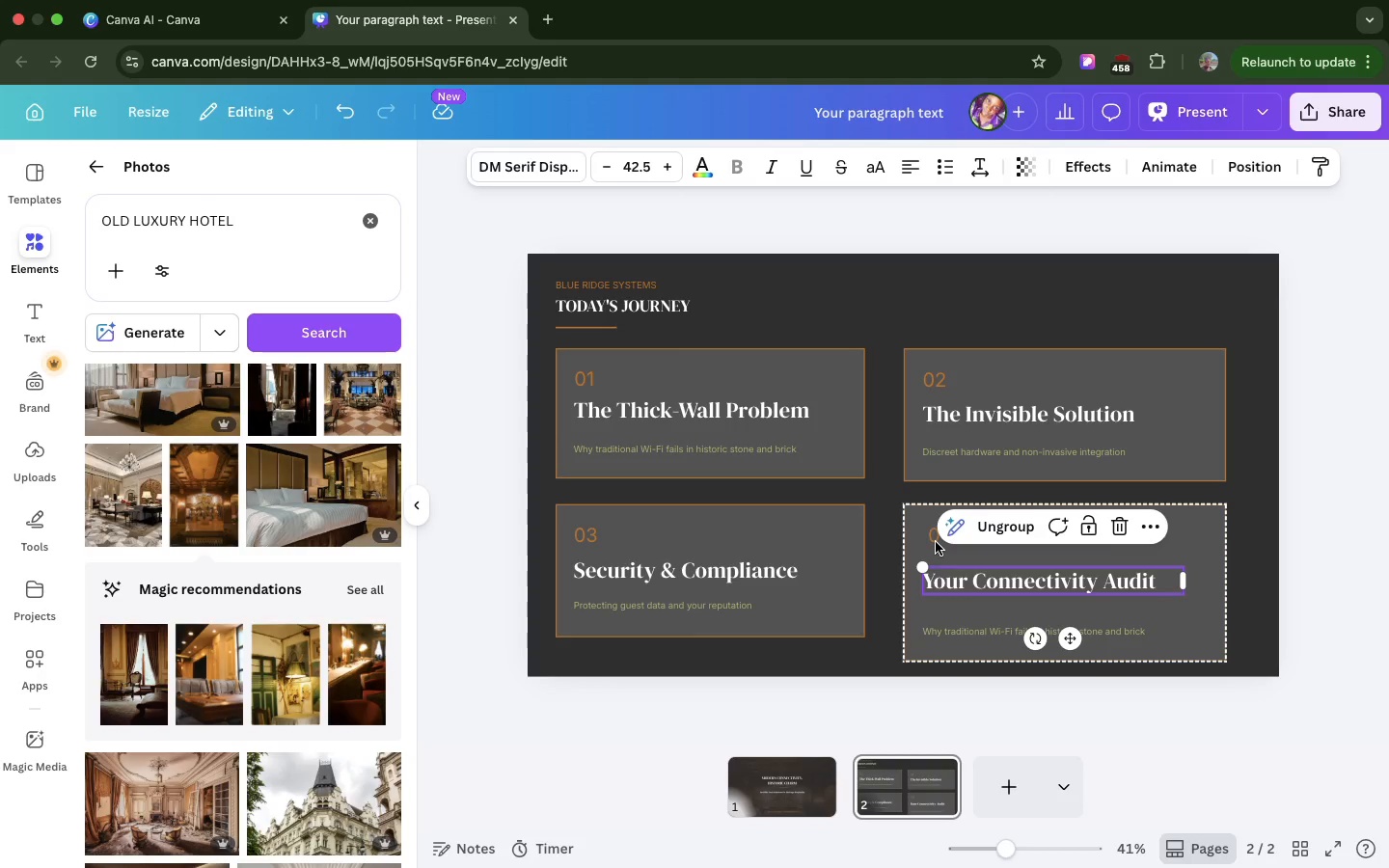 
hold_key(key=ArrowUp, duration=1.31)
 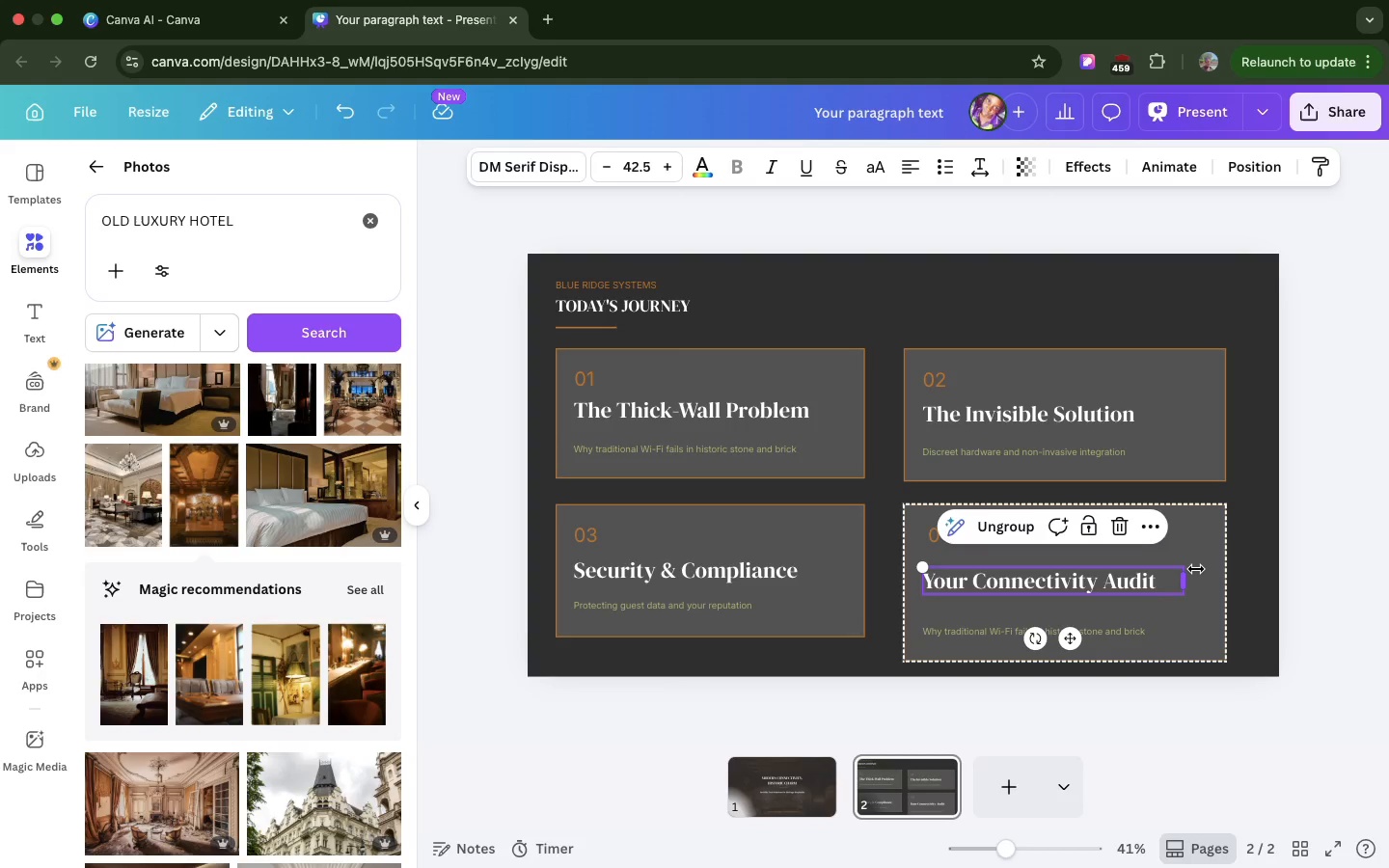 
left_click([1196, 569])
 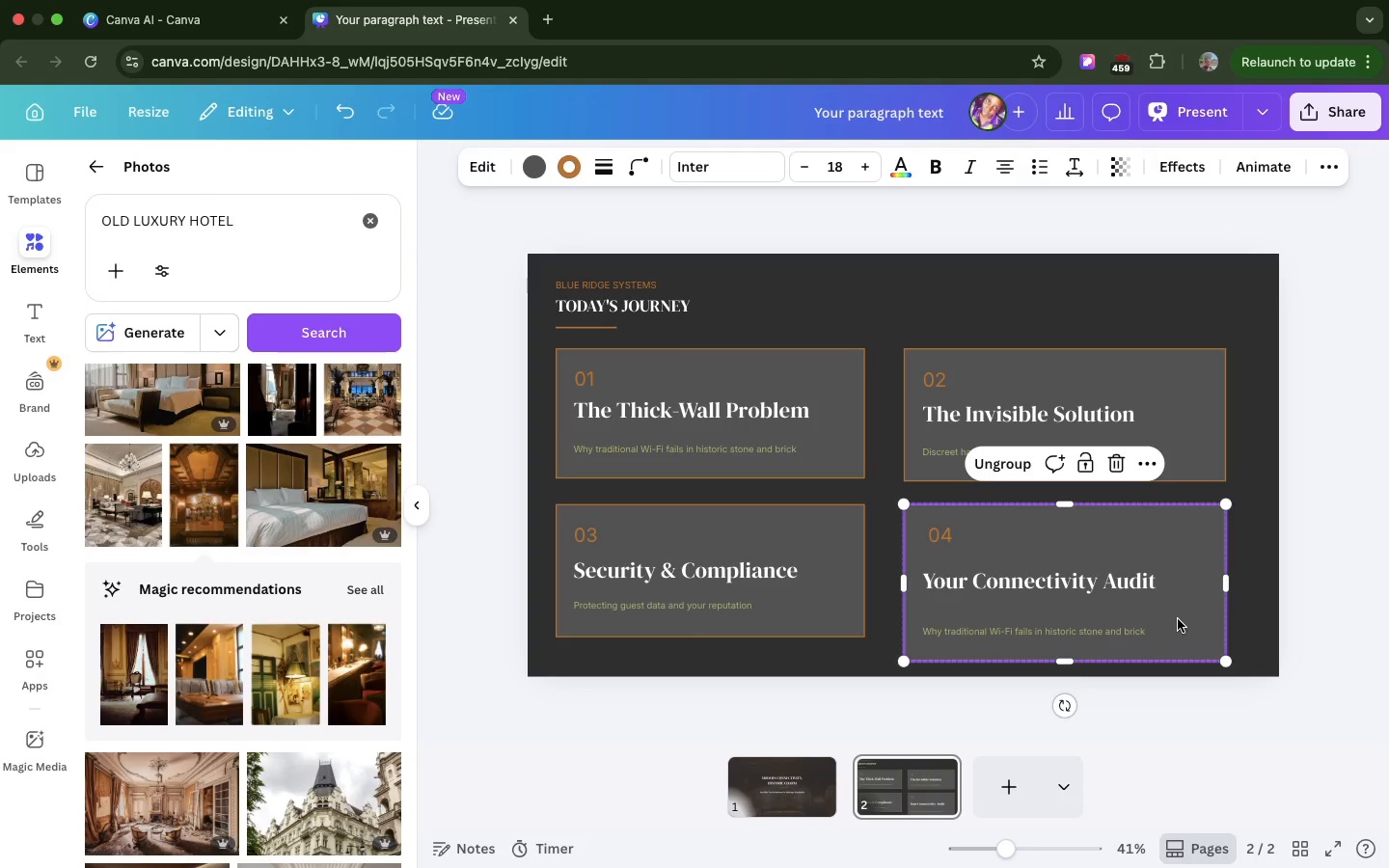 
left_click([1178, 619])
 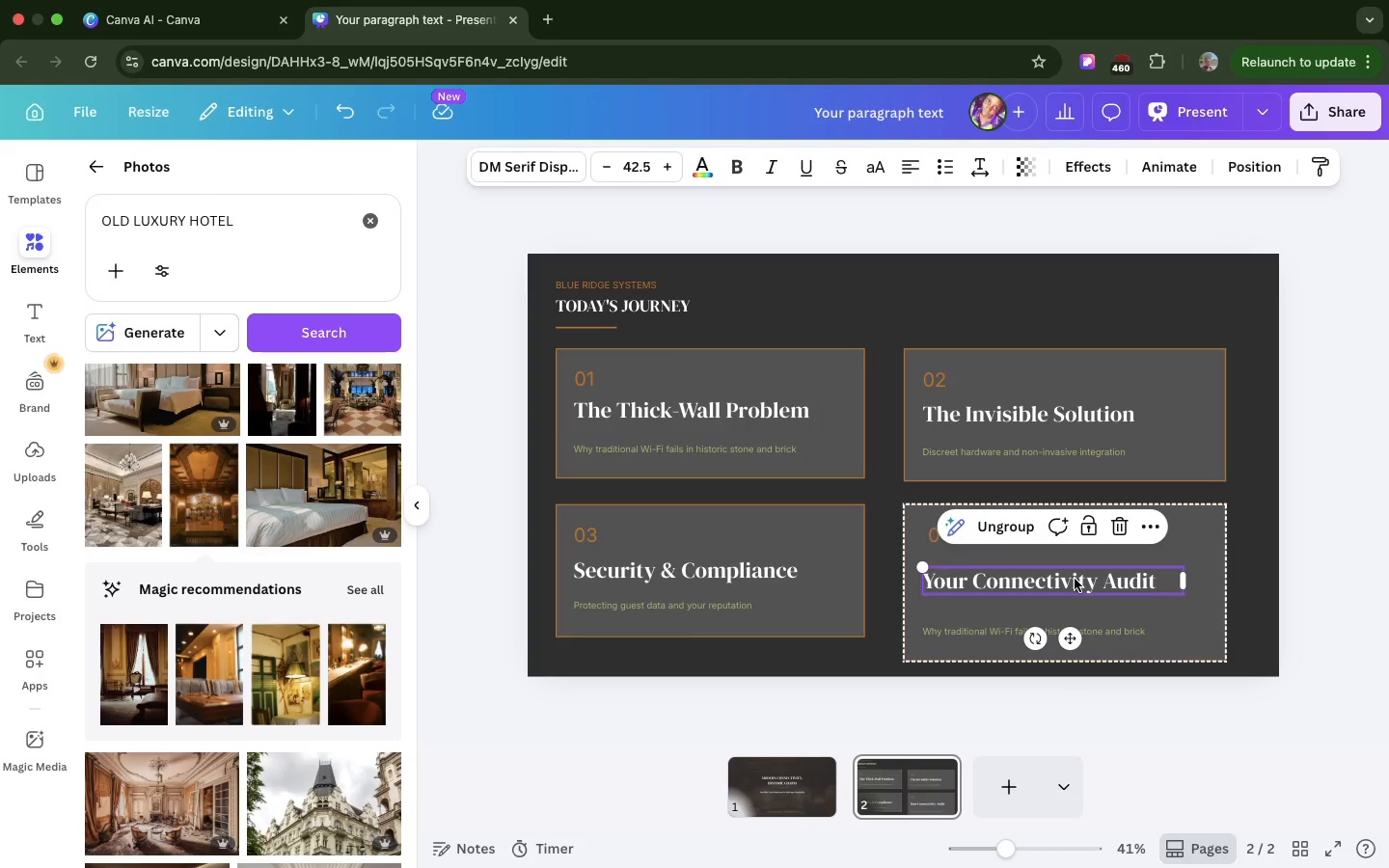 
left_click([1075, 579])
 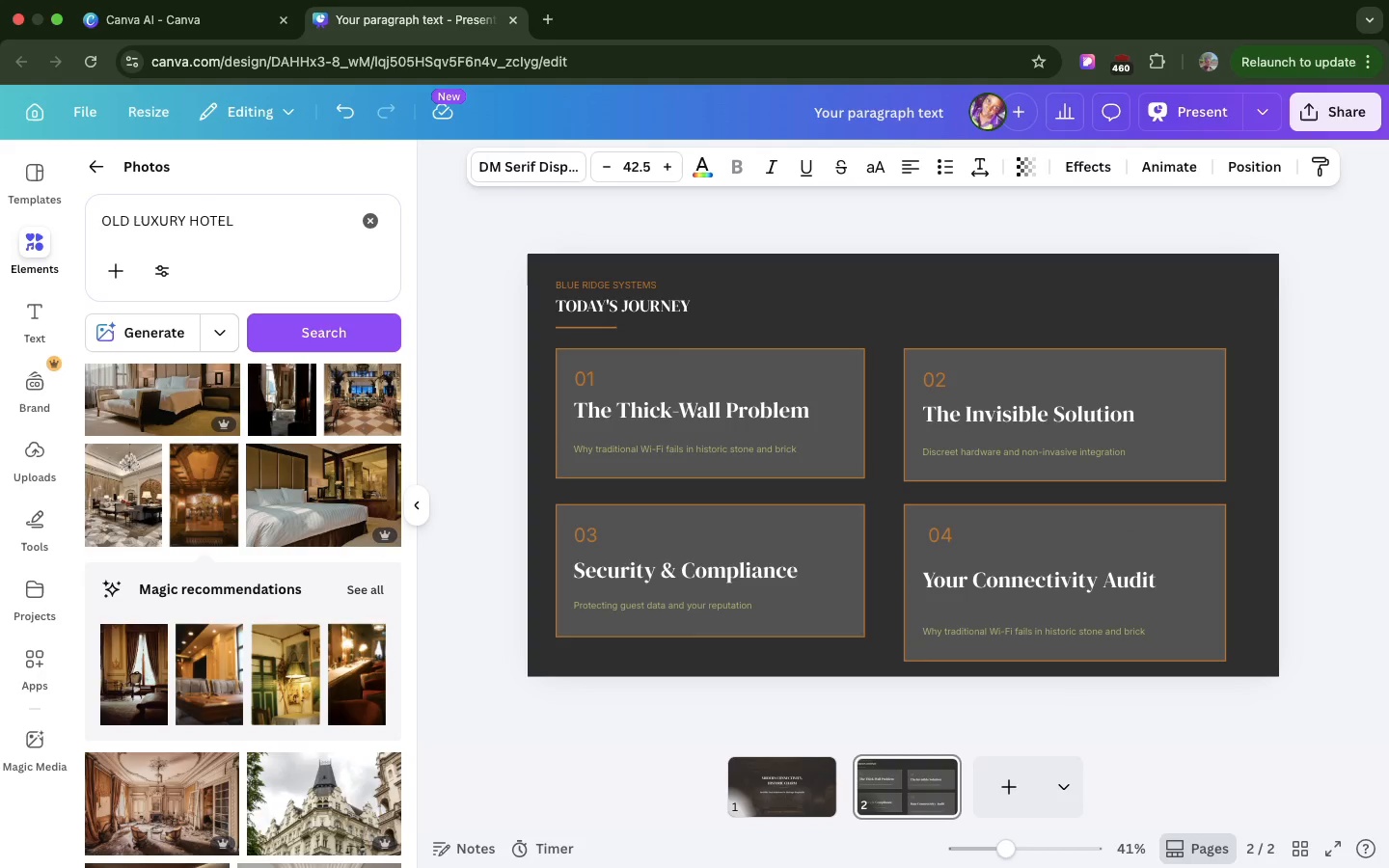 
hold_key(key=ArrowUp, duration=1.5)
 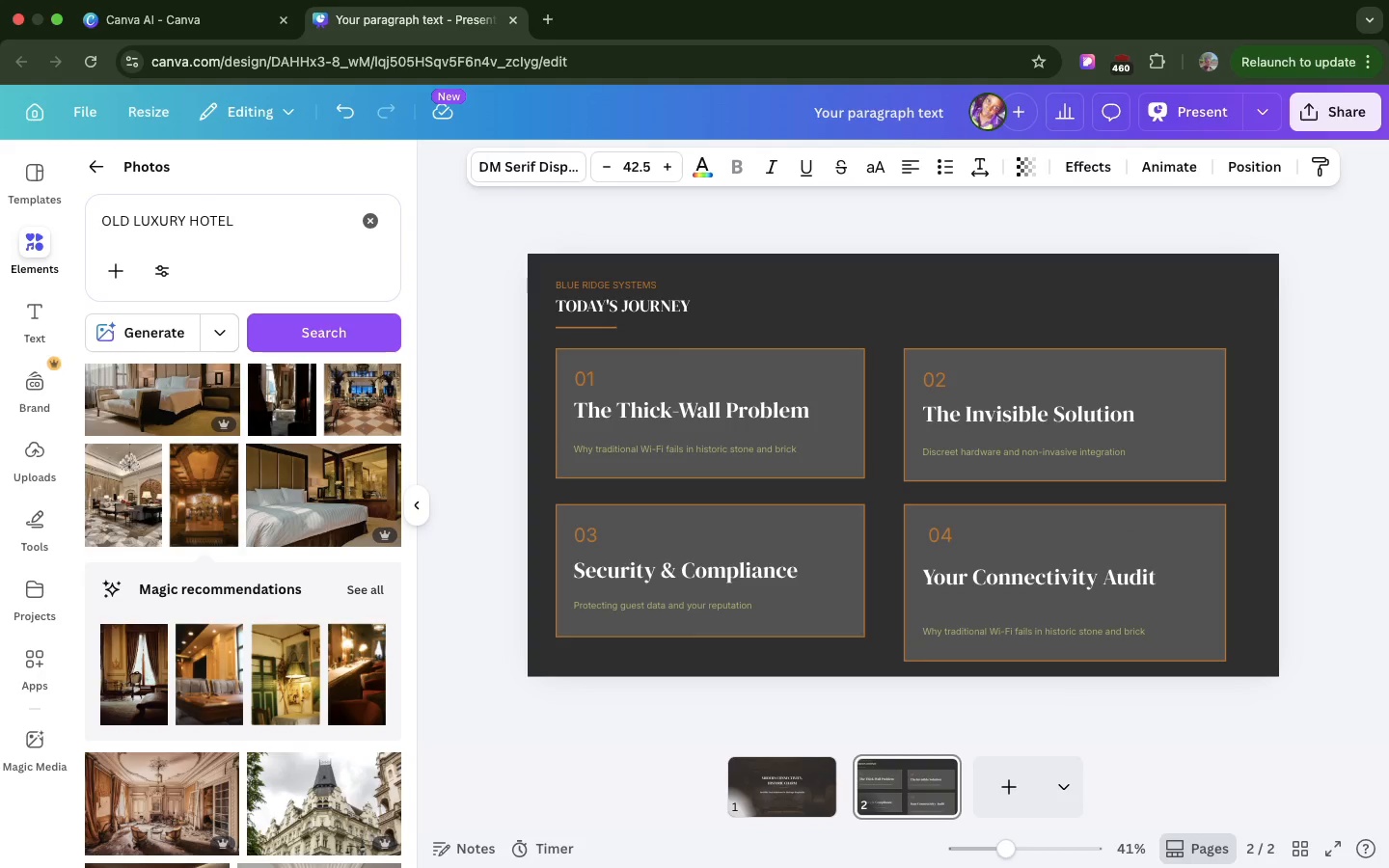 
hold_key(key=ArrowUp, duration=1.5)
 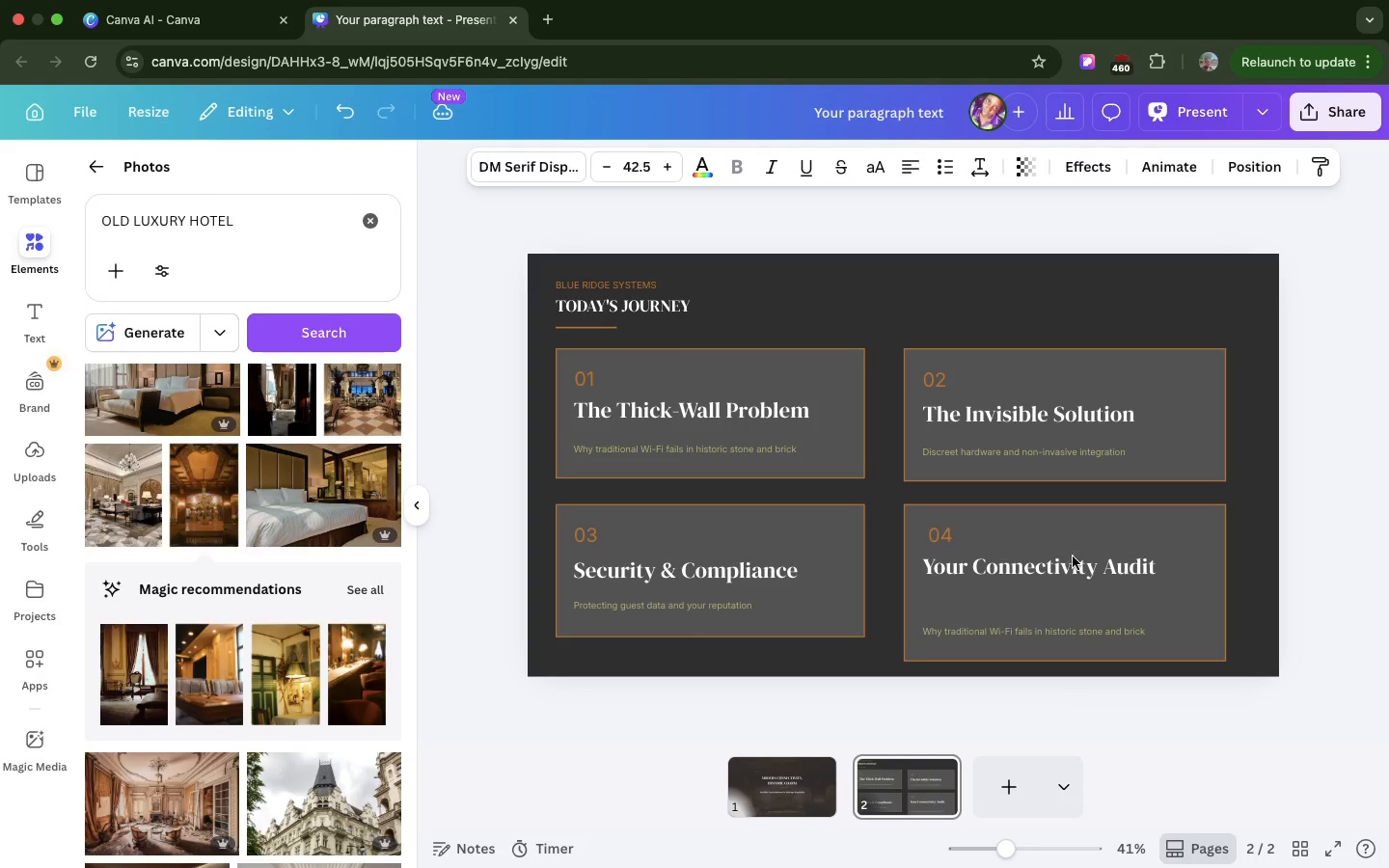 
hold_key(key=ArrowUp, duration=0.36)
 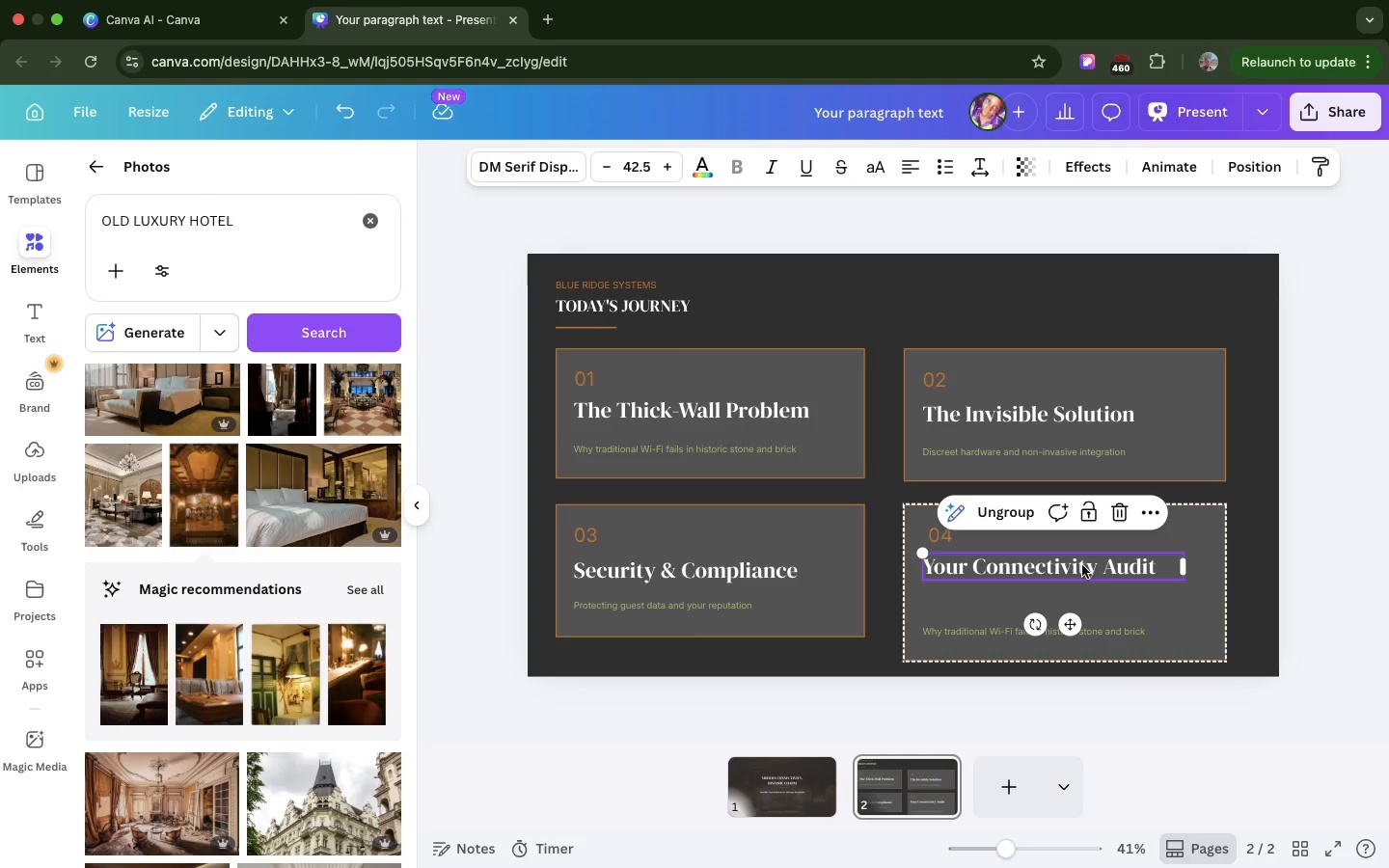 
key(ArrowDown)
 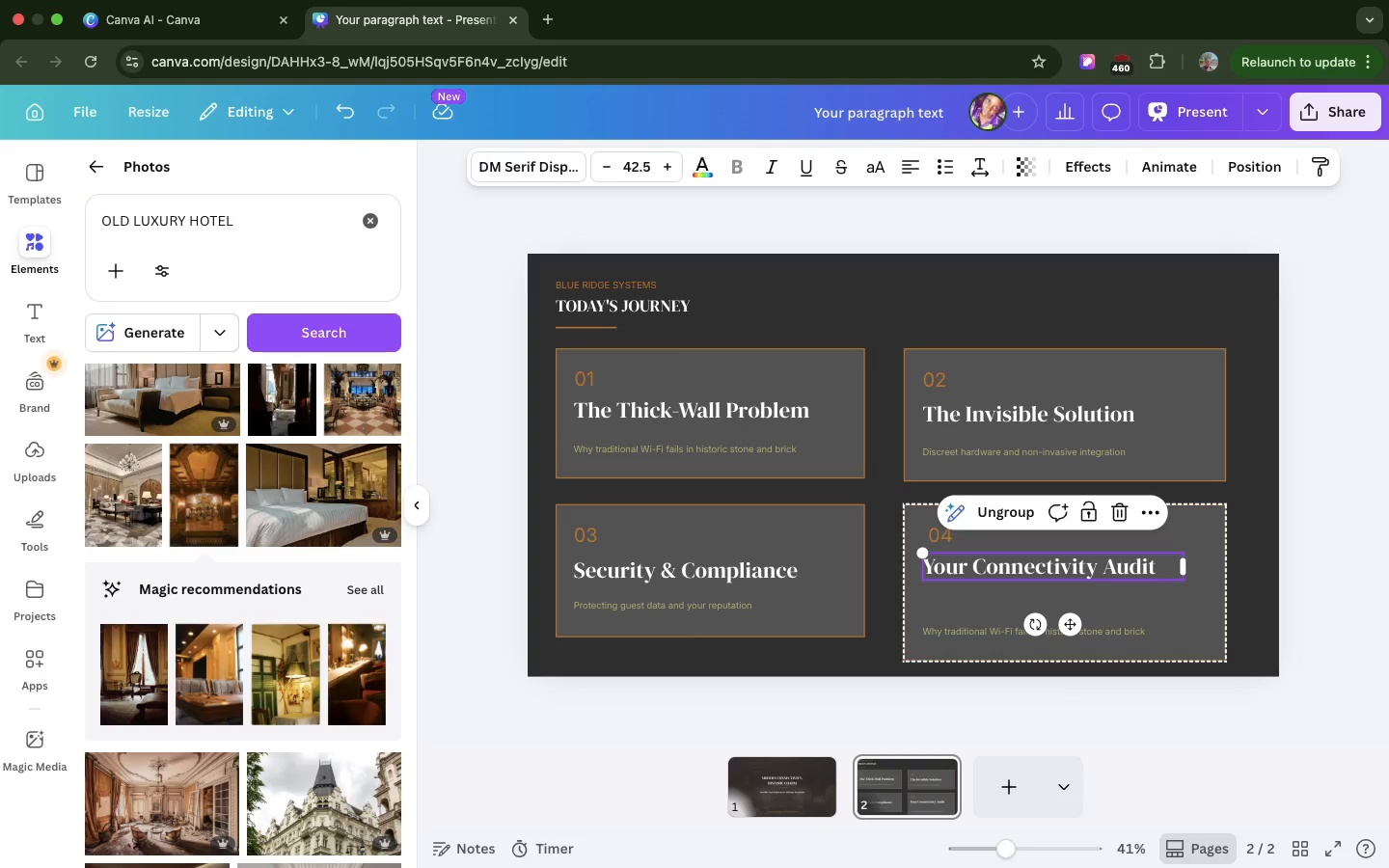 
key(ArrowDown)
 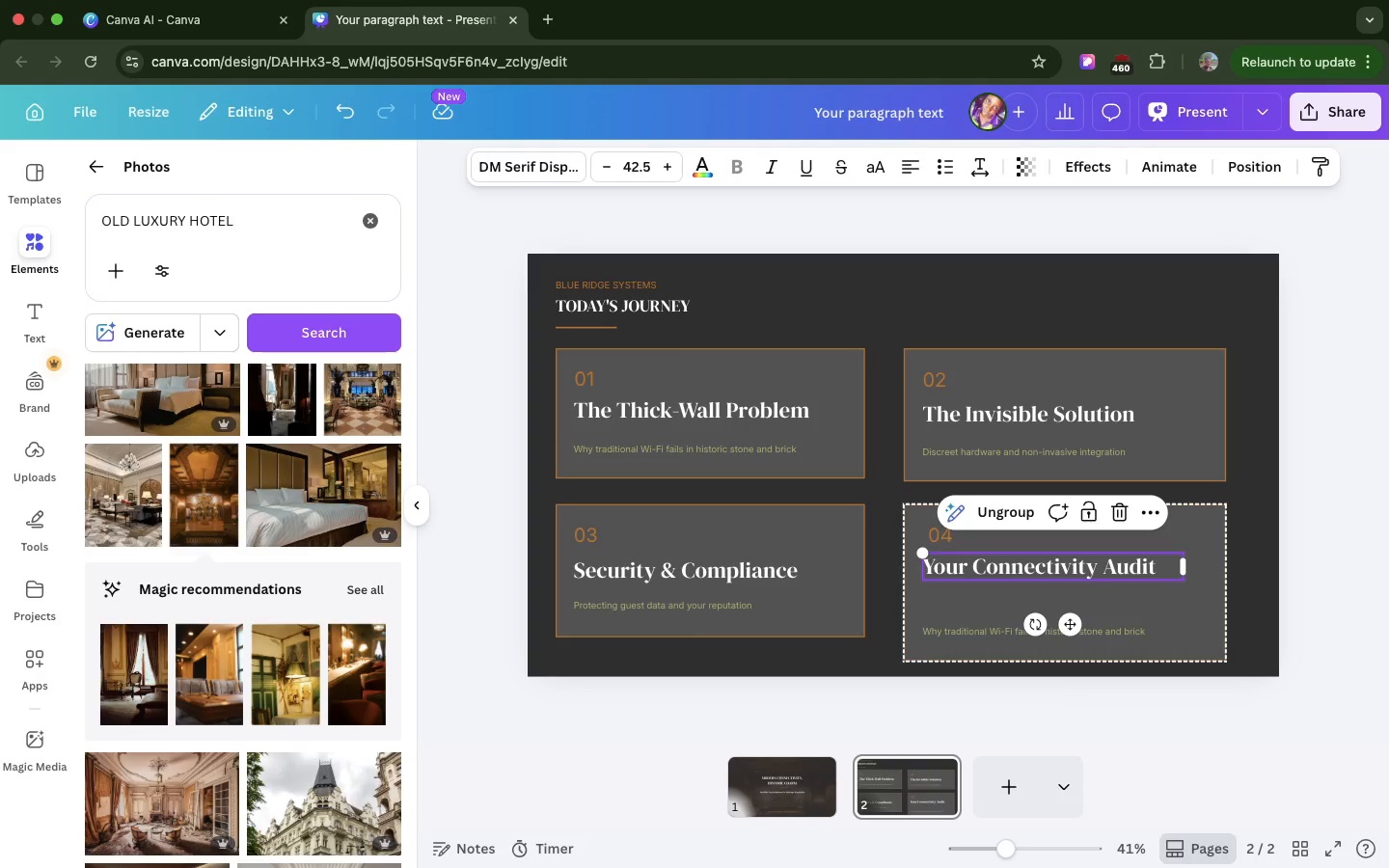 
key(ArrowDown)
 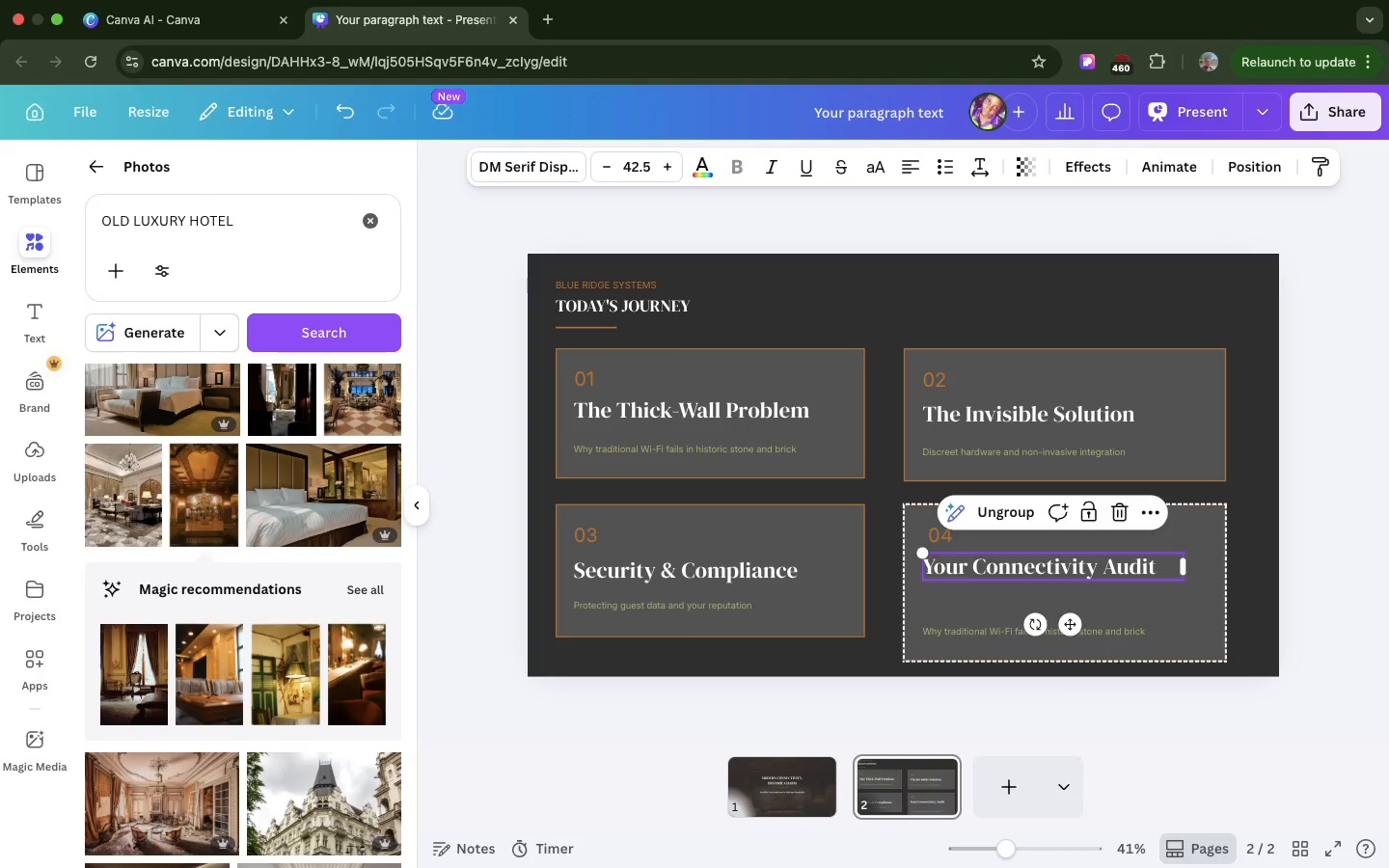 
key(ArrowDown)
 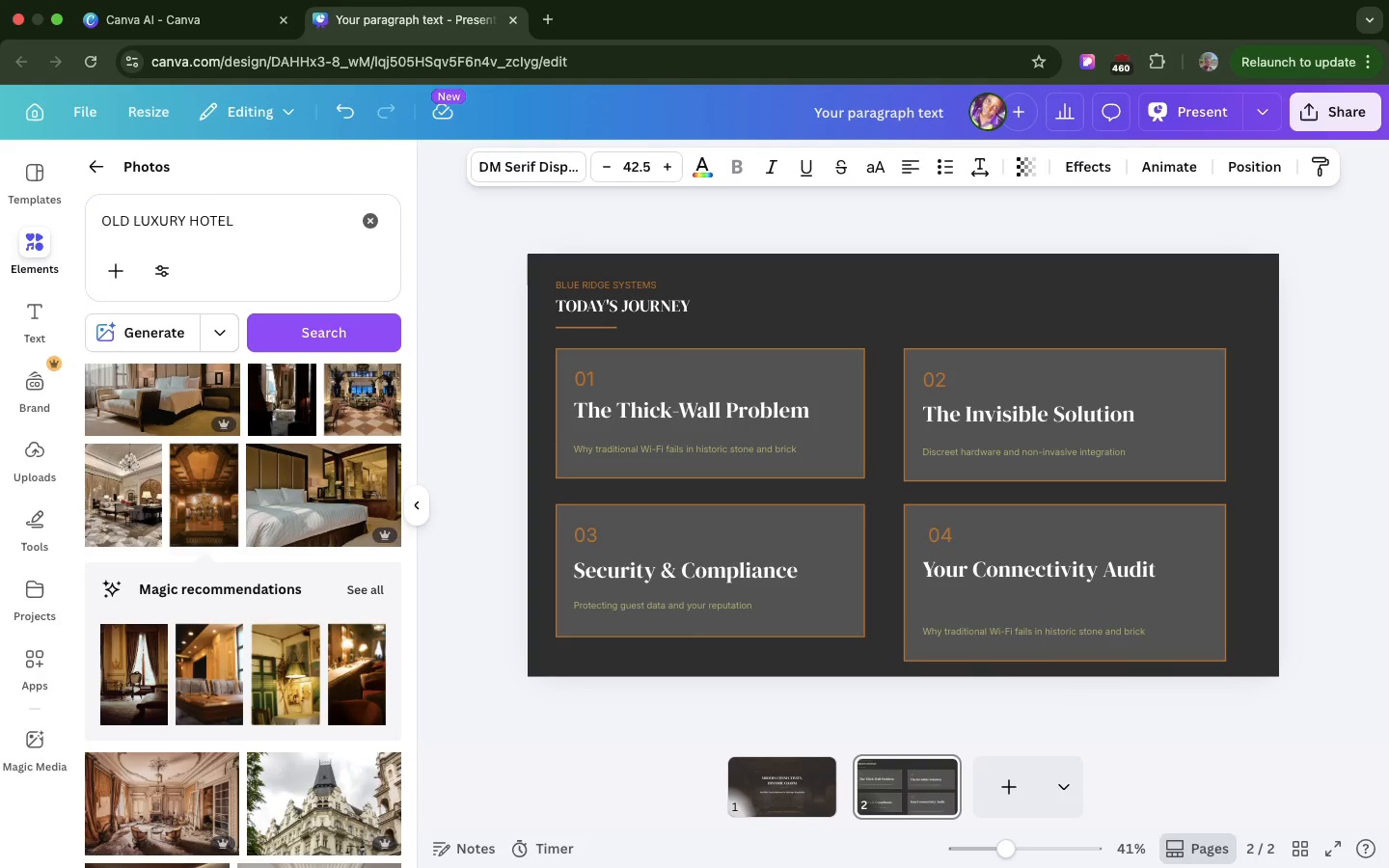 
key(ArrowDown)
 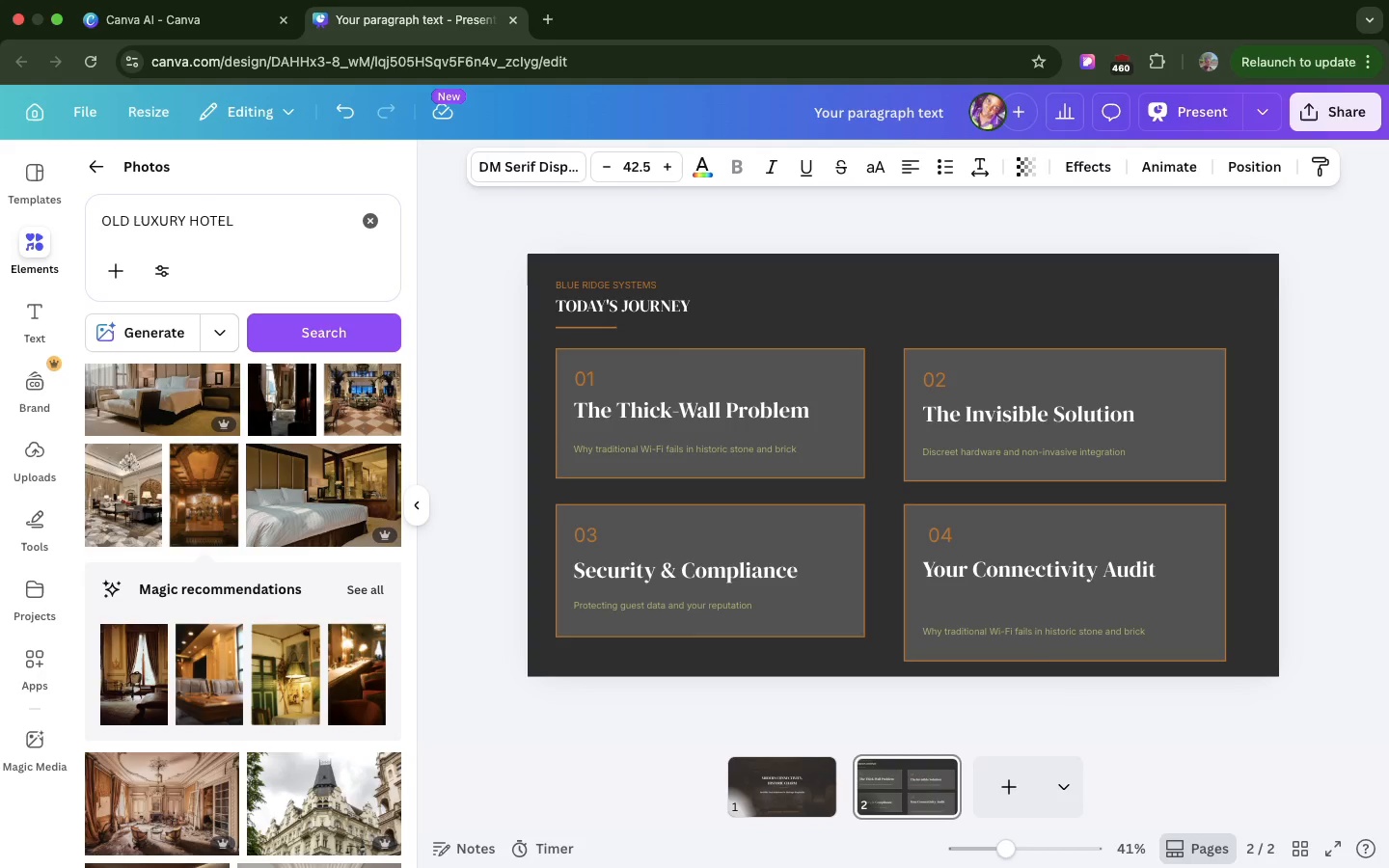 
key(ArrowDown)
 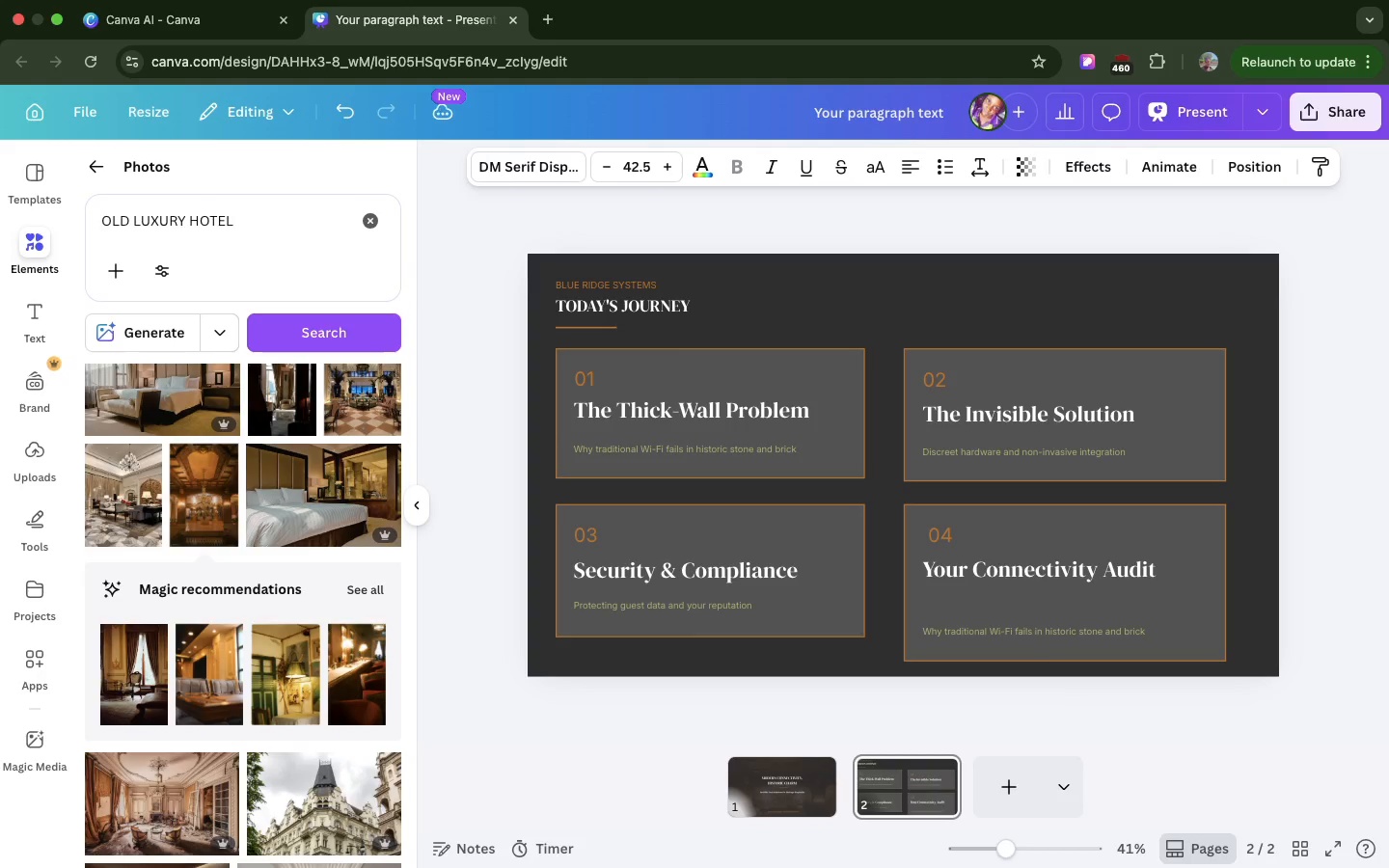 
key(ArrowDown)
 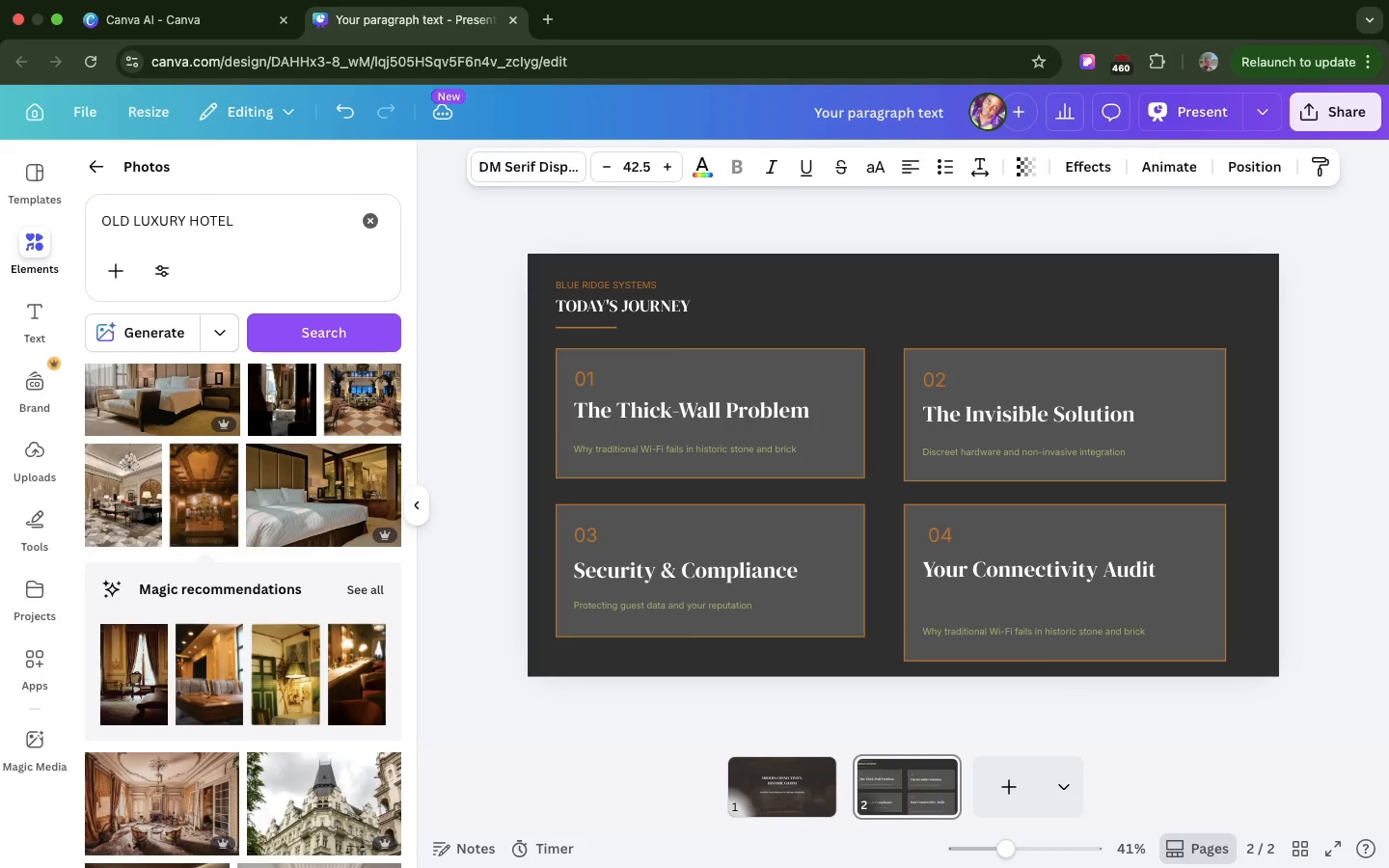 
key(ArrowDown)
 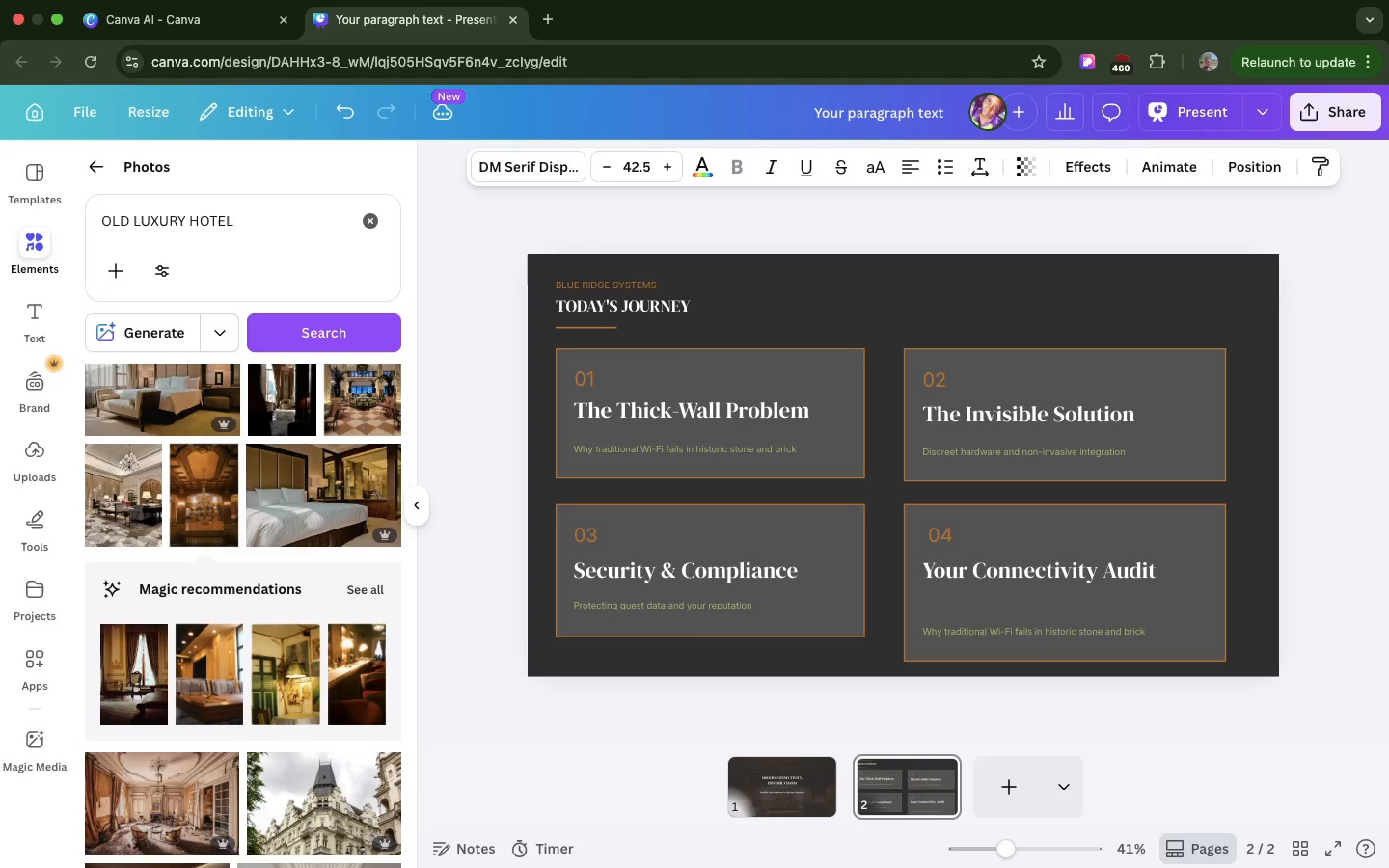 
key(ArrowDown)
 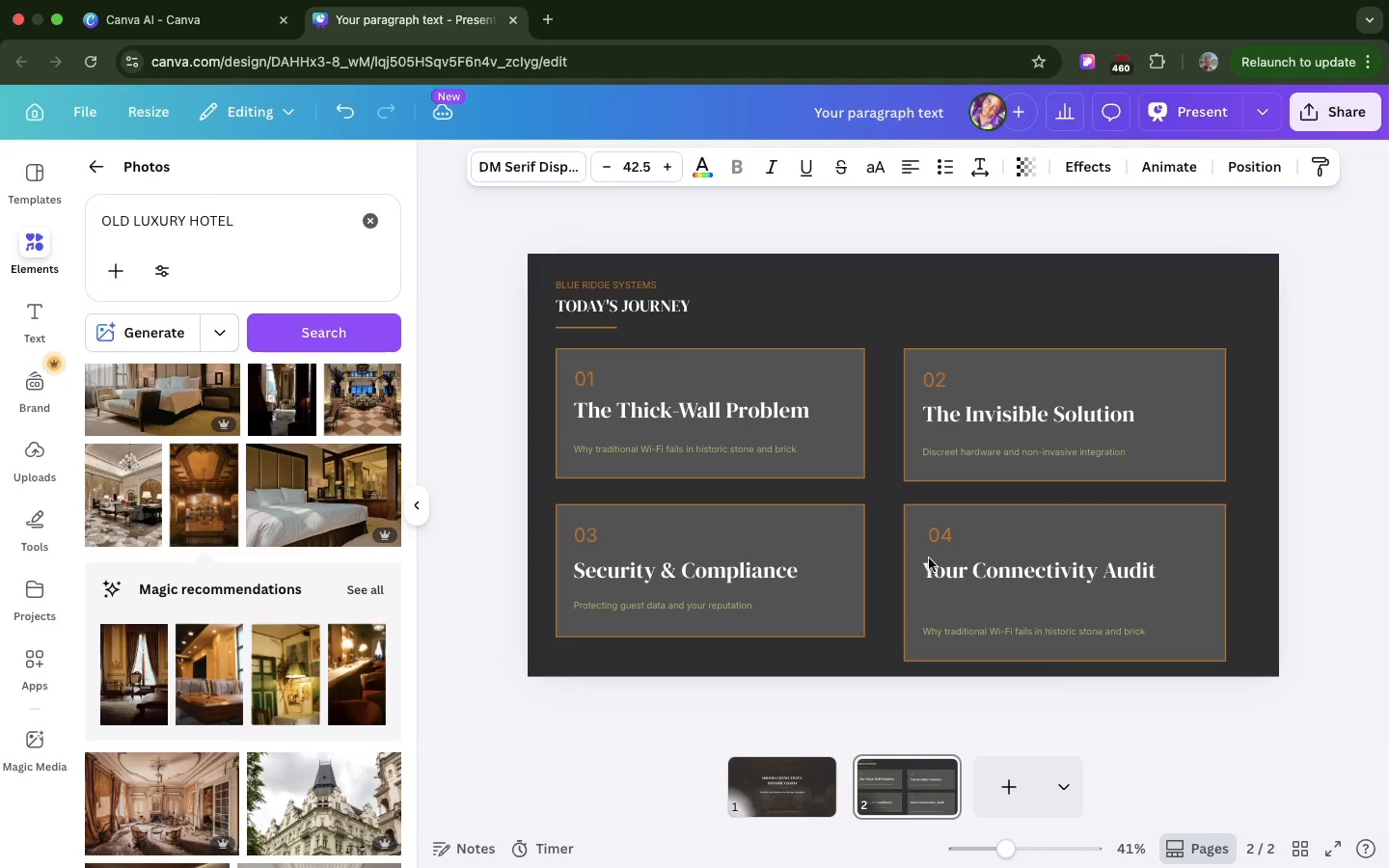 
key(ArrowDown)
 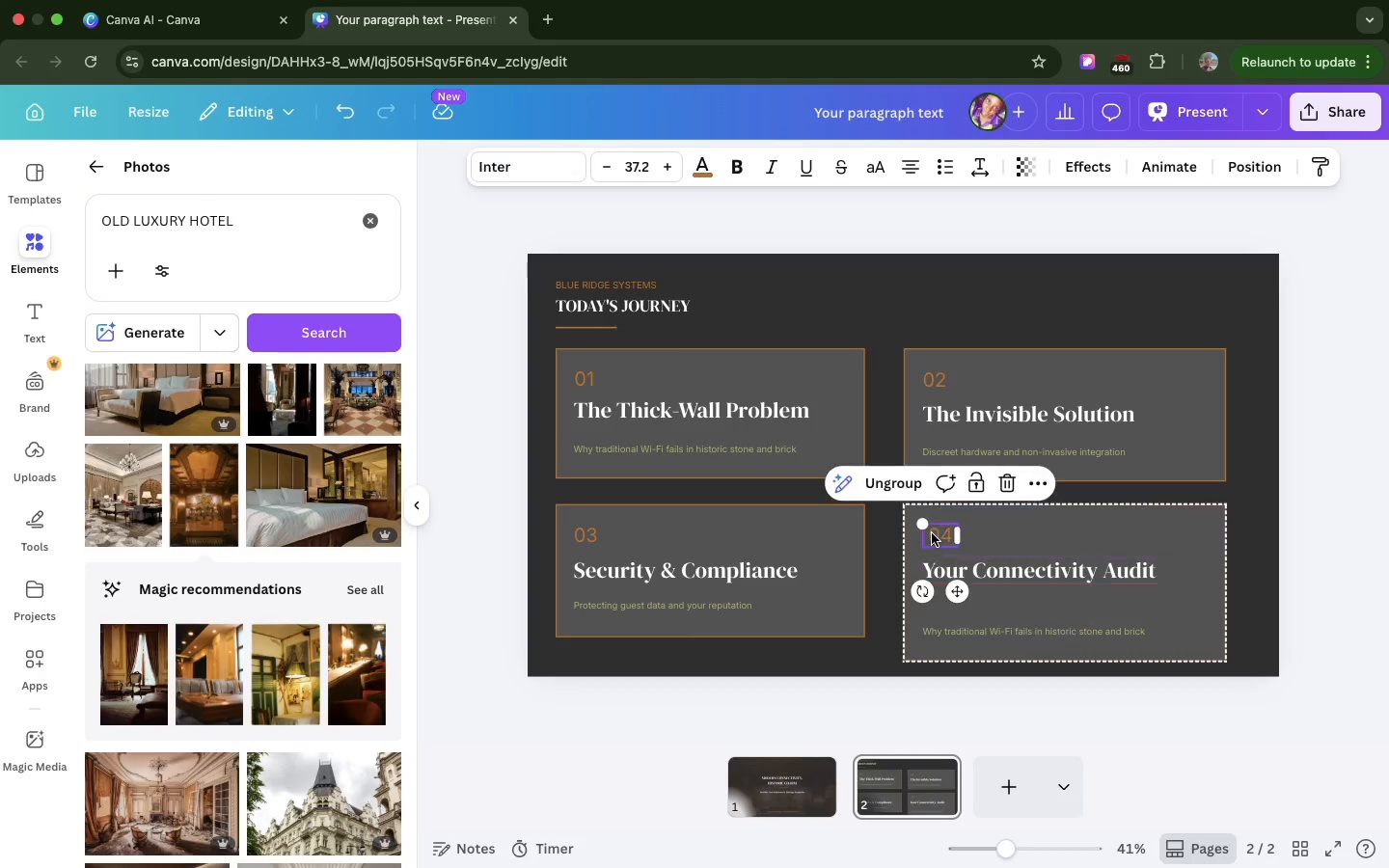 
left_click([932, 533])
 